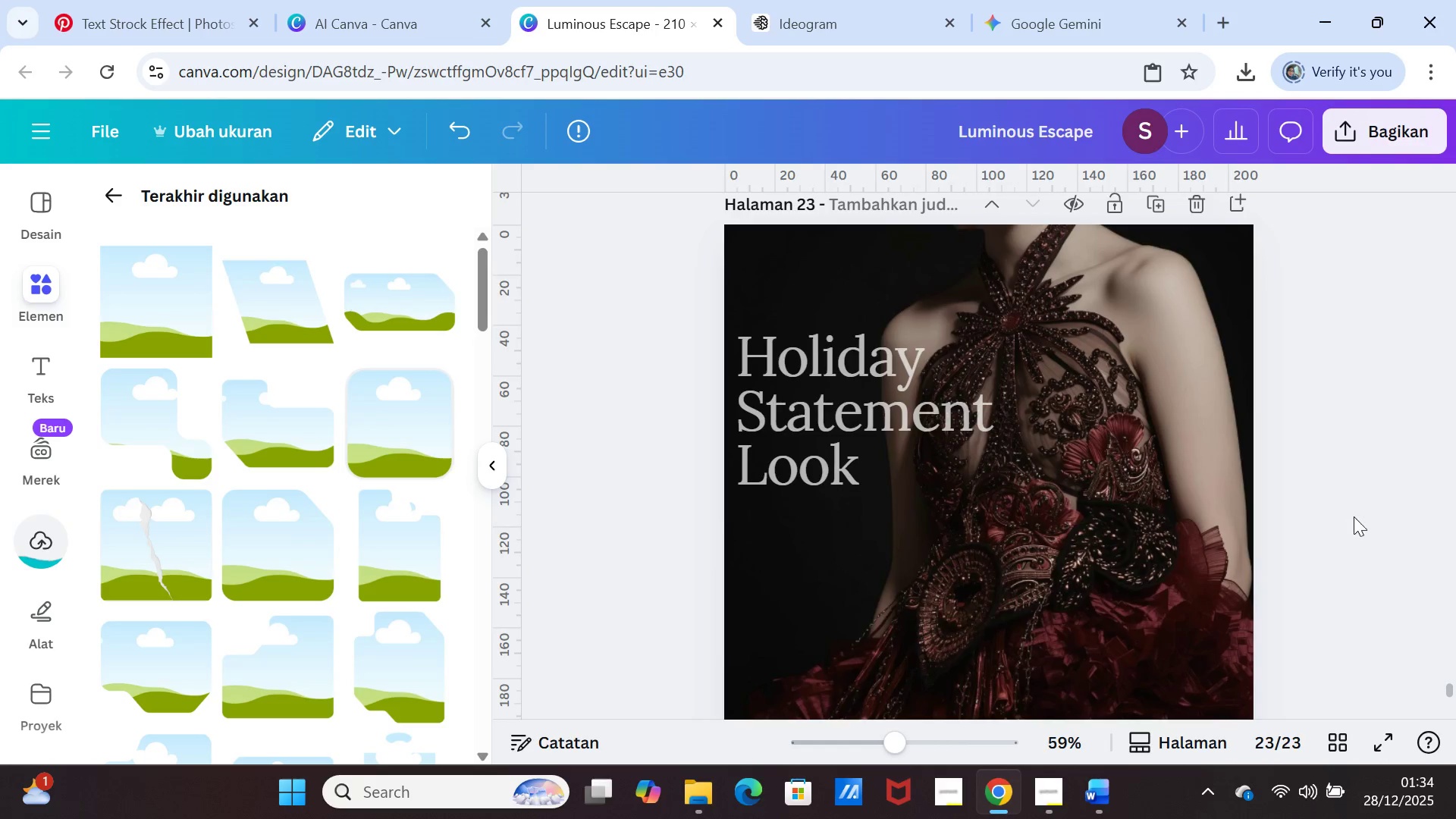 
left_click([1354, 516])
 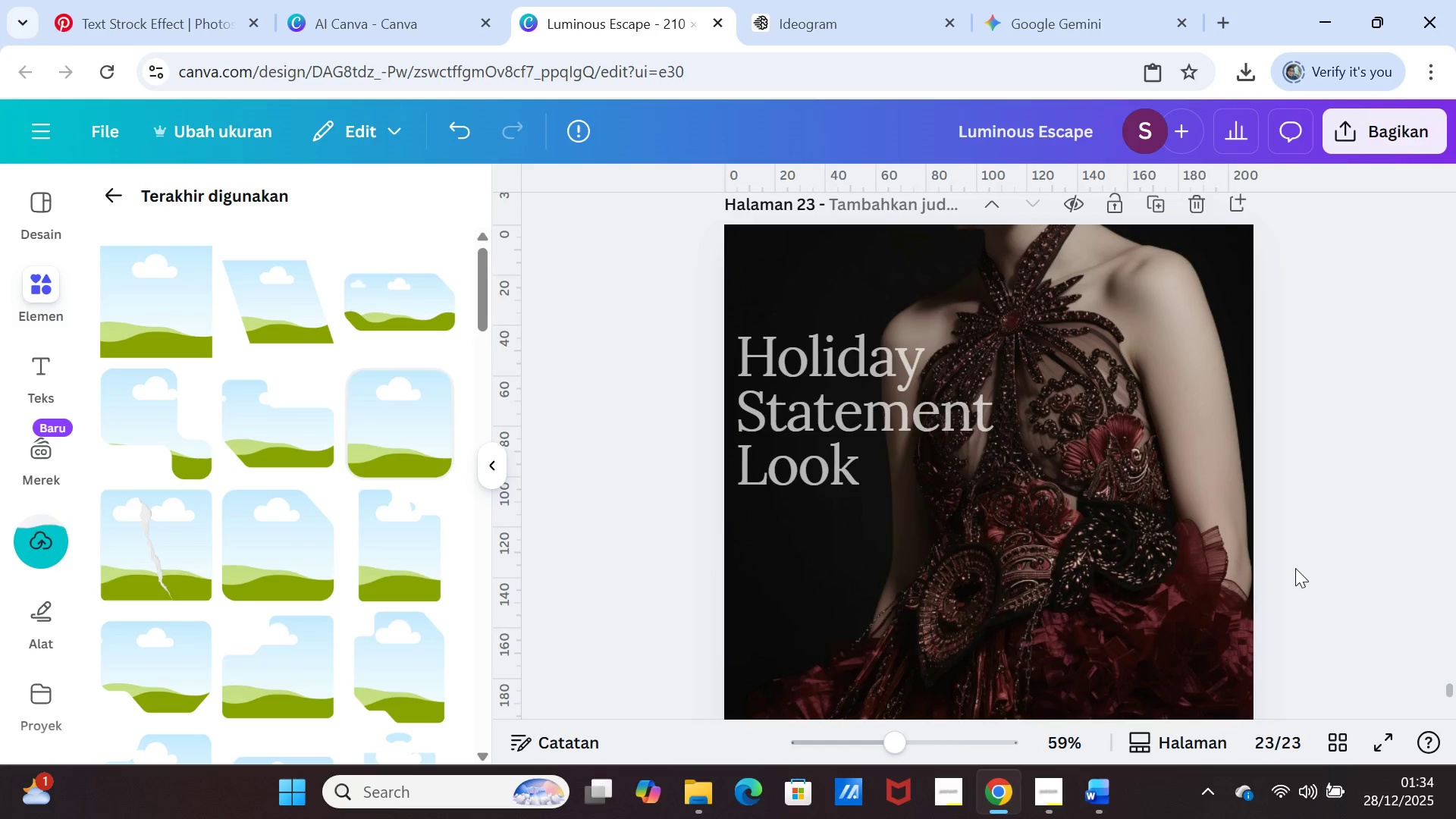 
scroll: coordinate [1294, 571], scroll_direction: none, amount: 0.0
 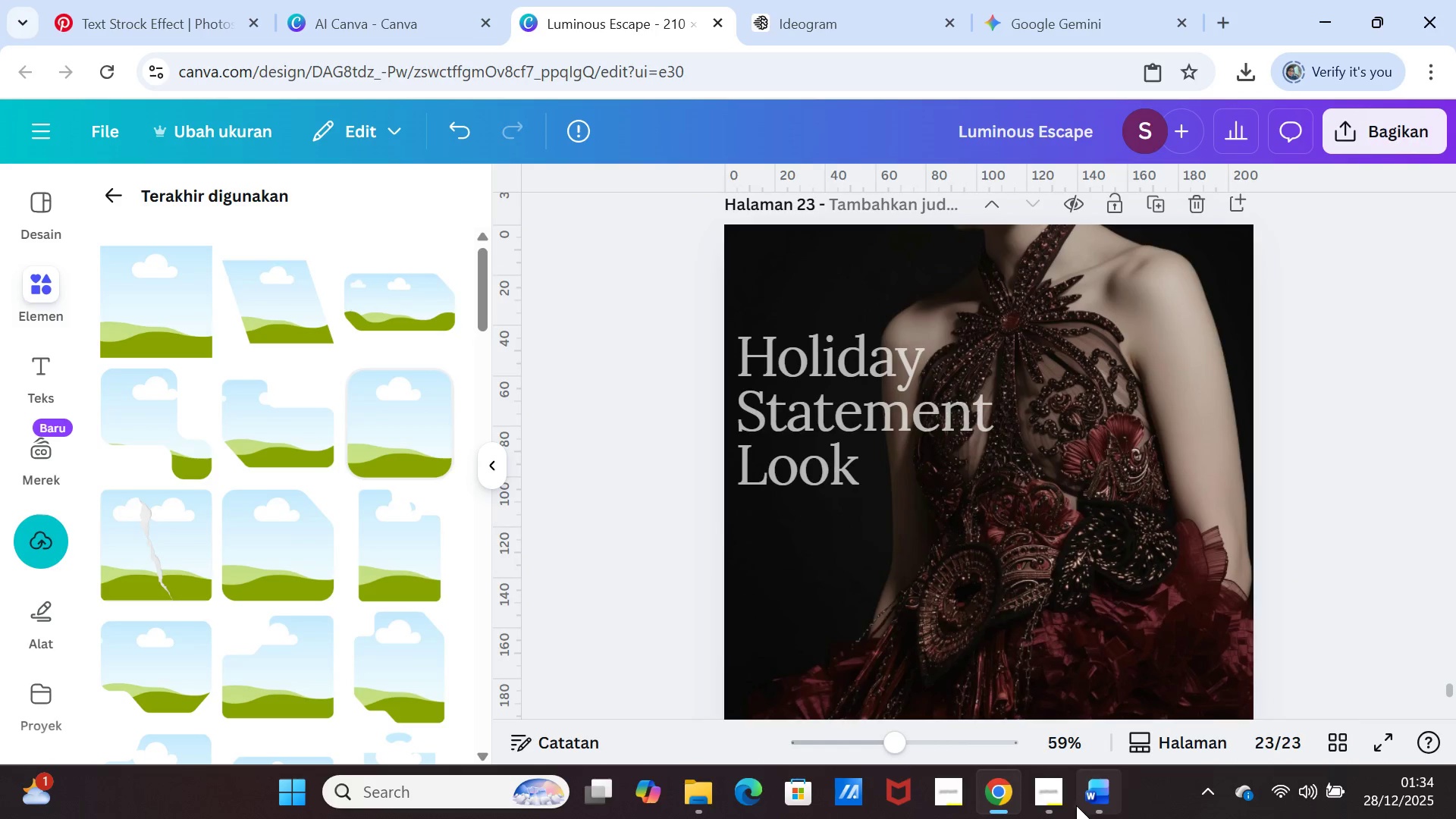 
left_click([1088, 796])
 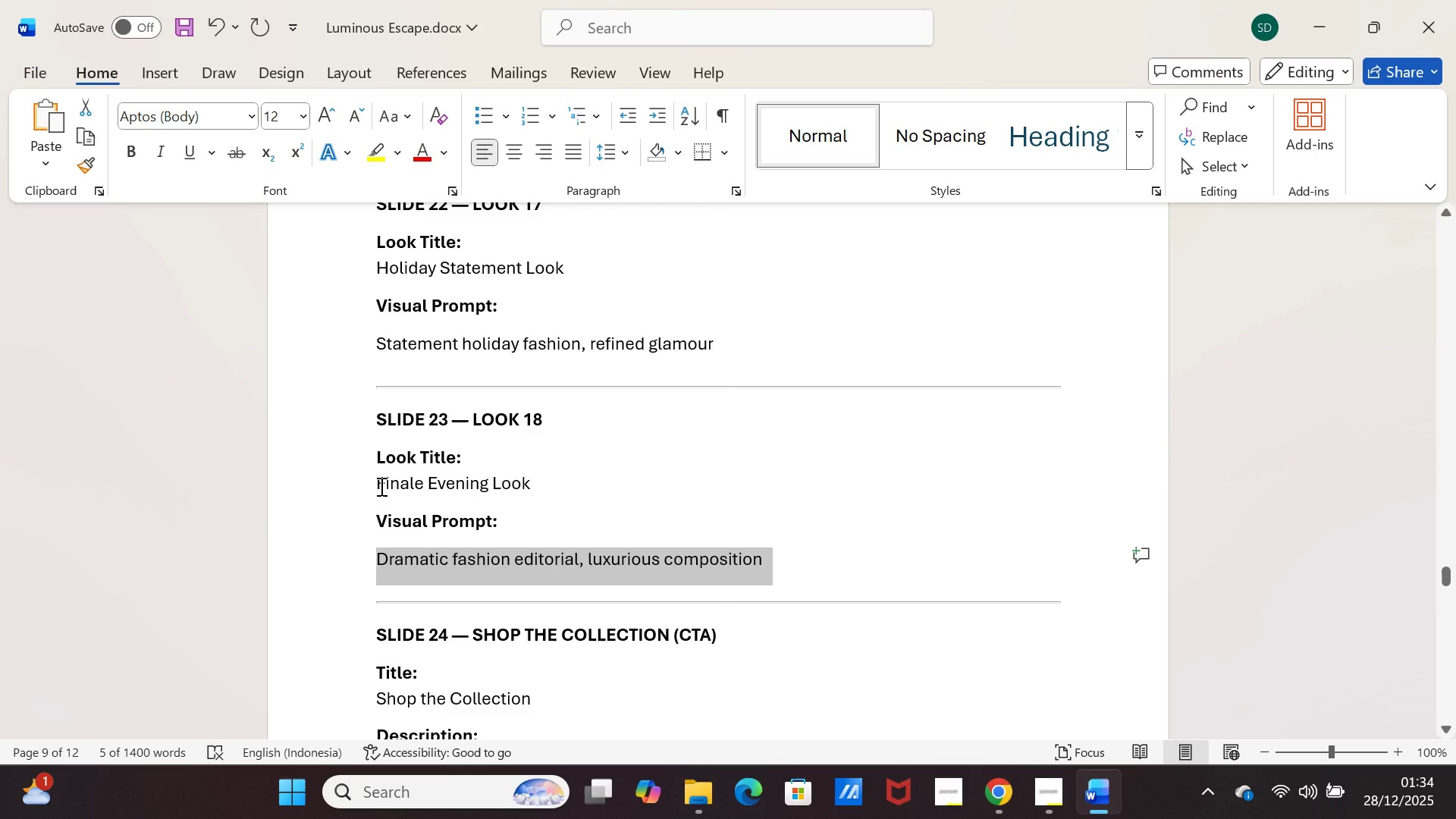 
left_click_drag(start_coordinate=[374, 483], to_coordinate=[535, 486])
 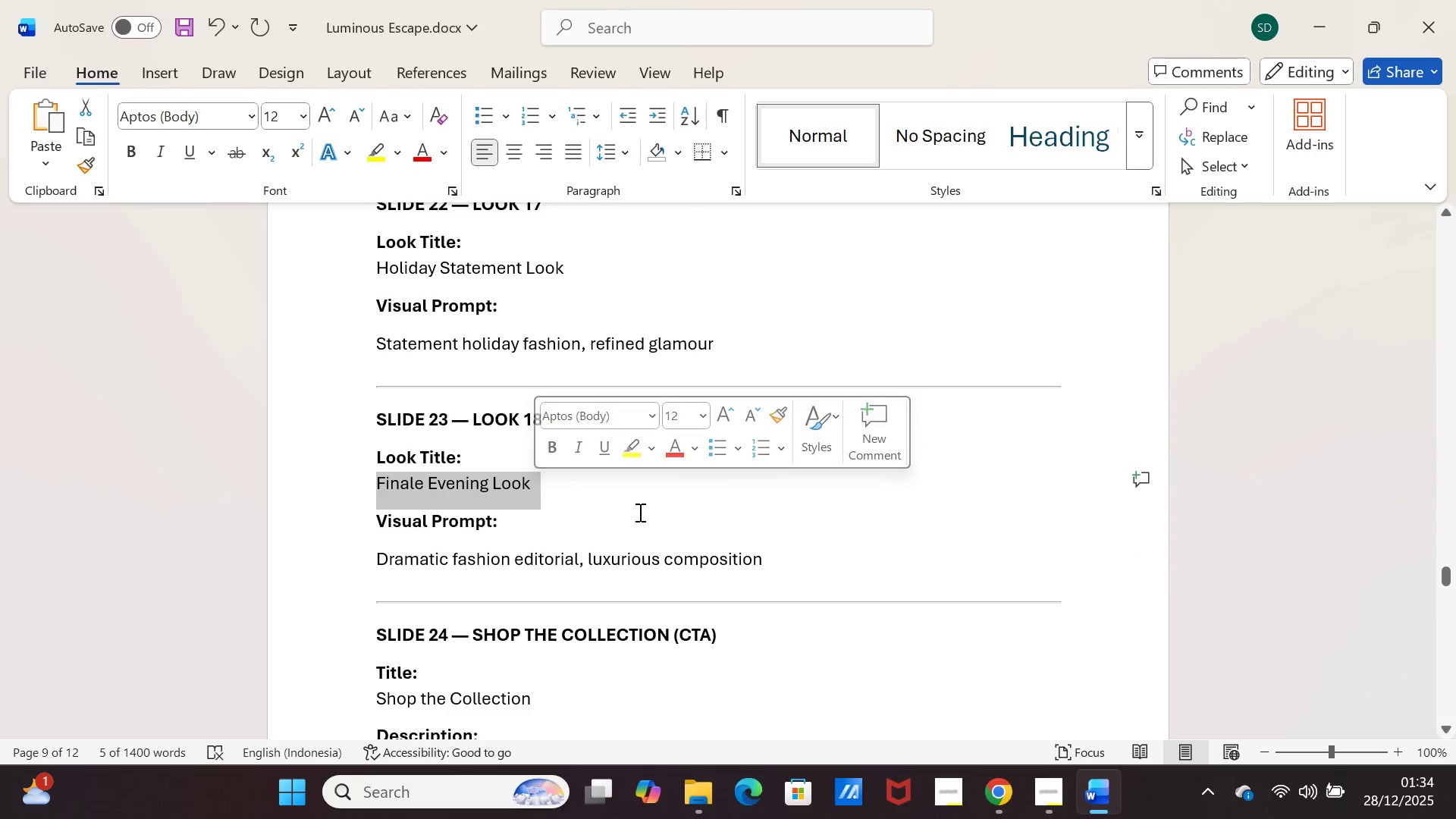 
key(Control+C)
 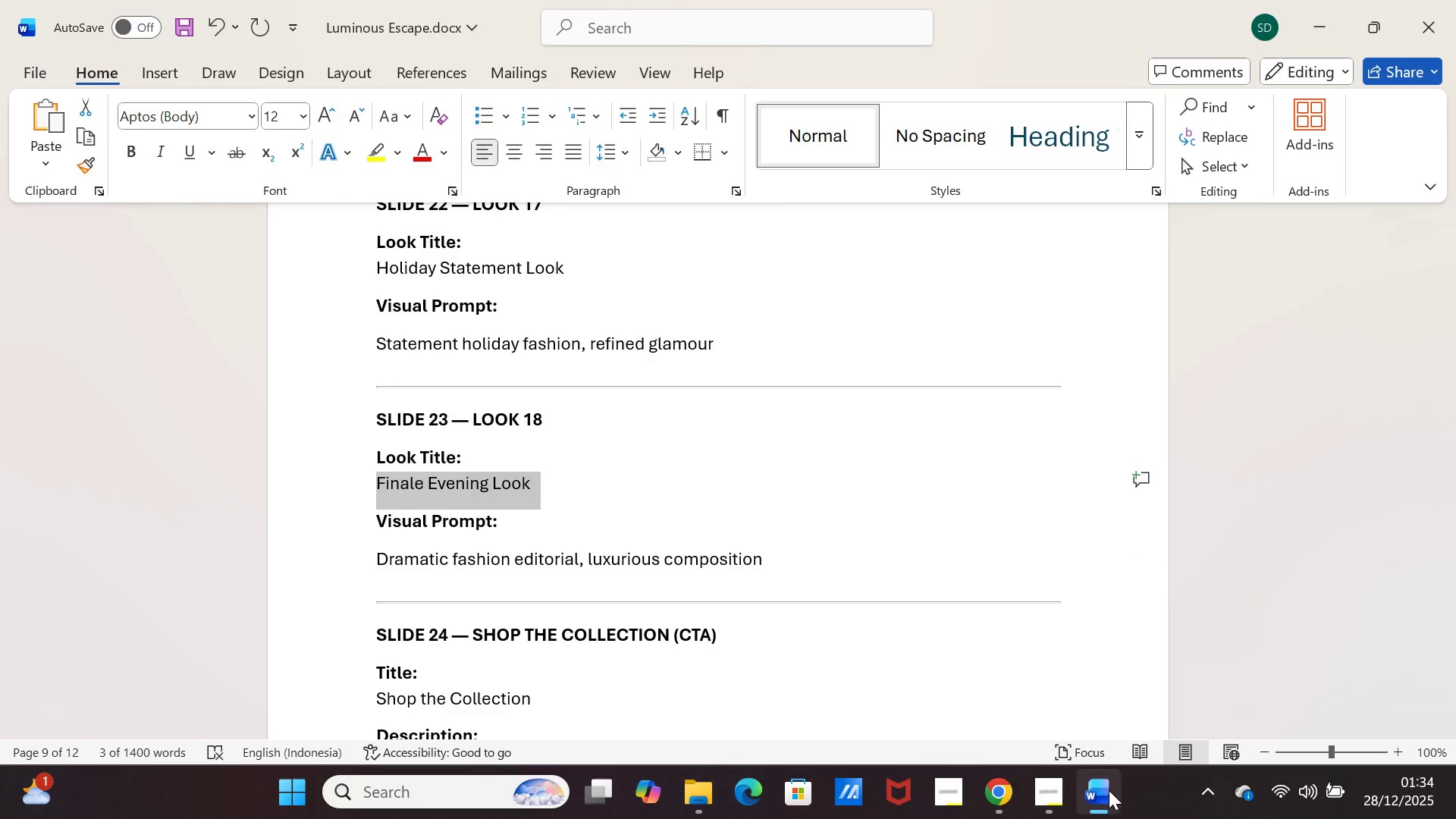 
left_click([1109, 790])
 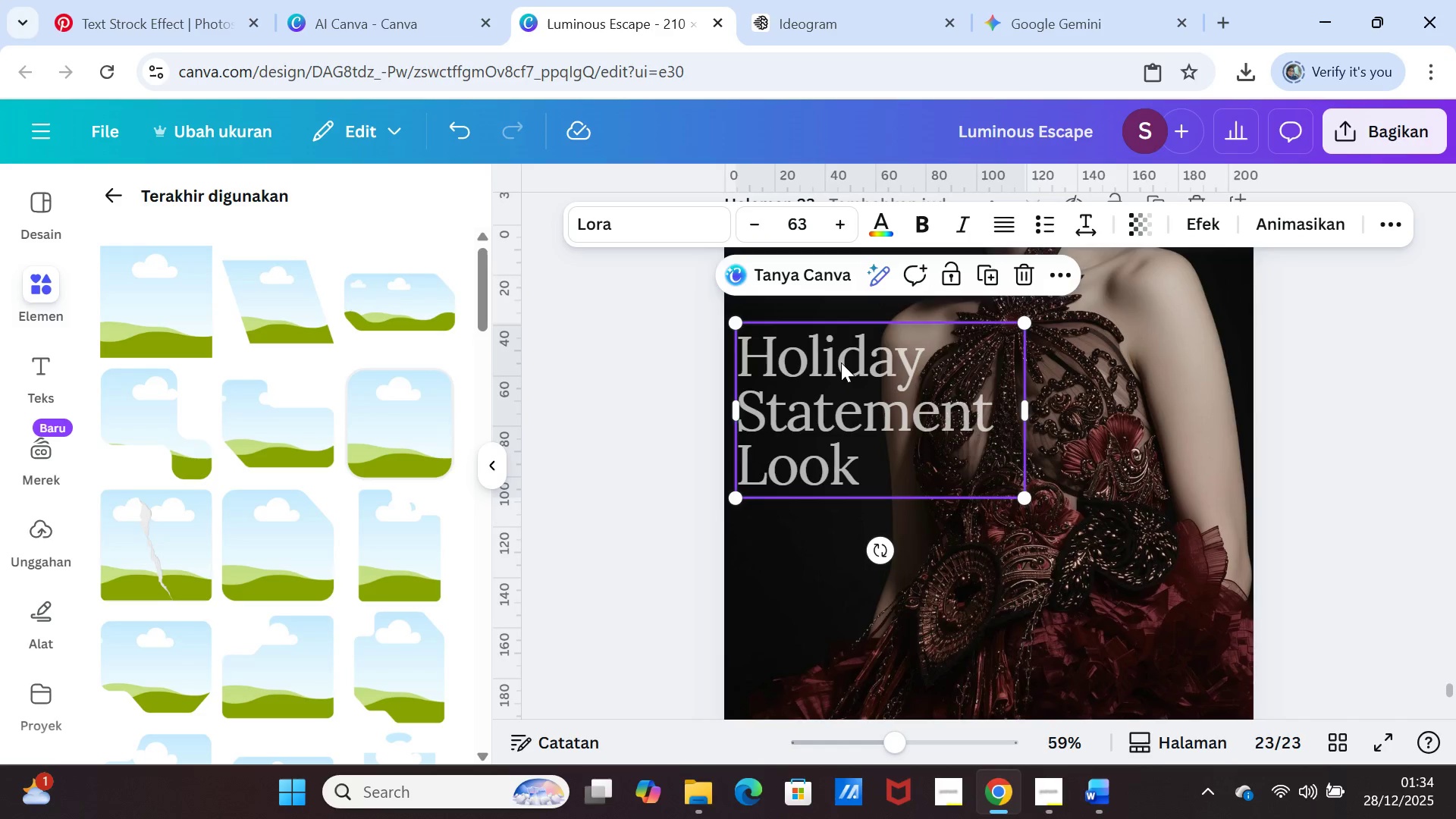 
double_click([841, 362])
 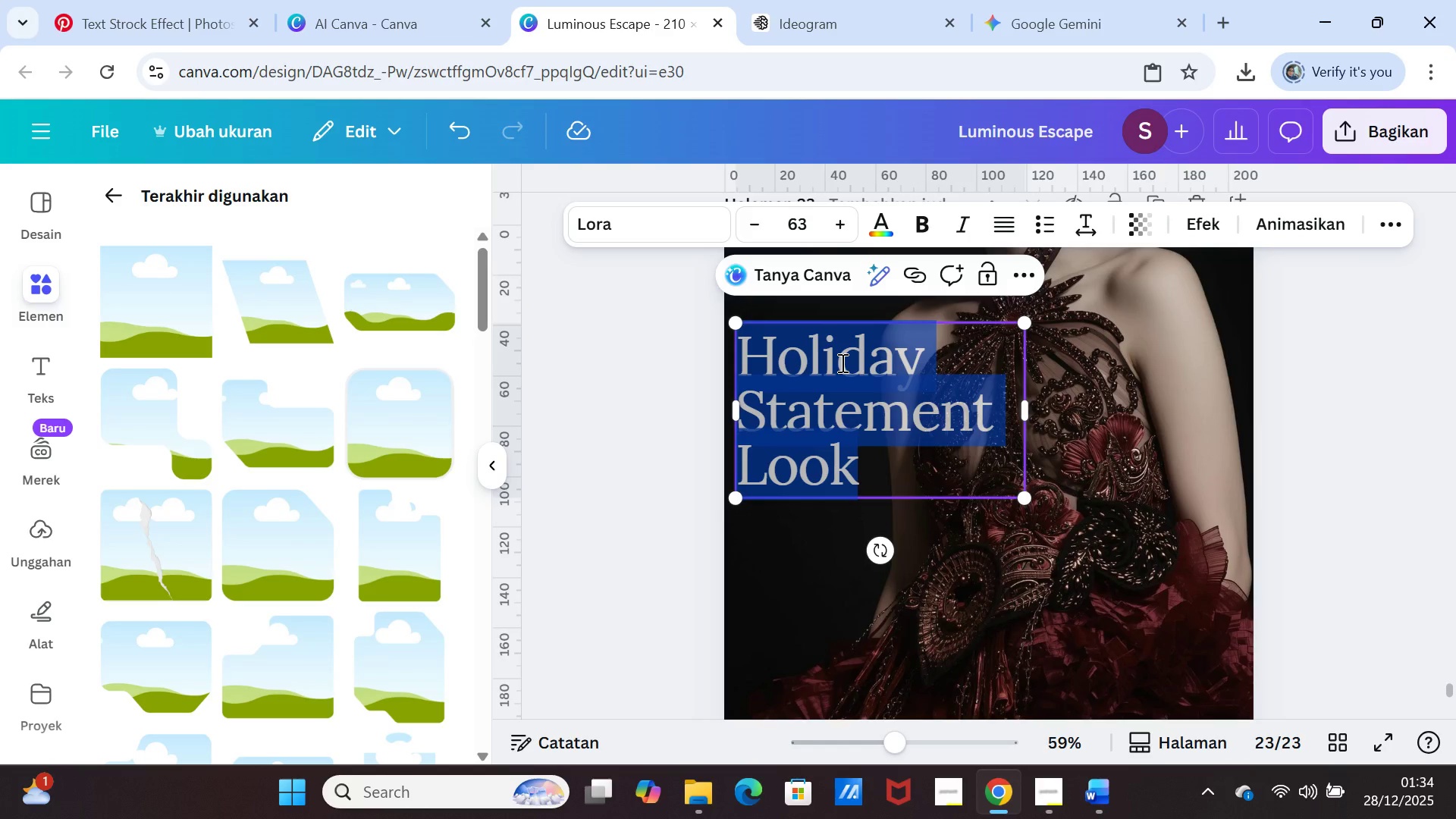 
key(Control+V)
 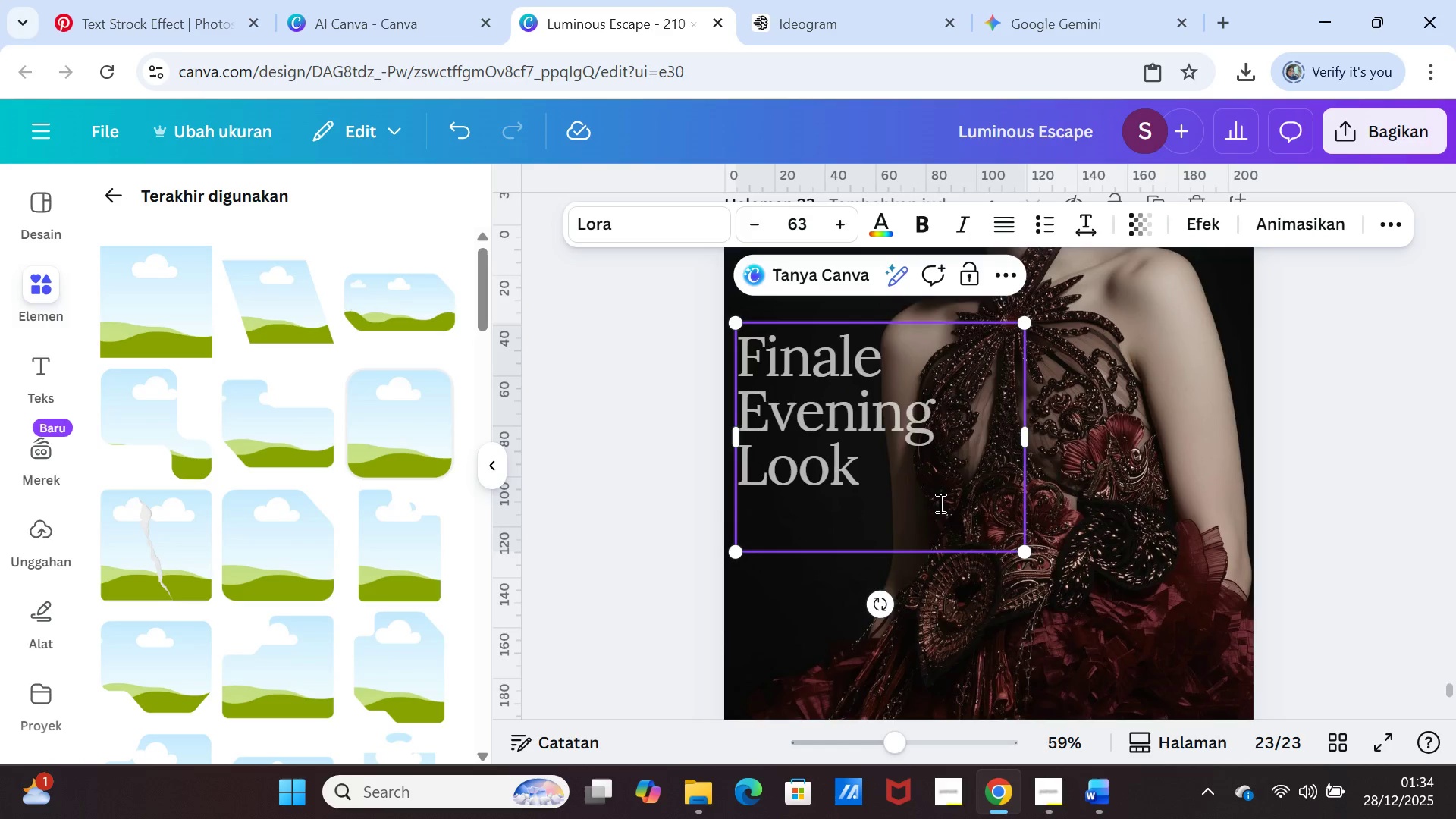 
key(Backspace)
 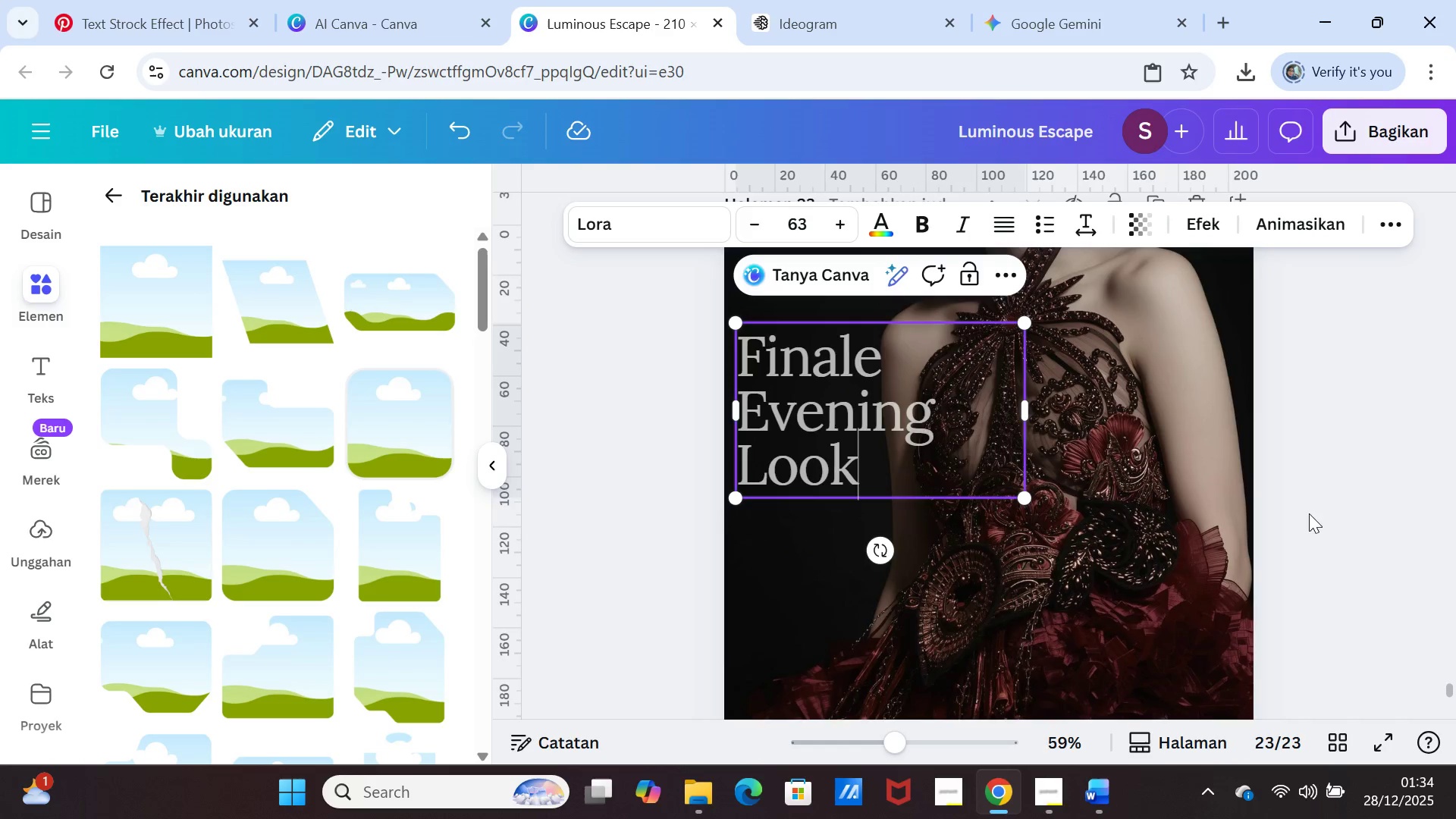 
left_click([1344, 513])
 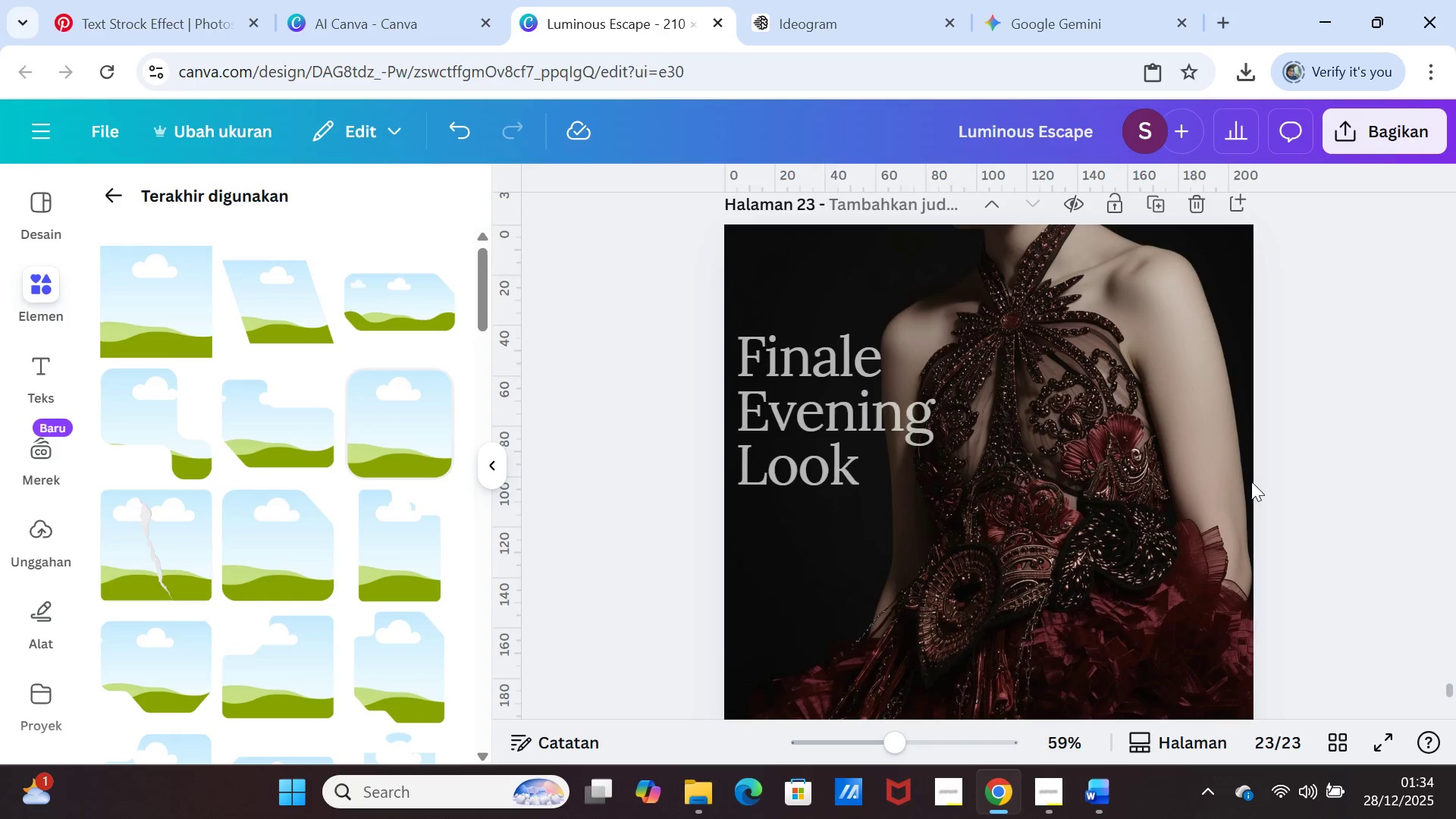 
left_click_drag(start_coordinate=[875, 423], to_coordinate=[882, 369])
 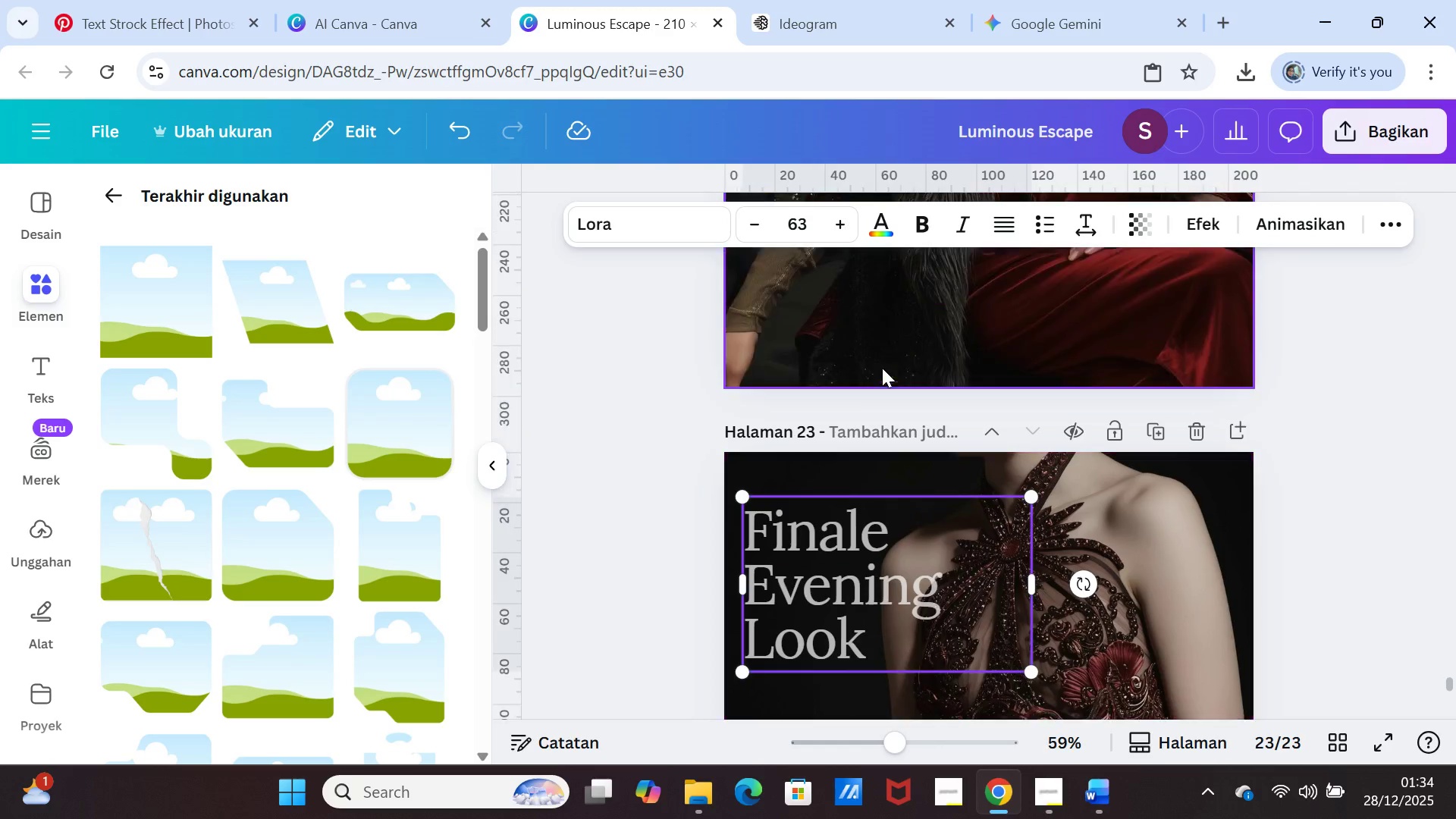 
scroll: coordinate [1323, 579], scroll_direction: up, amount: 6.0
 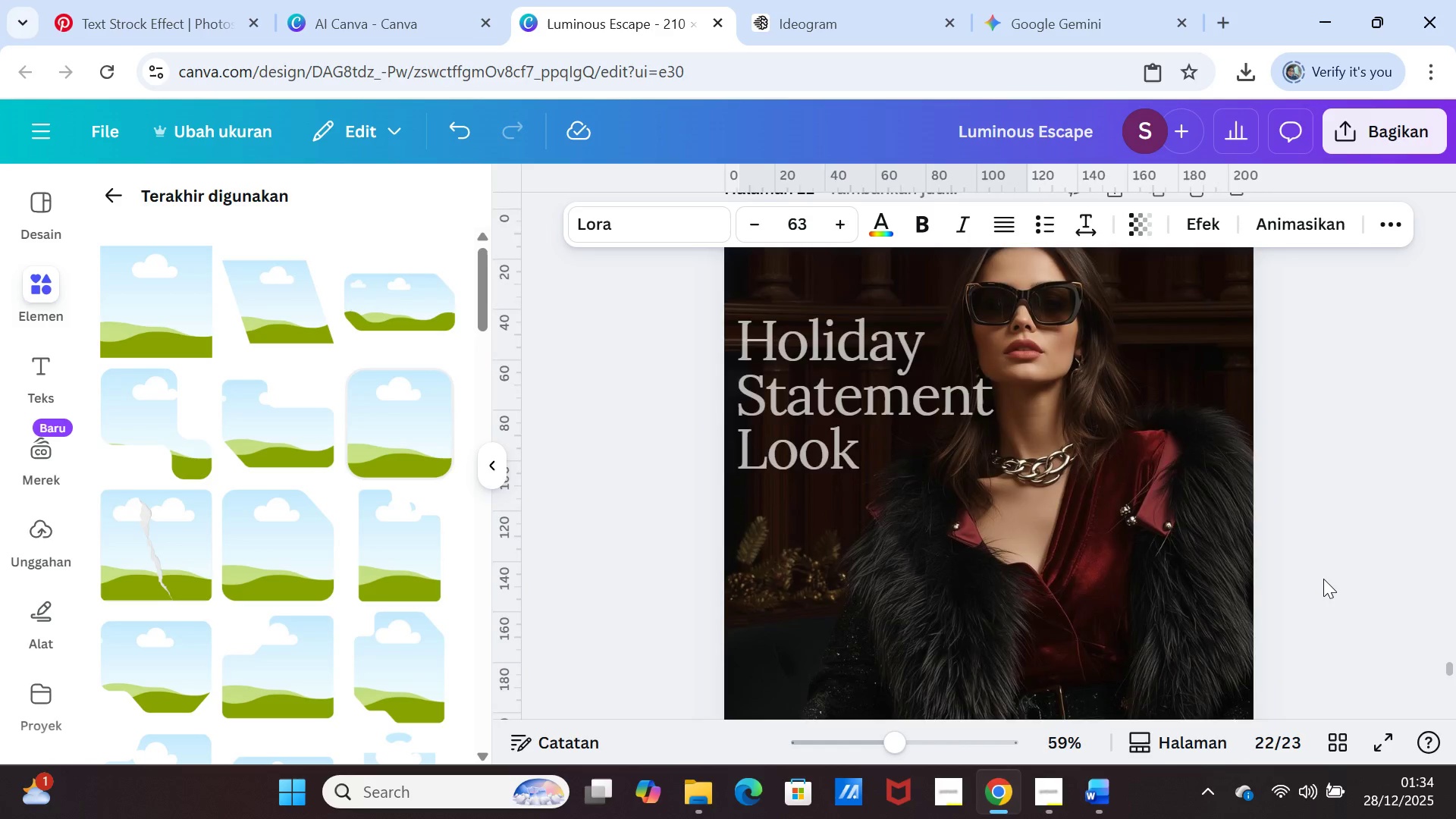 
left_click([1324, 570])
 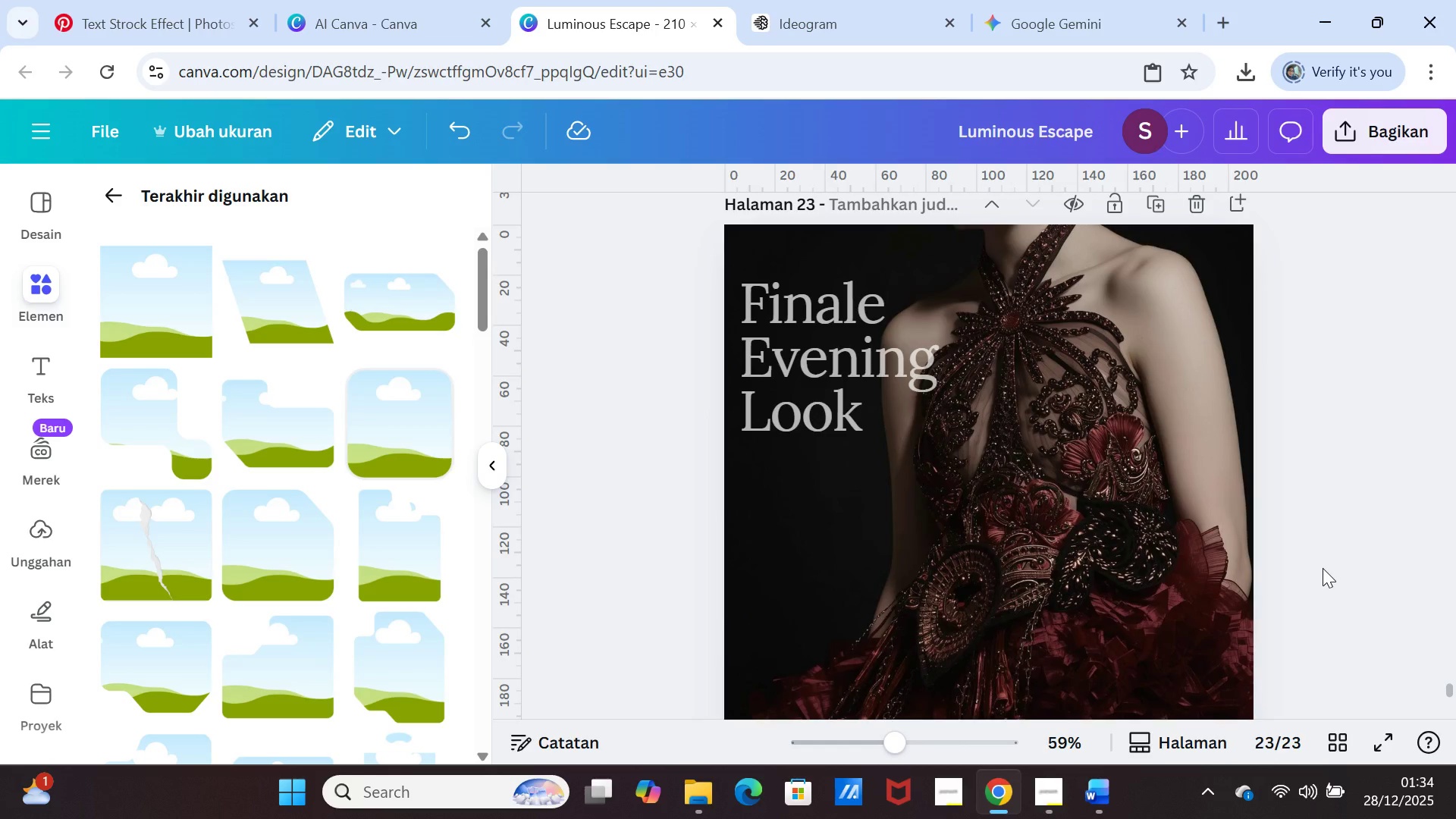 
scroll: coordinate [1323, 568], scroll_direction: down, amount: 9.0
 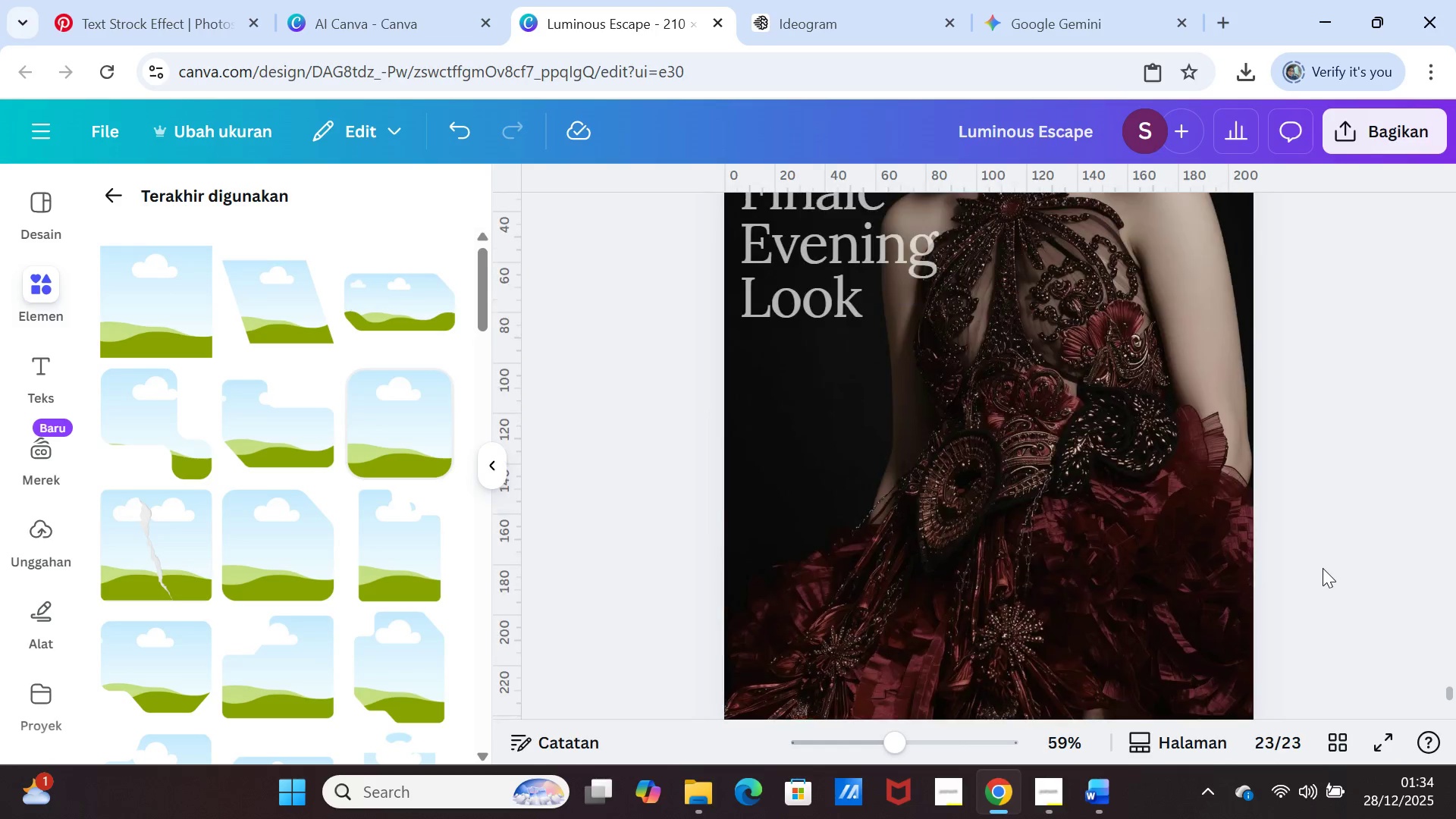 
scroll: coordinate [1323, 568], scroll_direction: up, amount: 8.0
 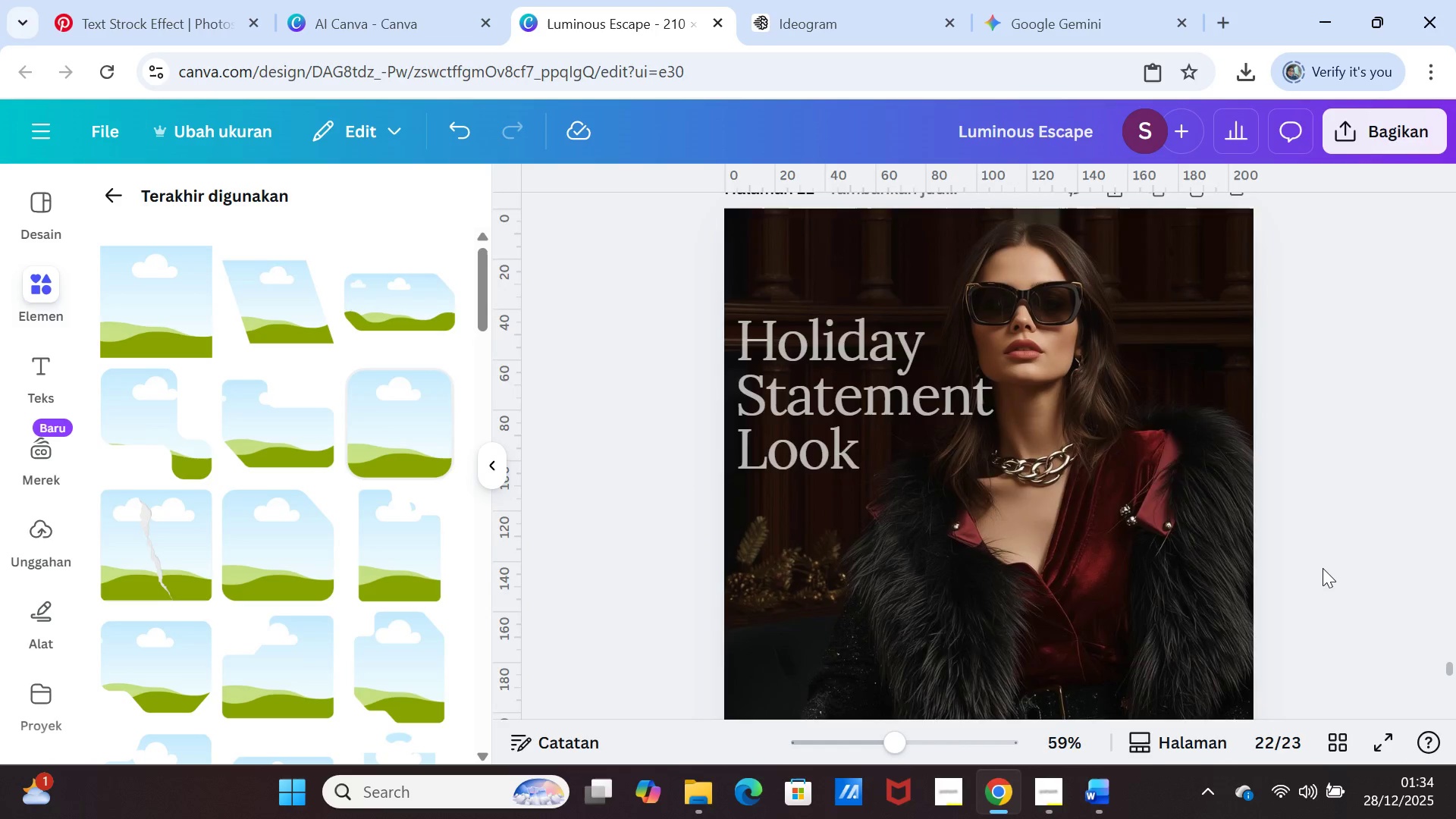 
scroll: coordinate [1322, 568], scroll_direction: down, amount: 7.0
 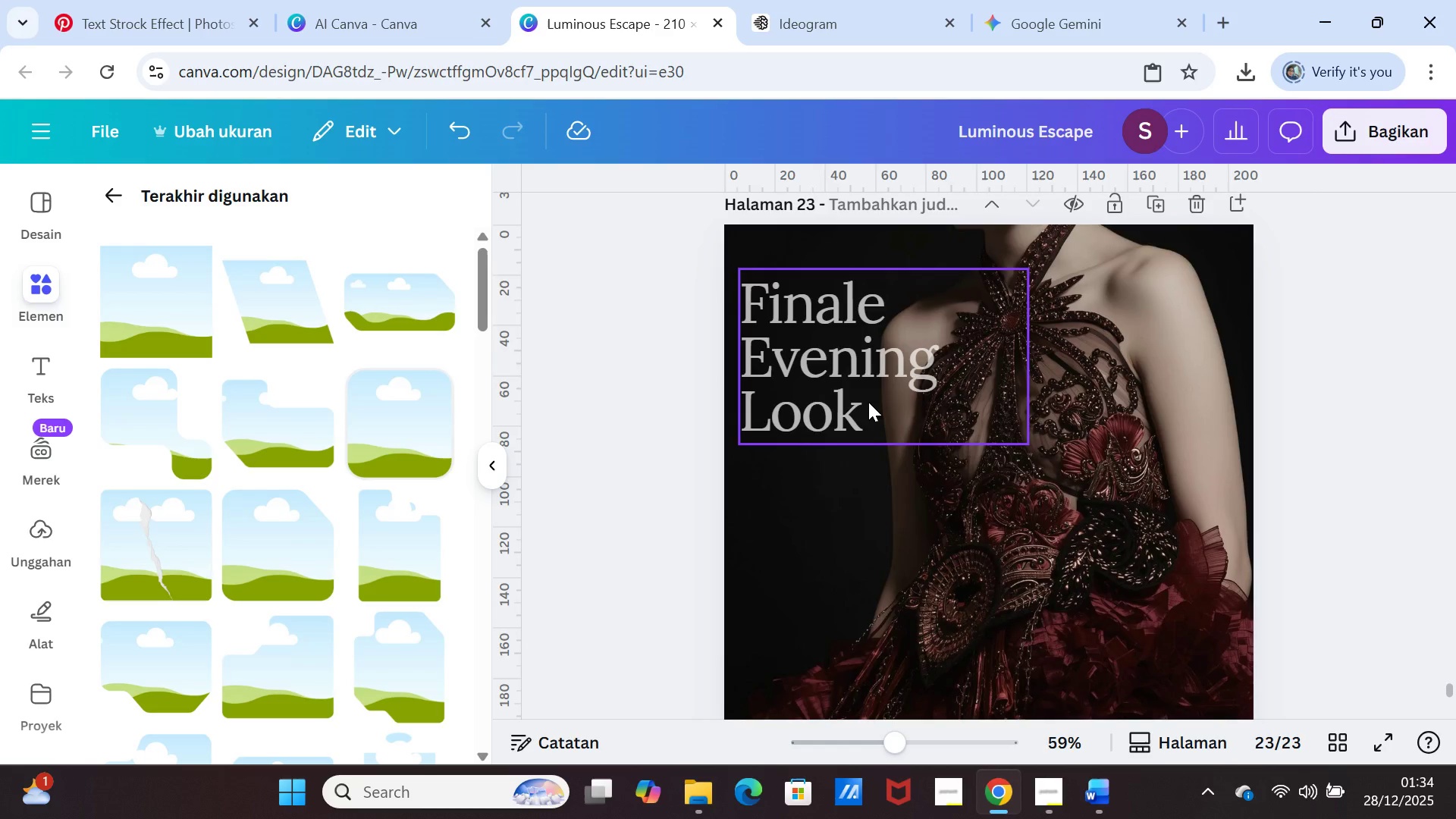 
left_click_drag(start_coordinate=[868, 402], to_coordinate=[871, 456])
 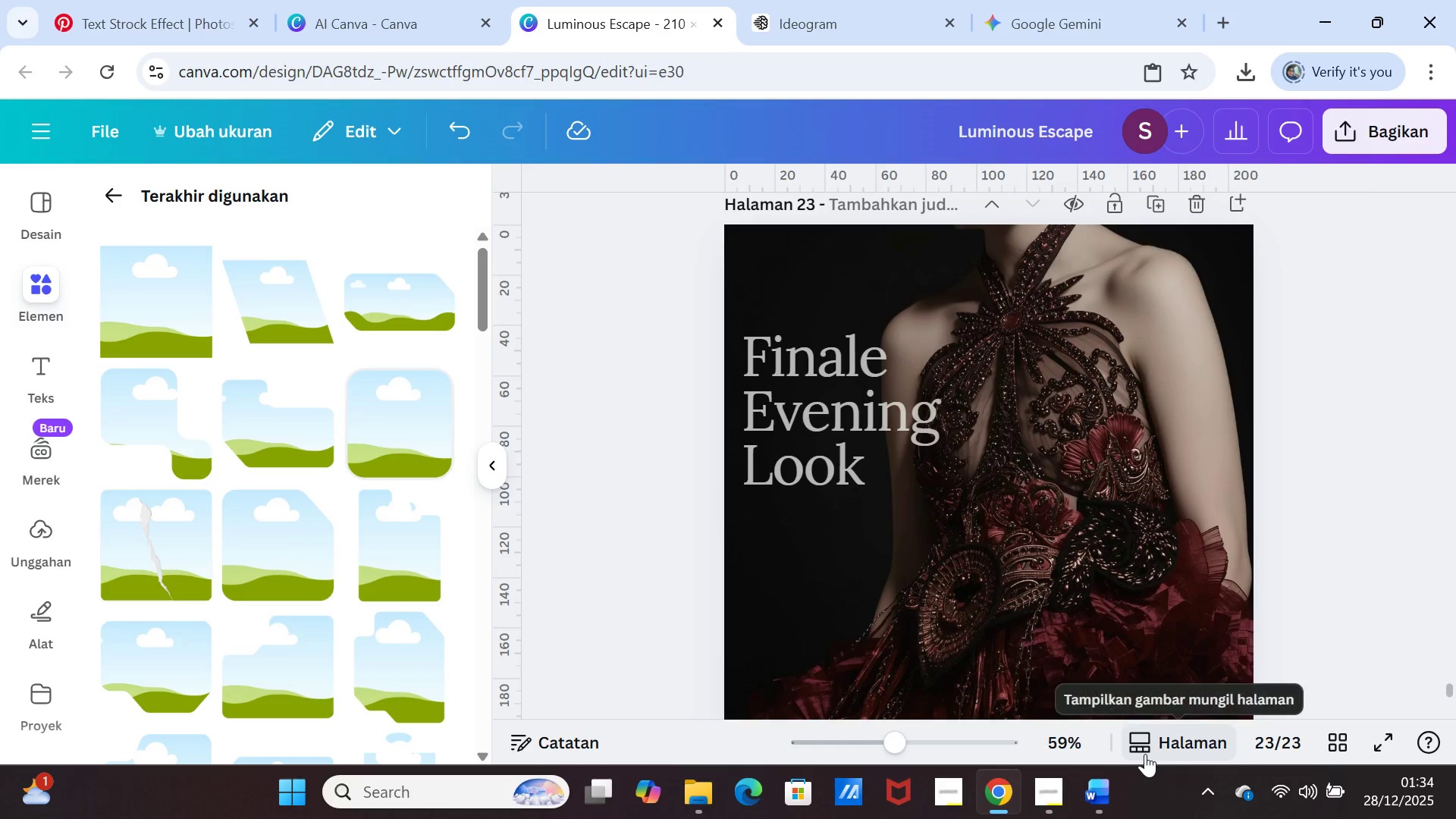 
wait(5.39)
 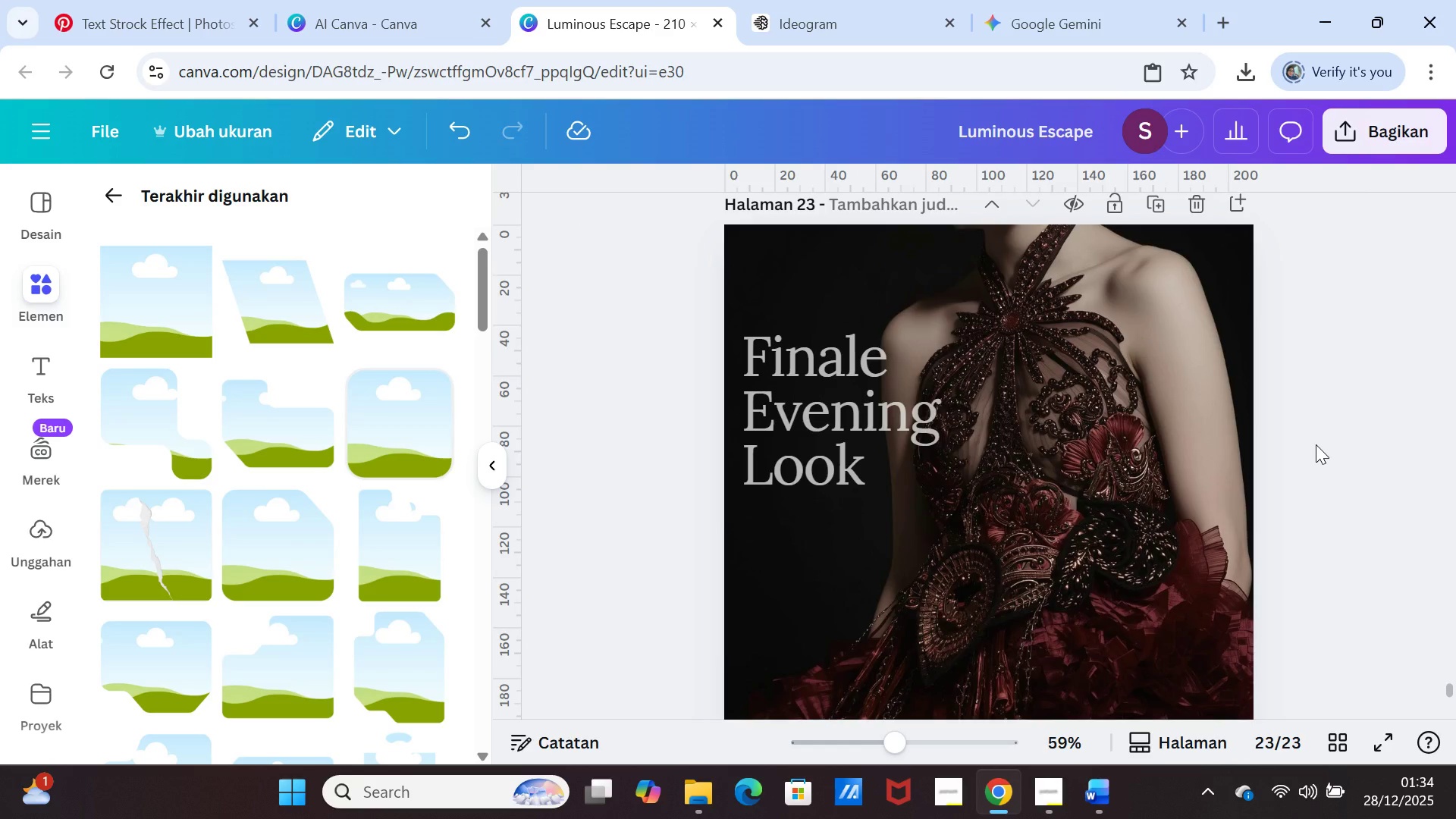 
left_click([1091, 798])
 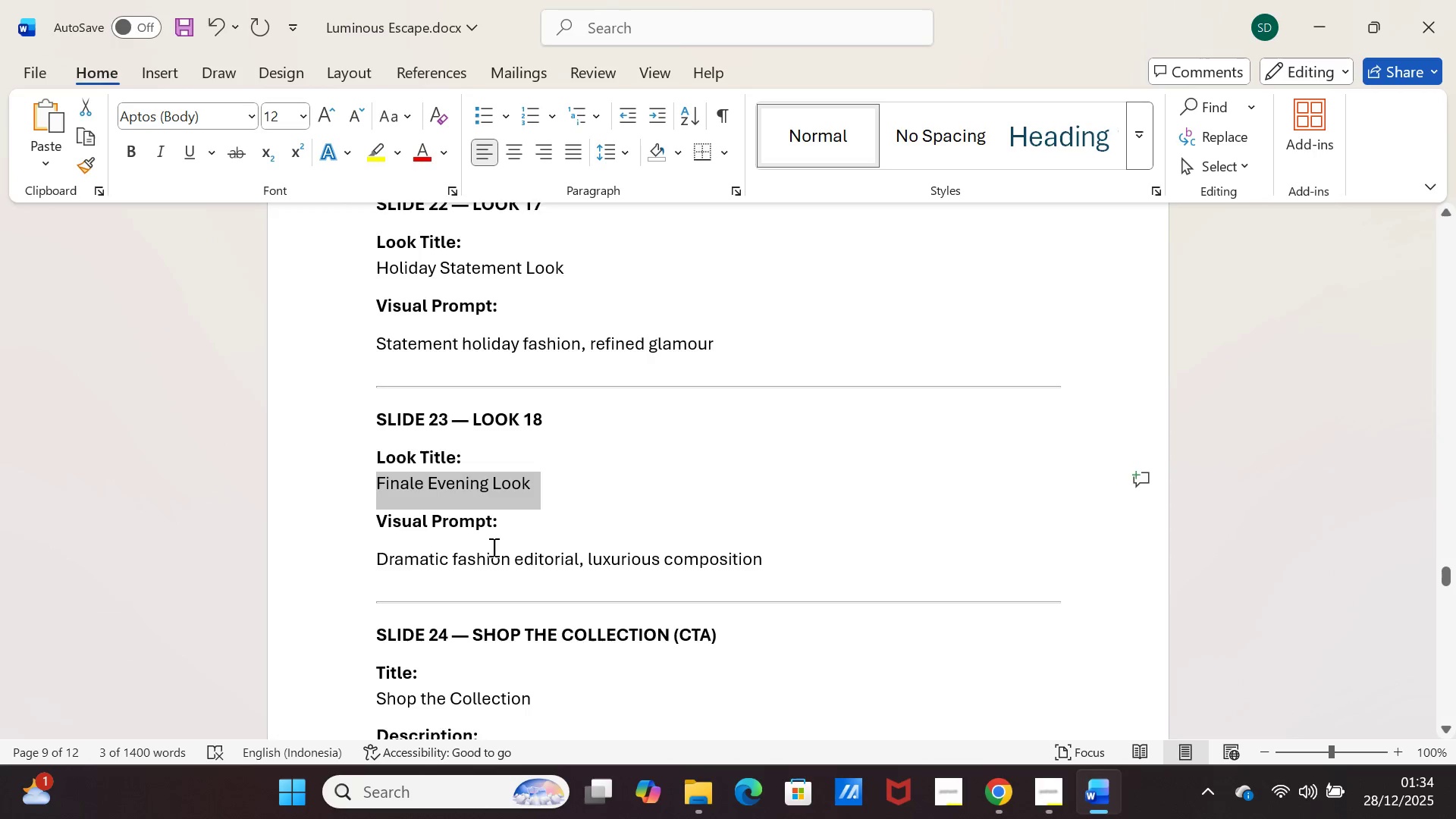 
scroll: coordinate [416, 582], scroll_direction: down, amount: 12.0
 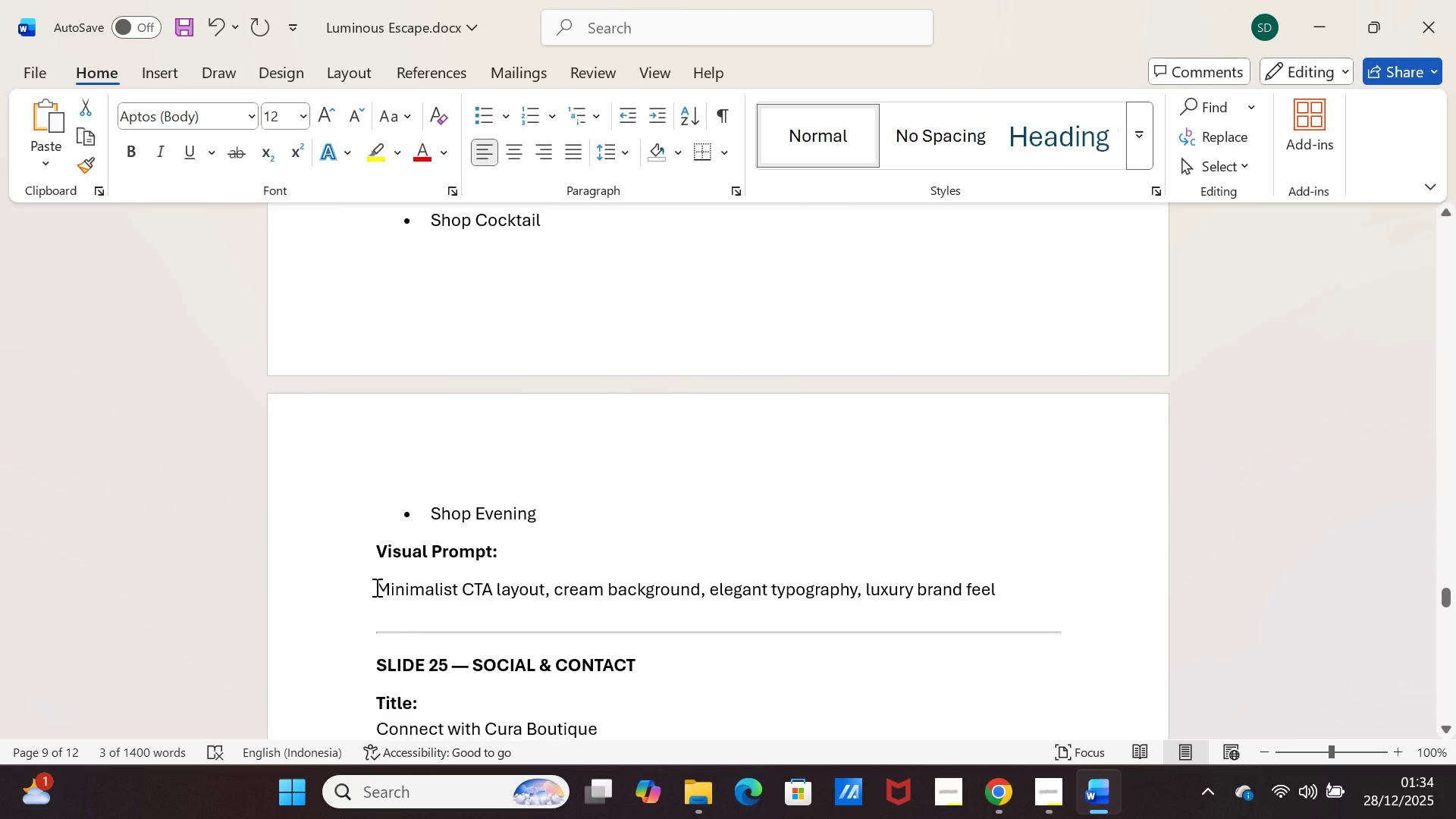 
left_click_drag(start_coordinate=[375, 587], to_coordinate=[990, 587])
 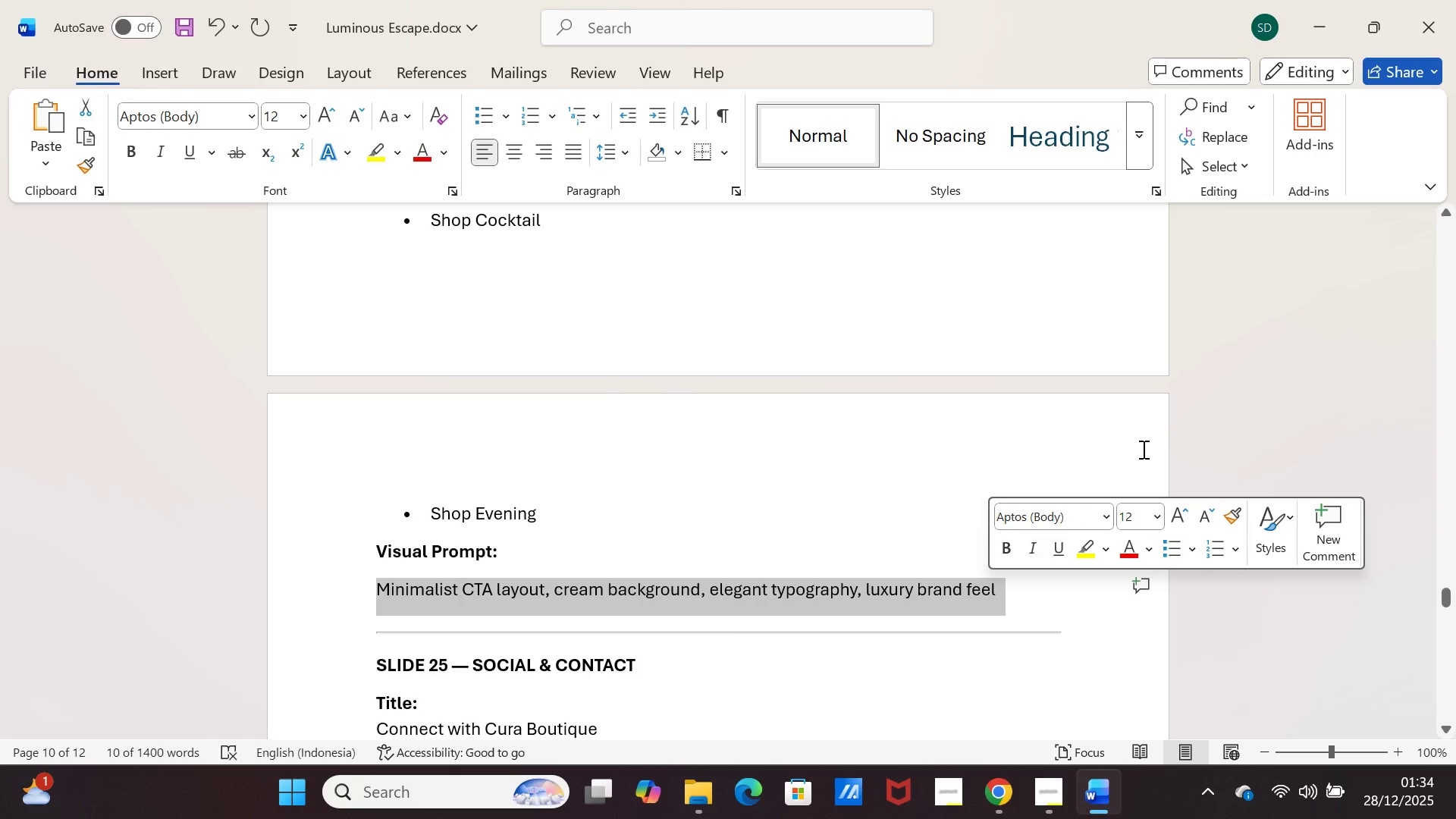 
key(Control+C)
 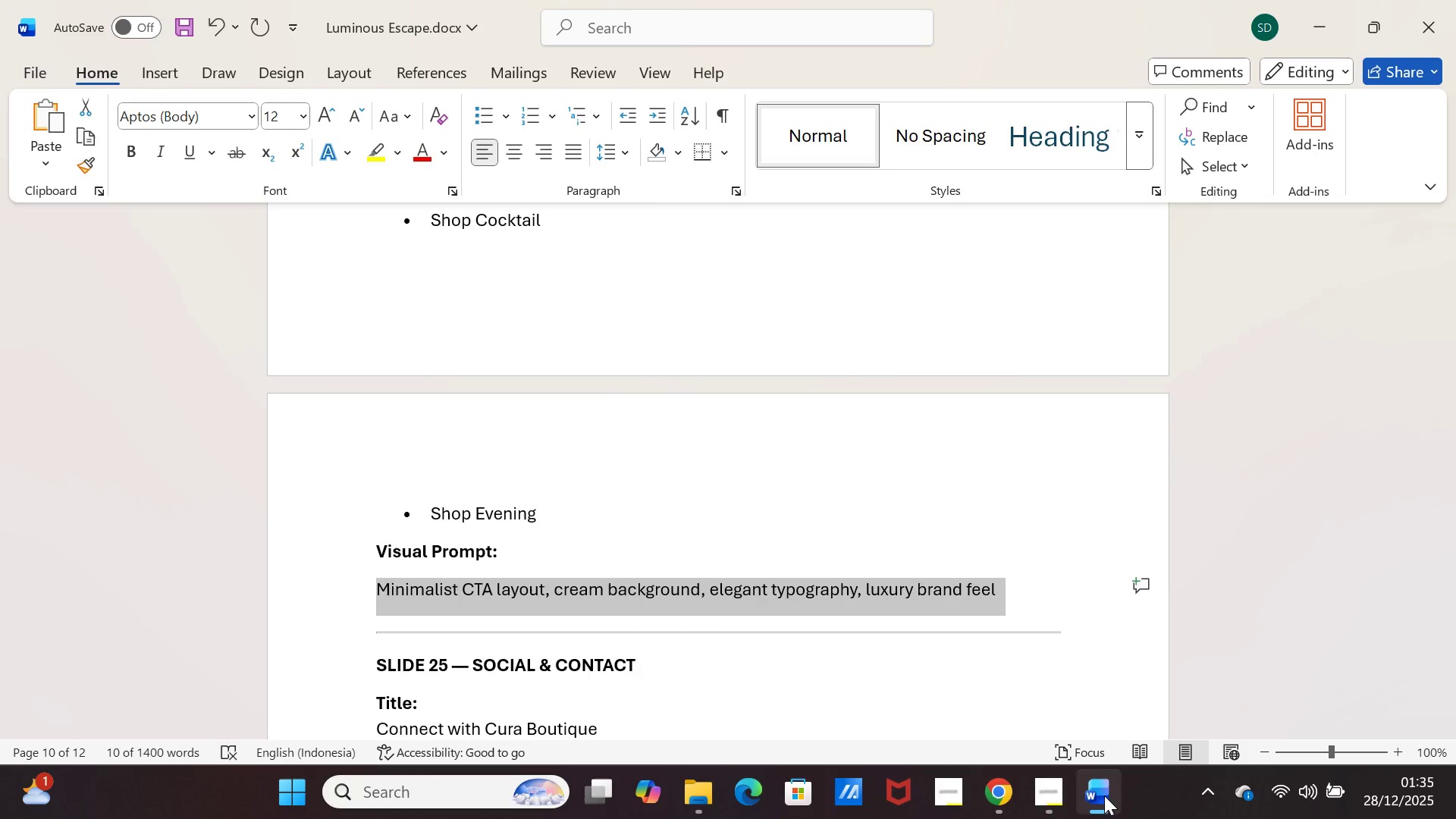 
left_click([1100, 795])
 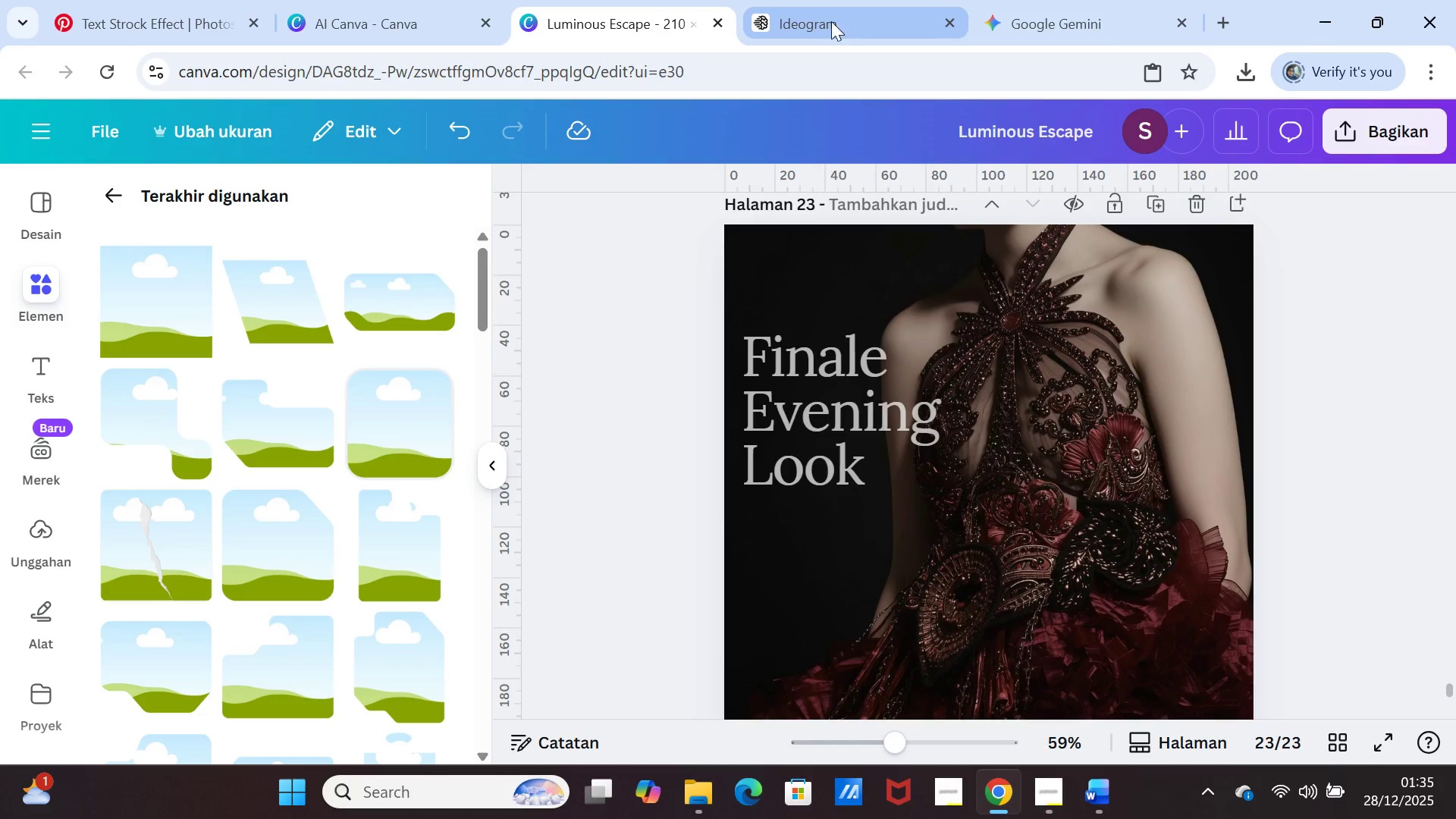 
left_click([829, 17])
 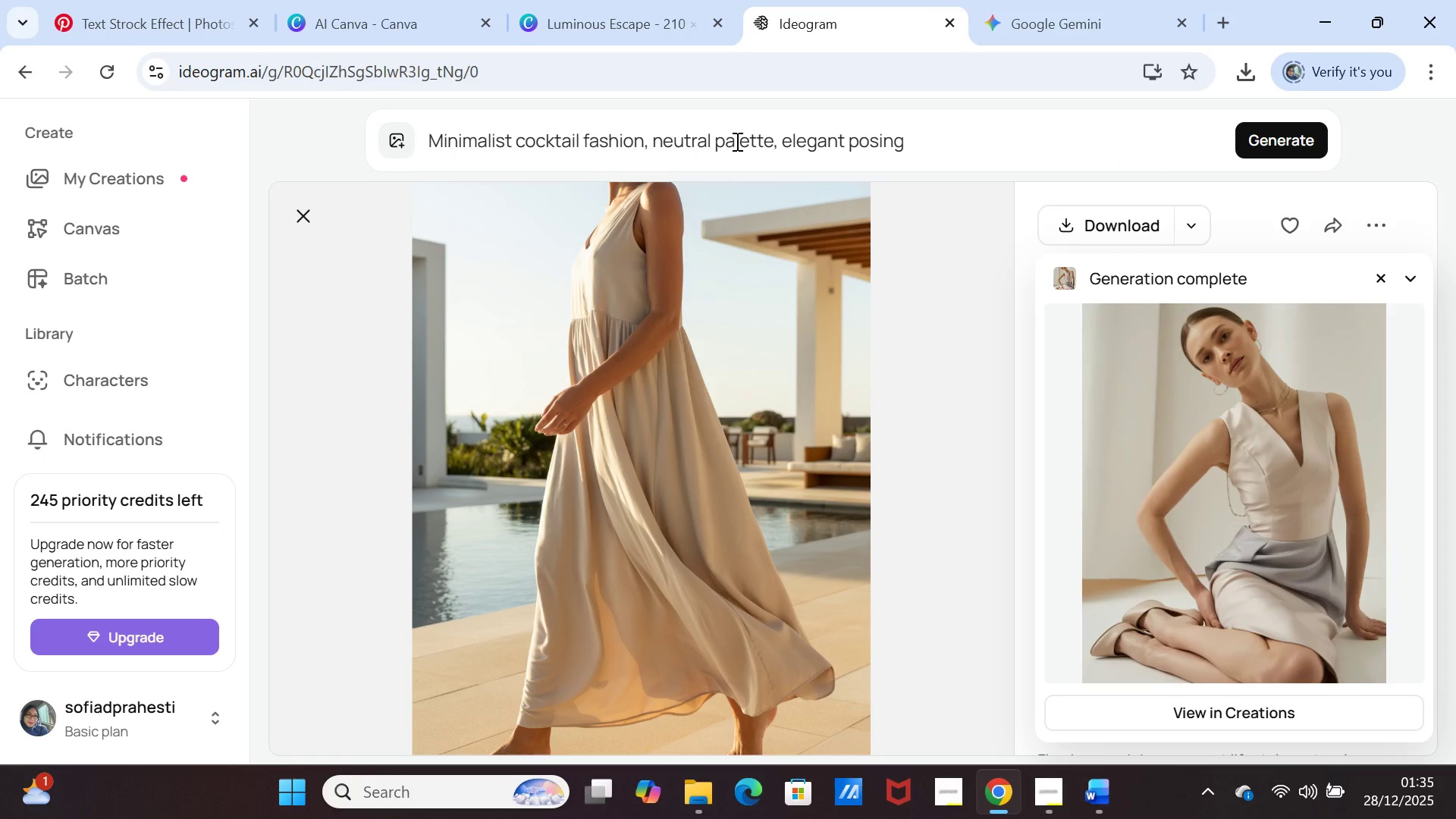 
left_click([736, 141])
 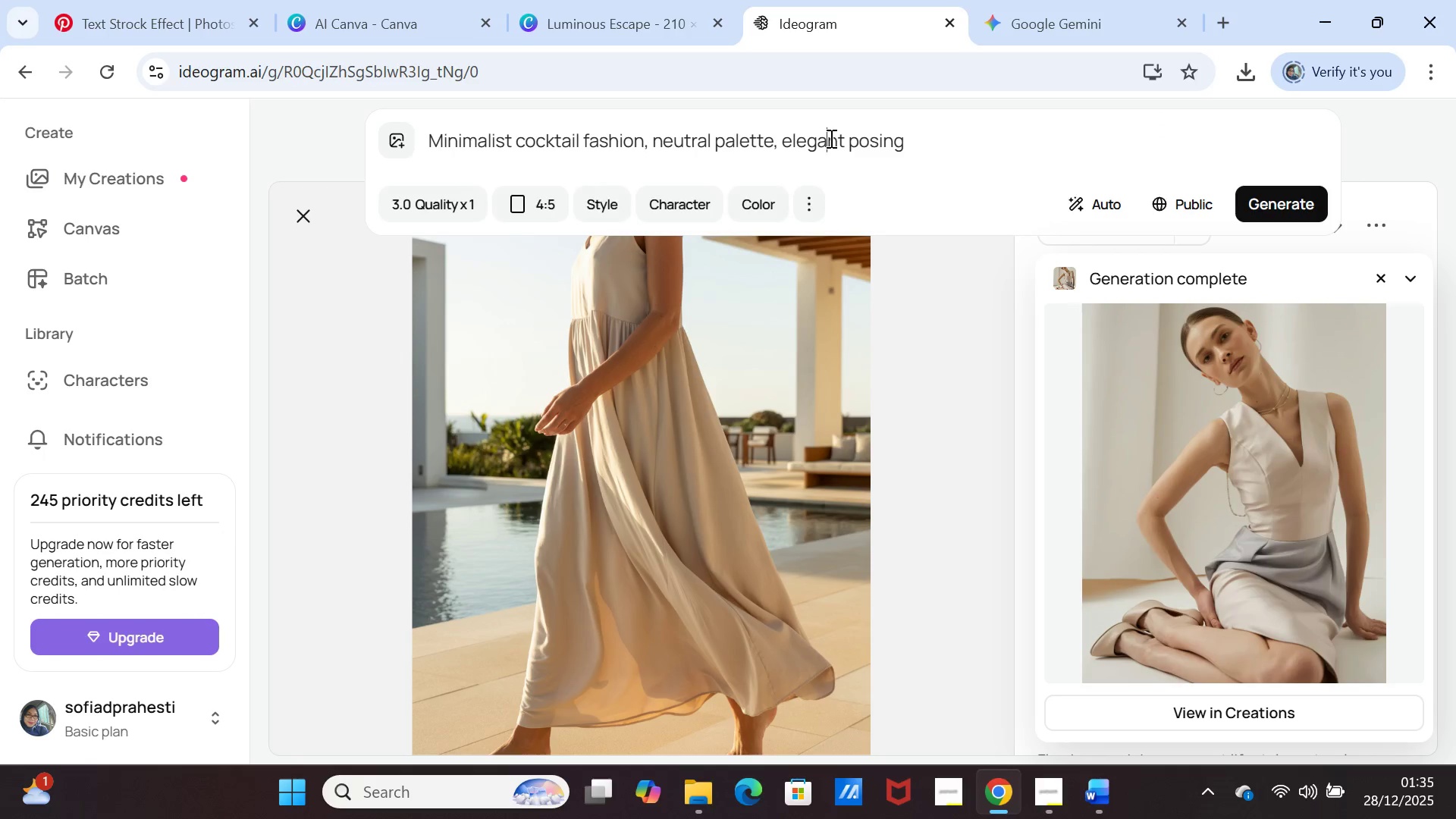 
double_click([830, 138])
 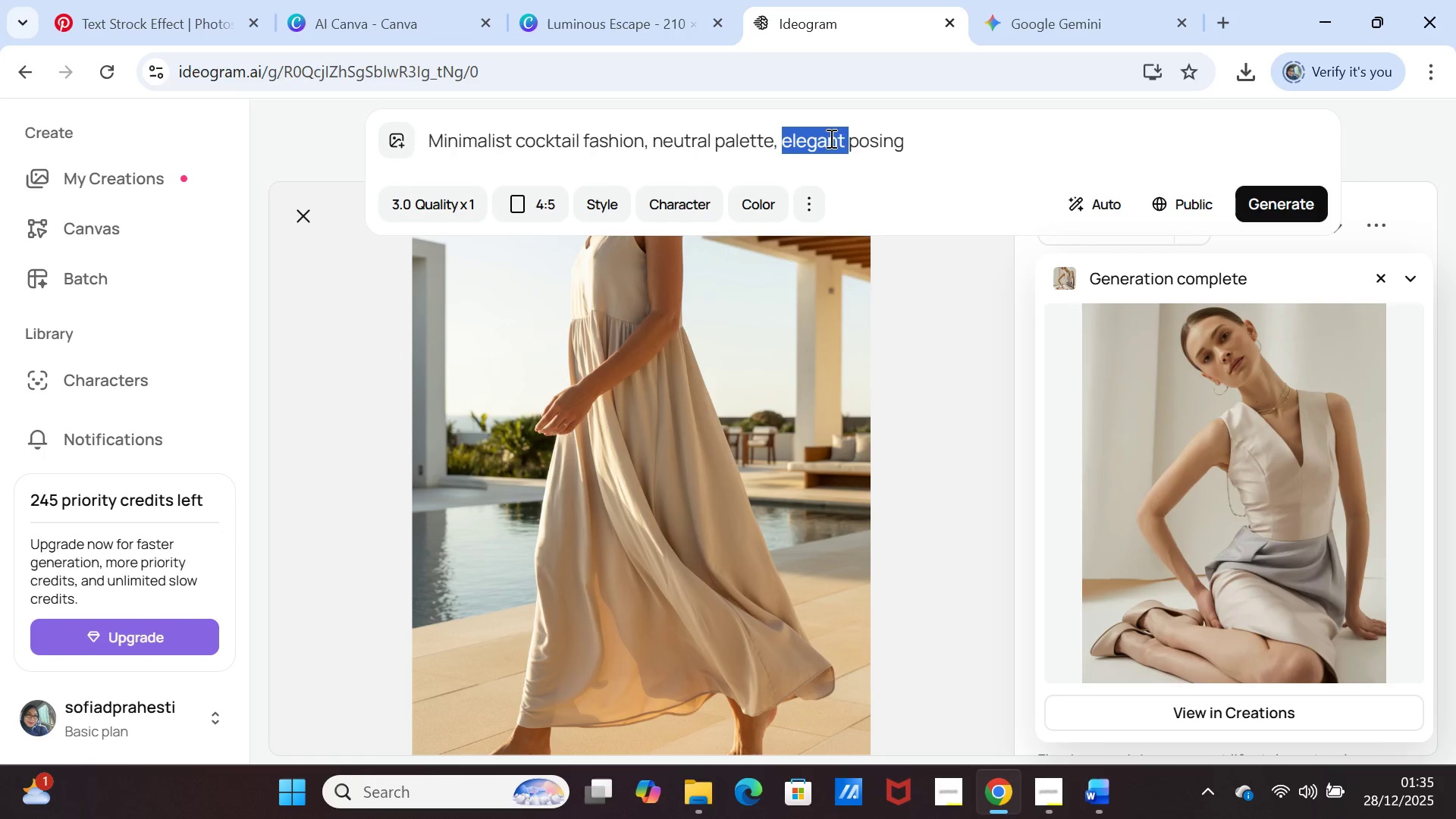 
triple_click([830, 138])
 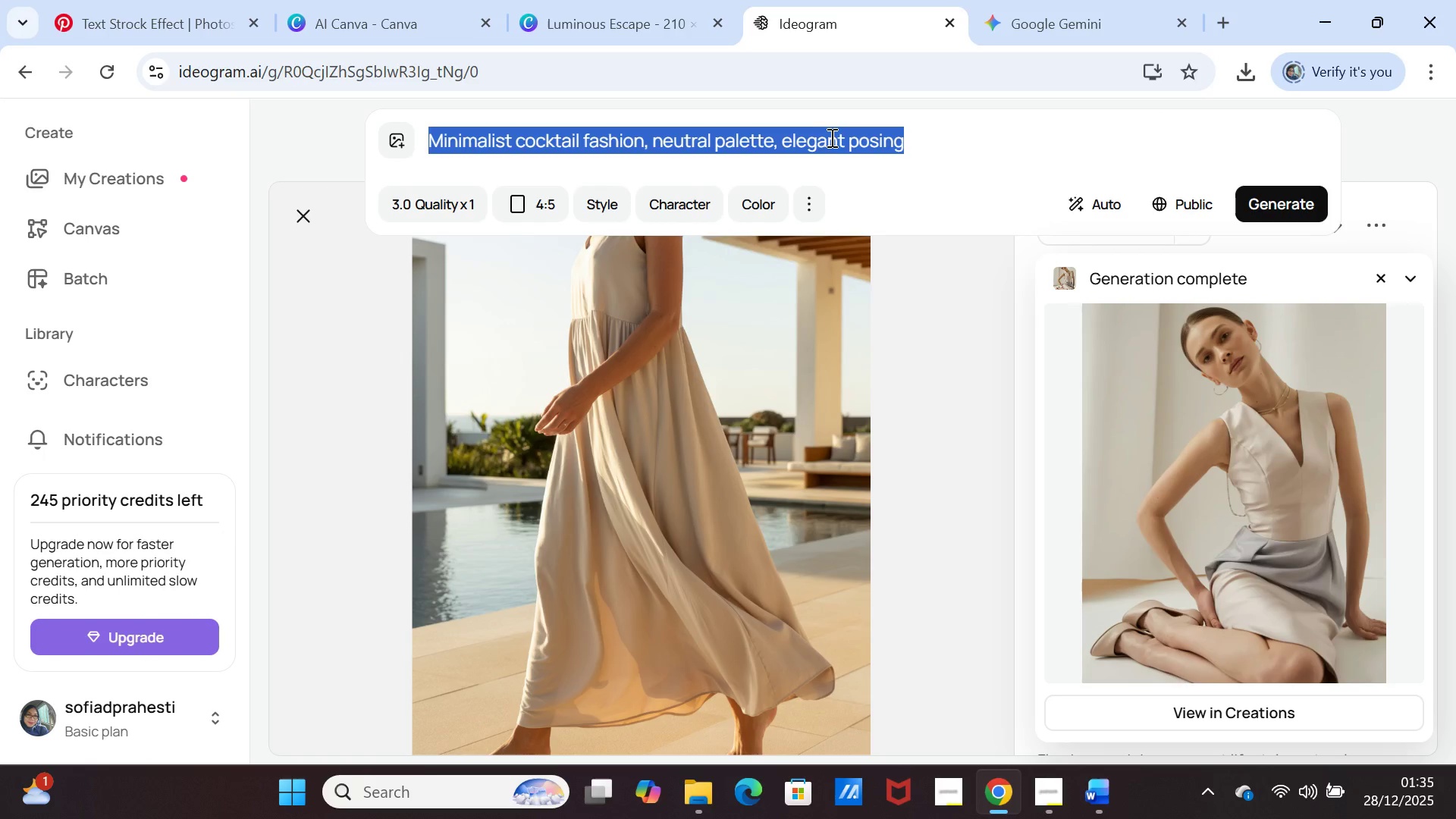 
key(Control+V)
 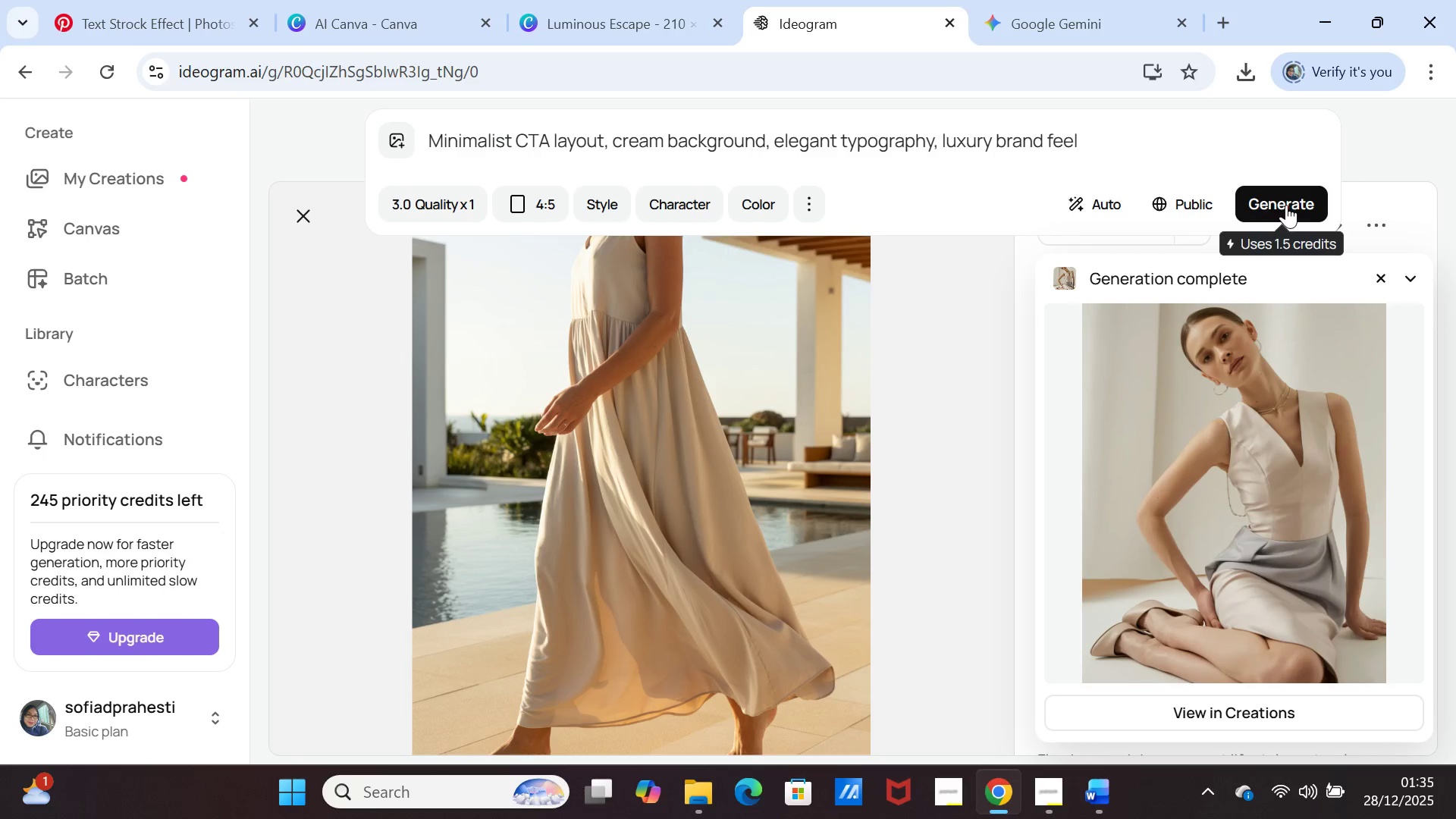 
left_click([1286, 205])
 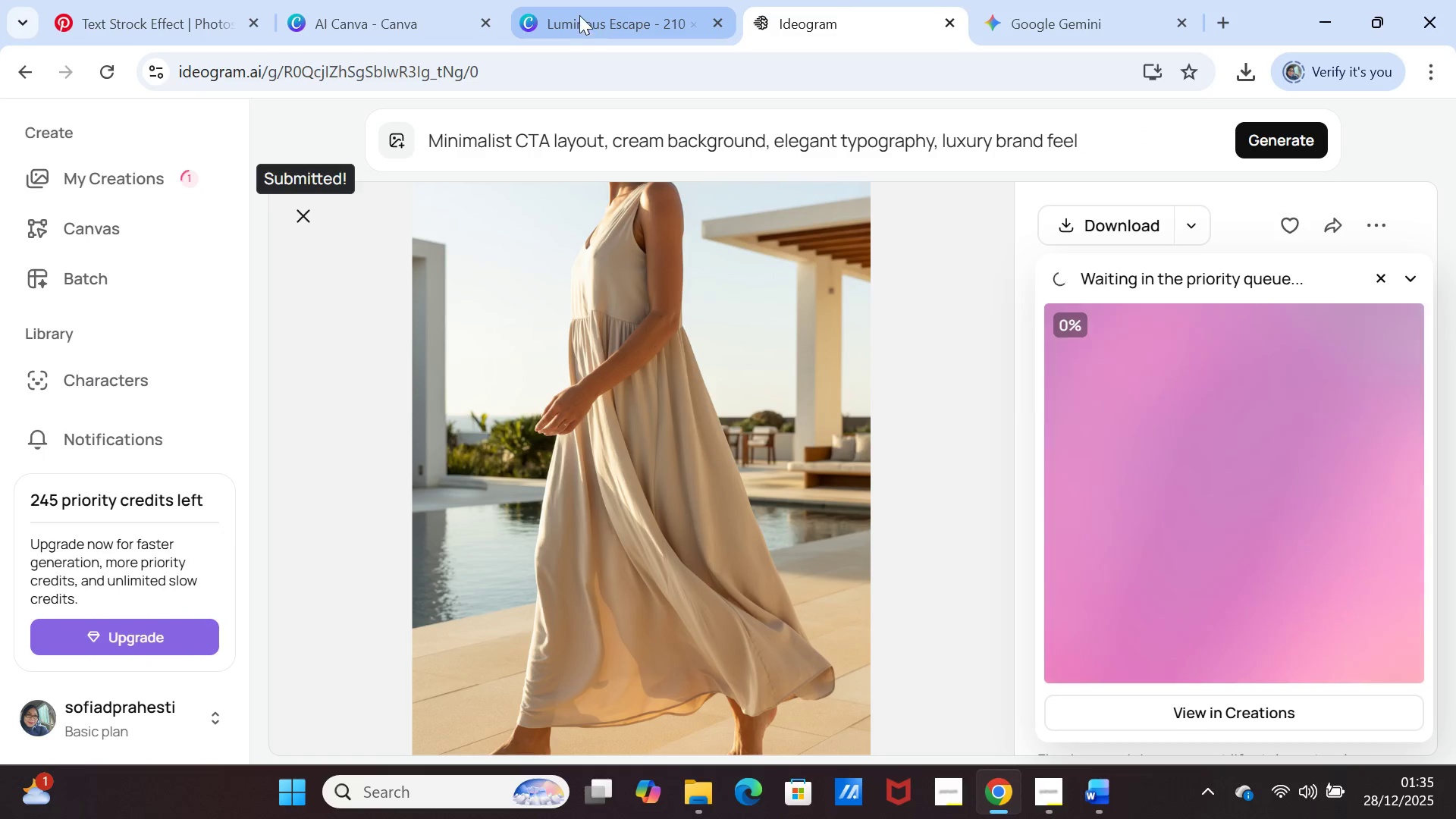 
left_click([571, 14])
 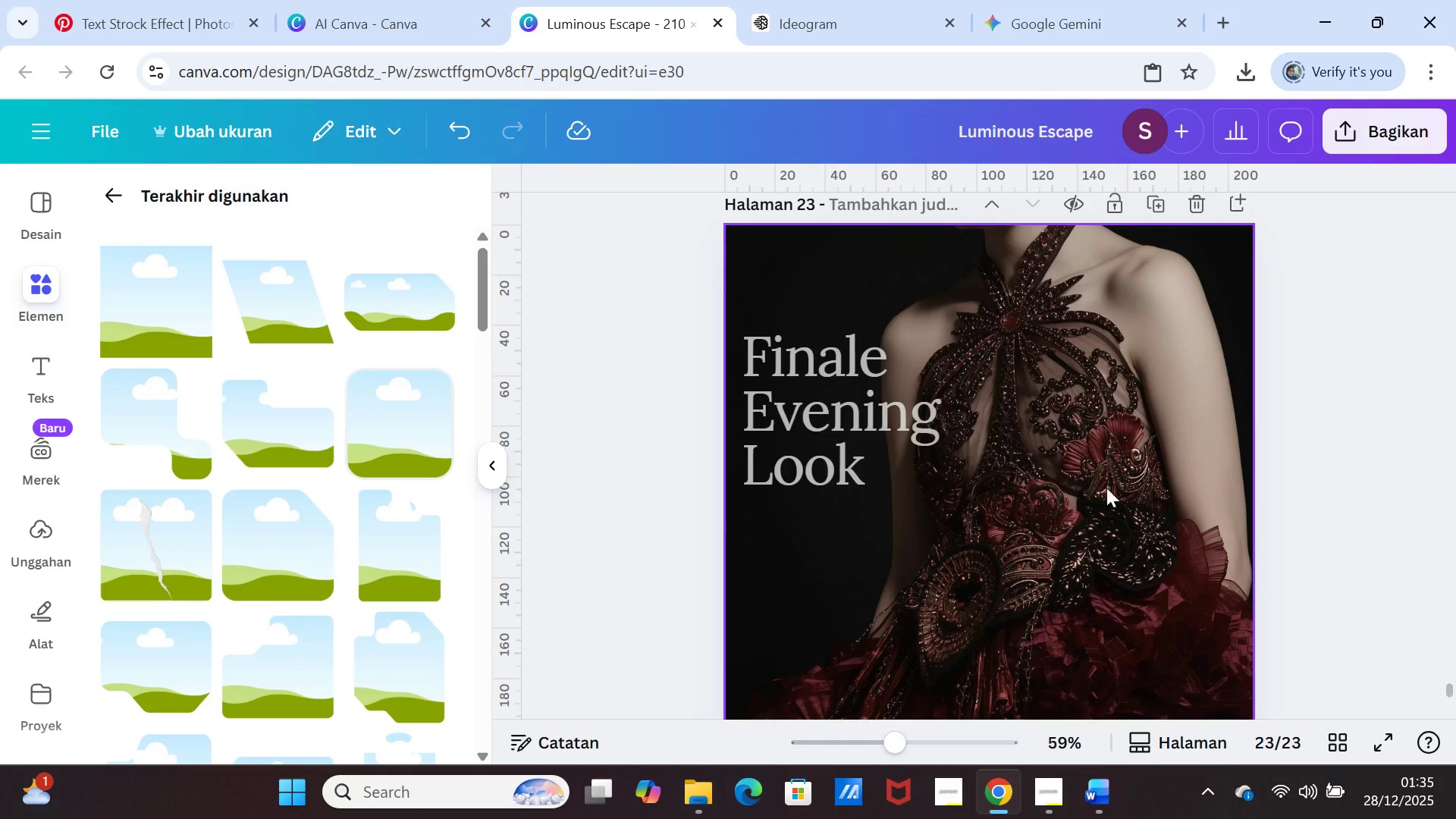 
scroll: coordinate [1148, 549], scroll_direction: down, amount: 1.0
 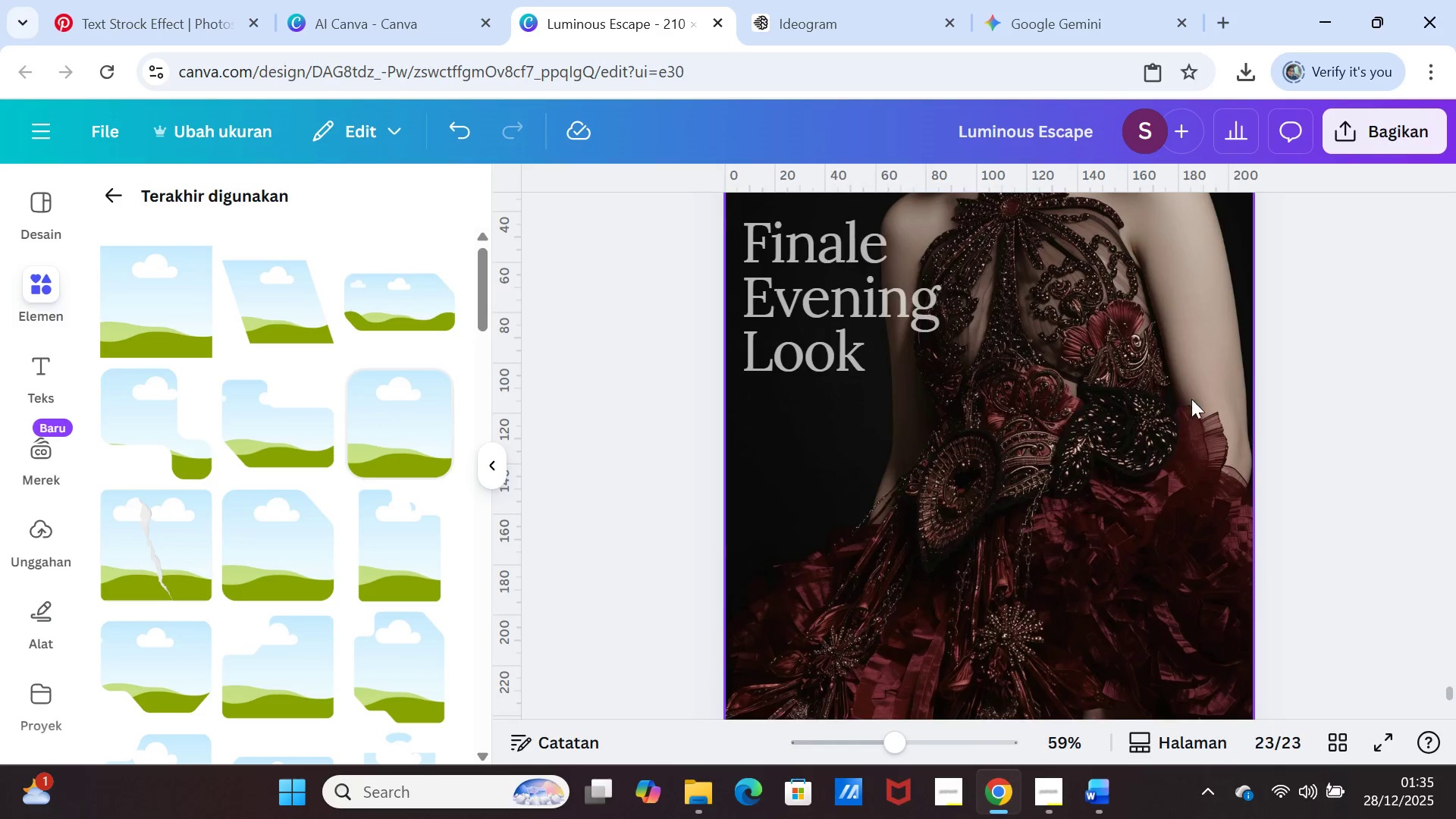 
scroll: coordinate [1176, 328], scroll_direction: up, amount: 2.0
 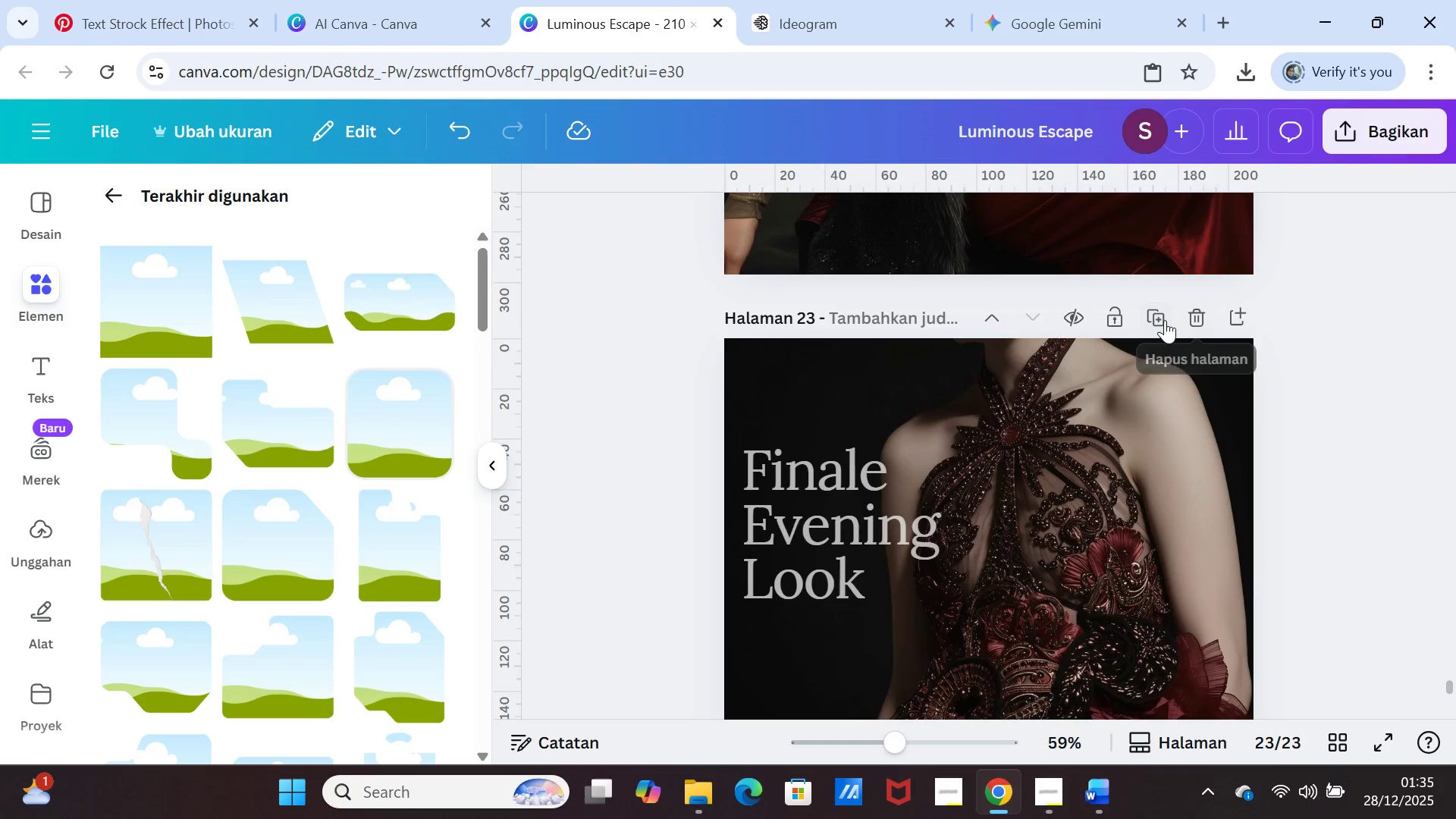 
left_click([1164, 319])
 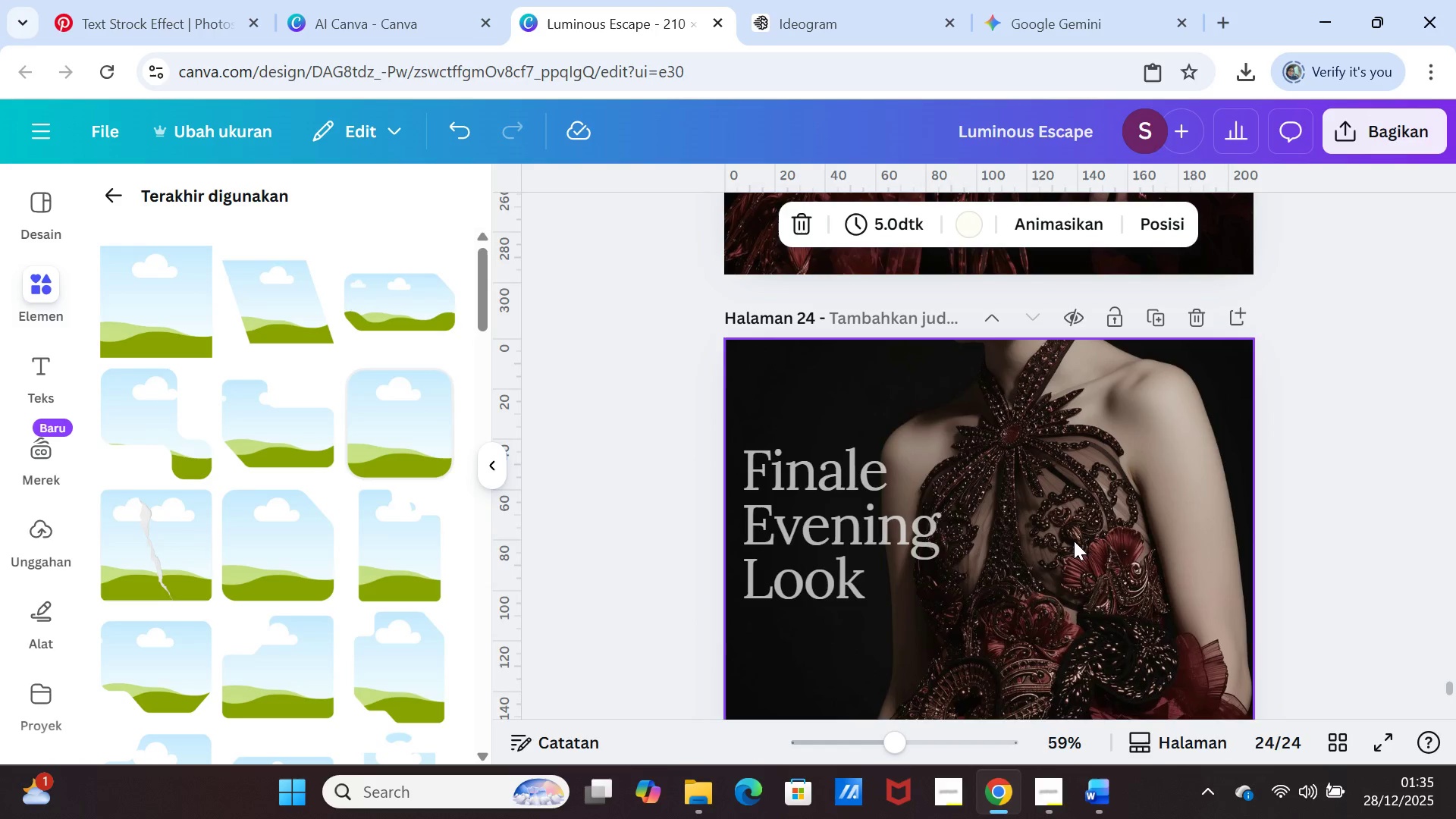 
left_click([1074, 539])
 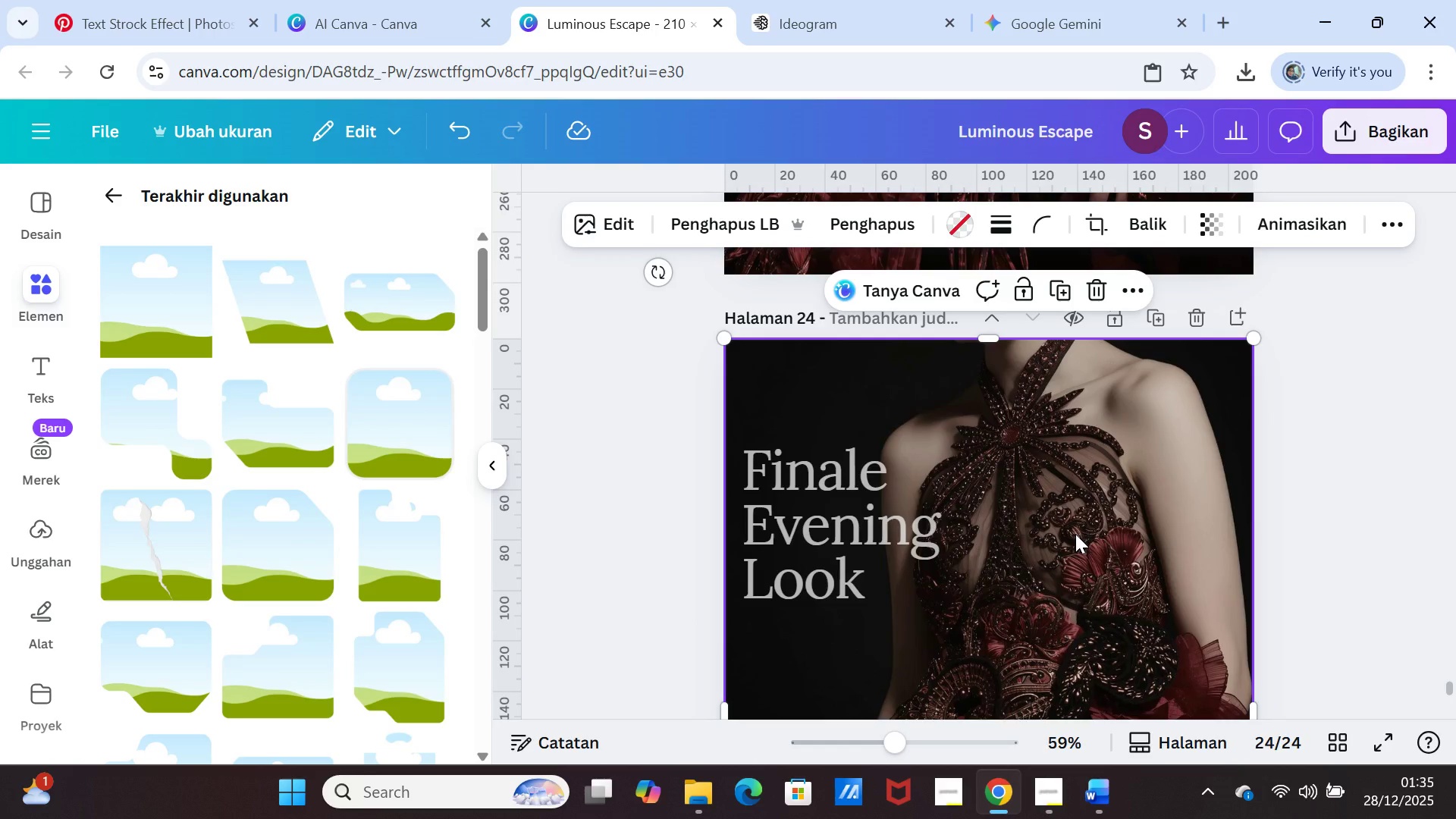 
key(Delete)
 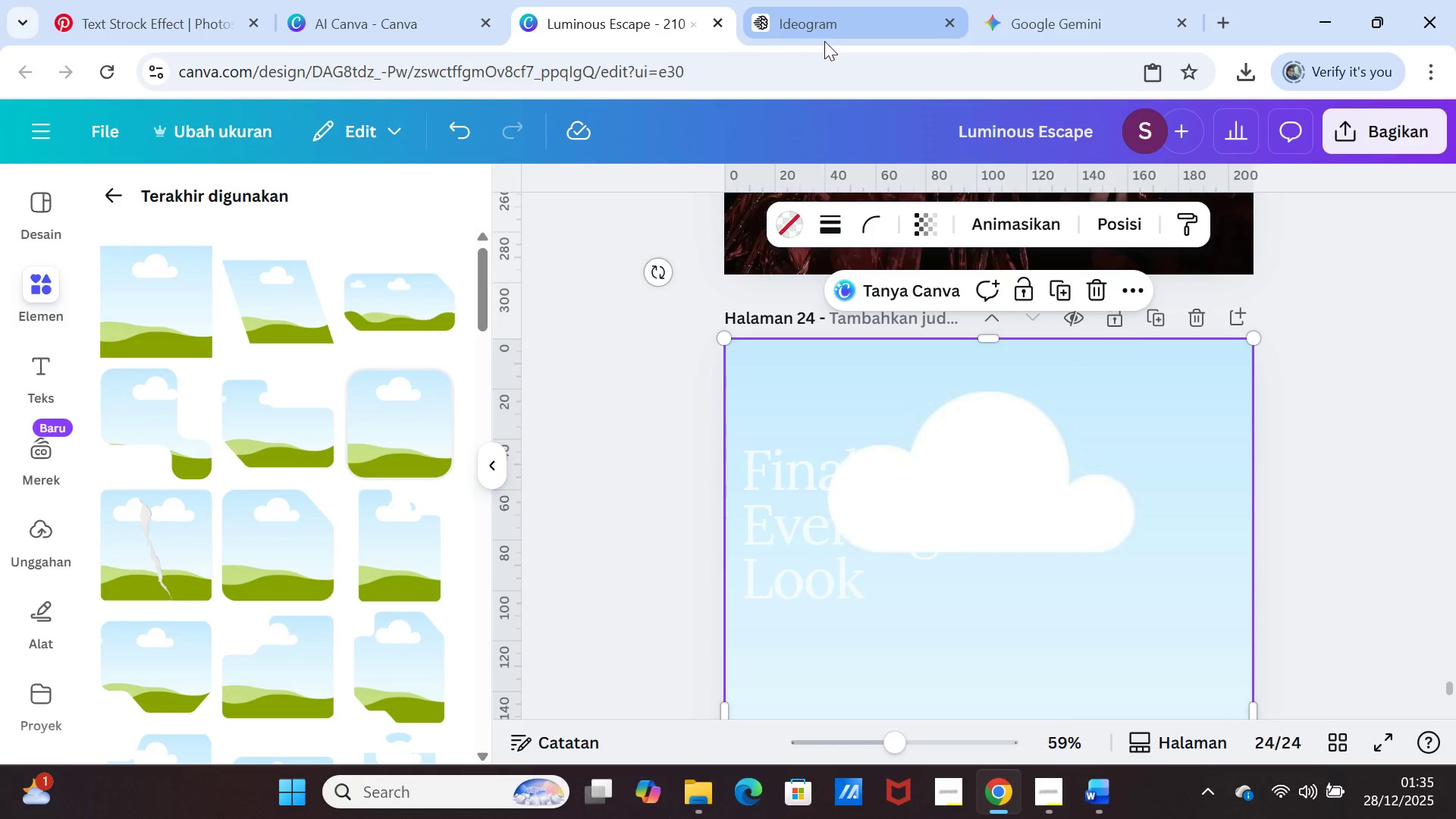 
left_click([830, 0])
 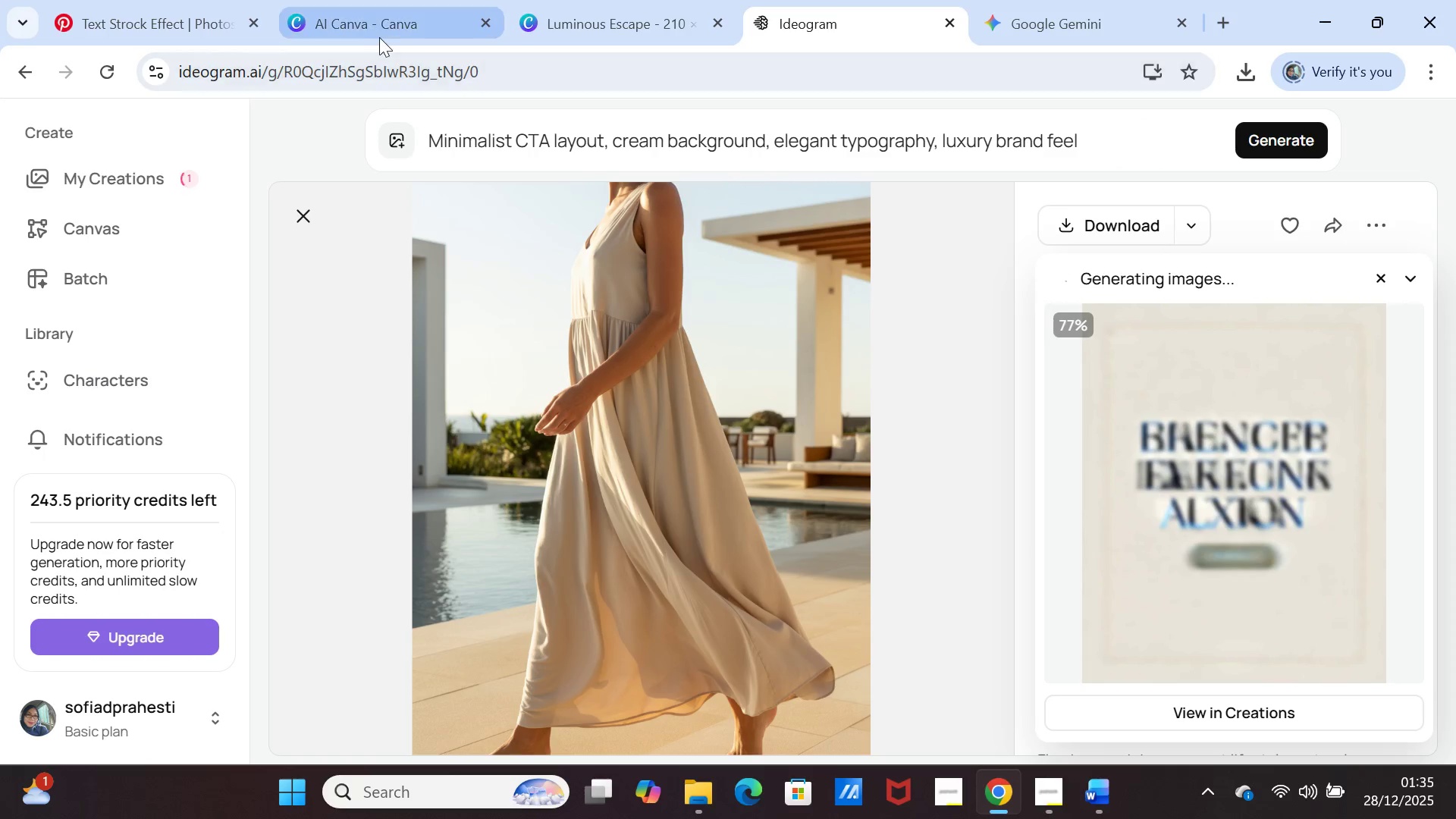 
left_click([366, 20])
 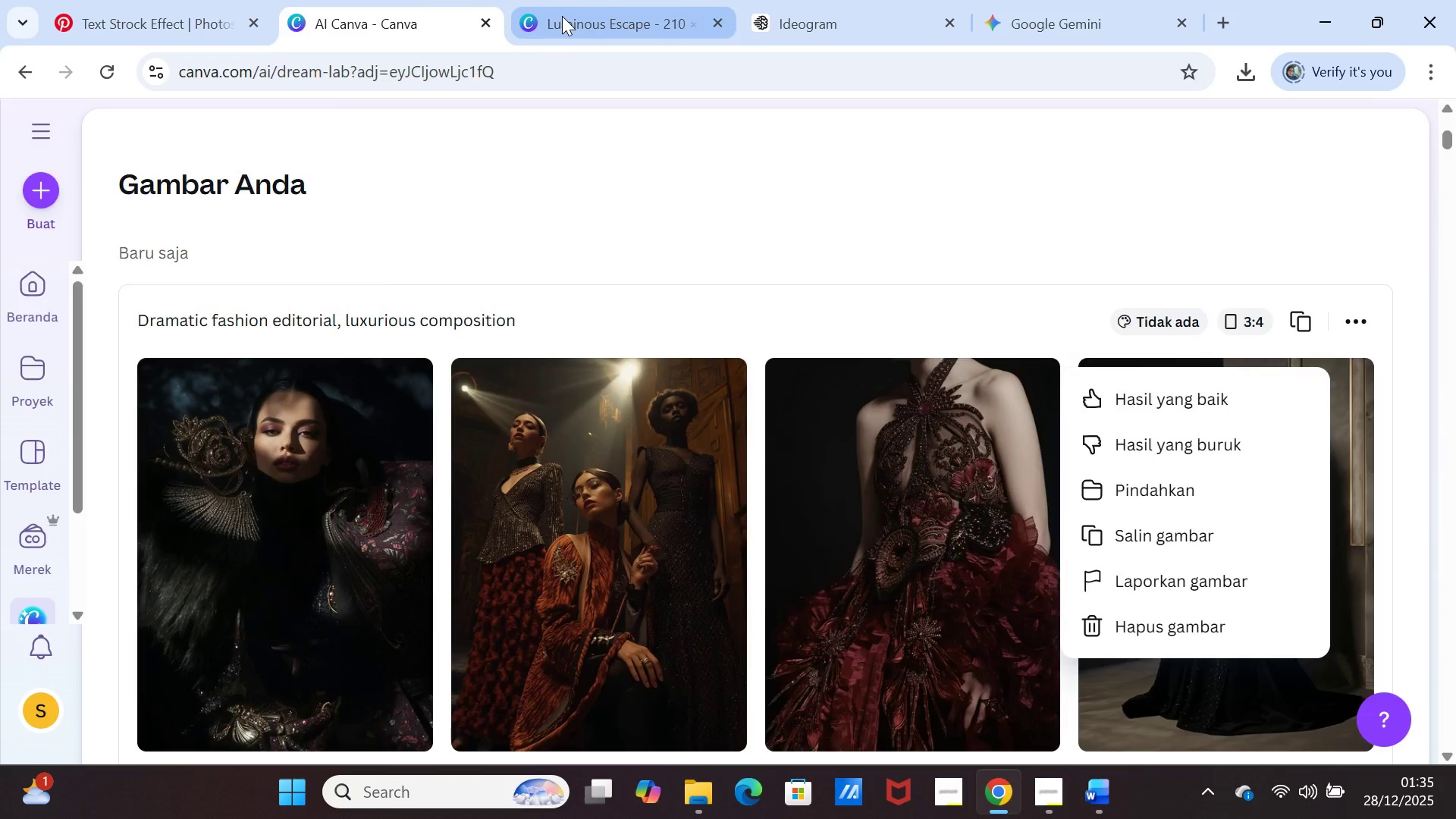 
left_click([562, 16])
 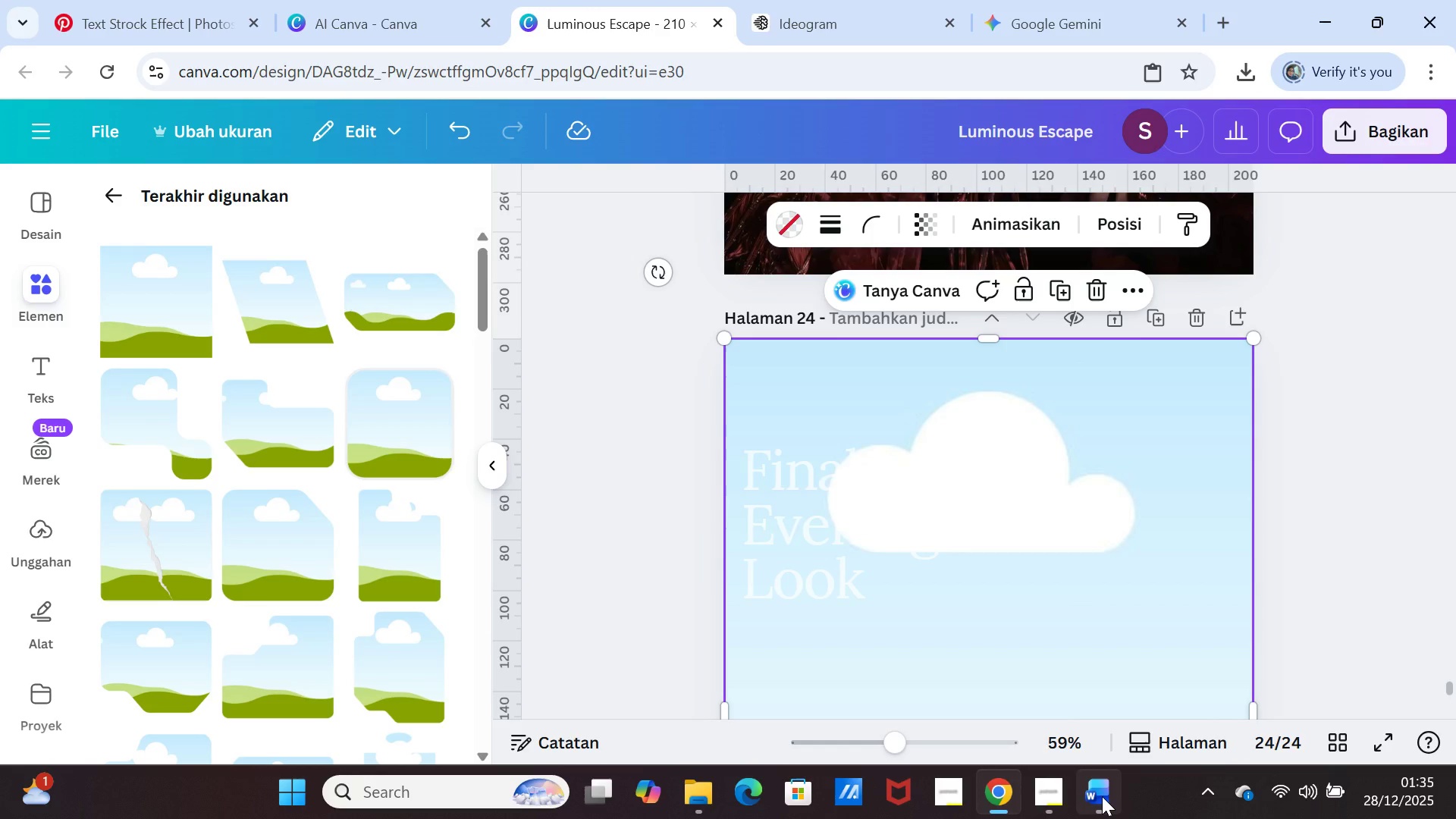 
left_click([1102, 796])
 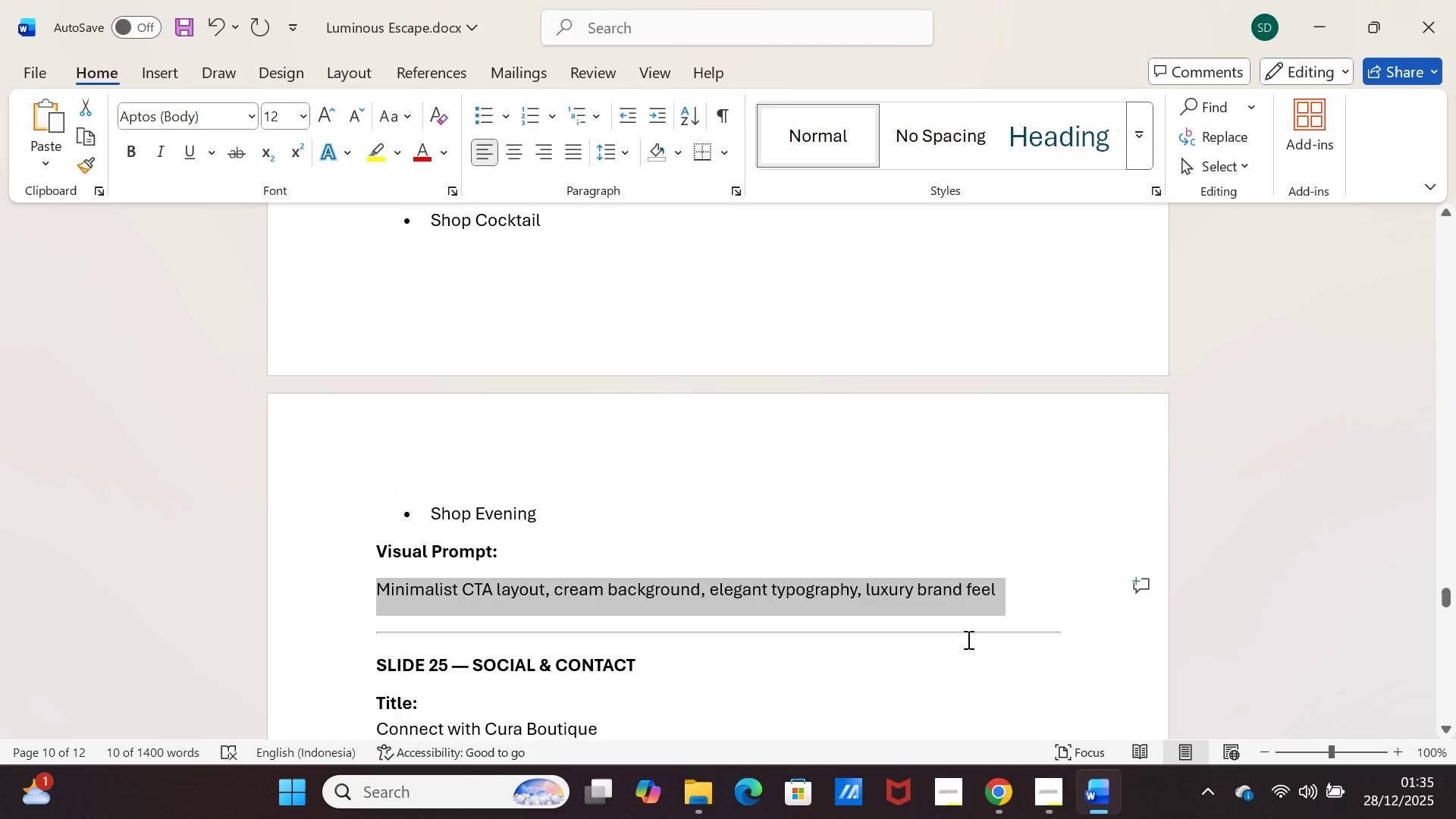 
scroll: coordinate [942, 602], scroll_direction: up, amount: 3.0
 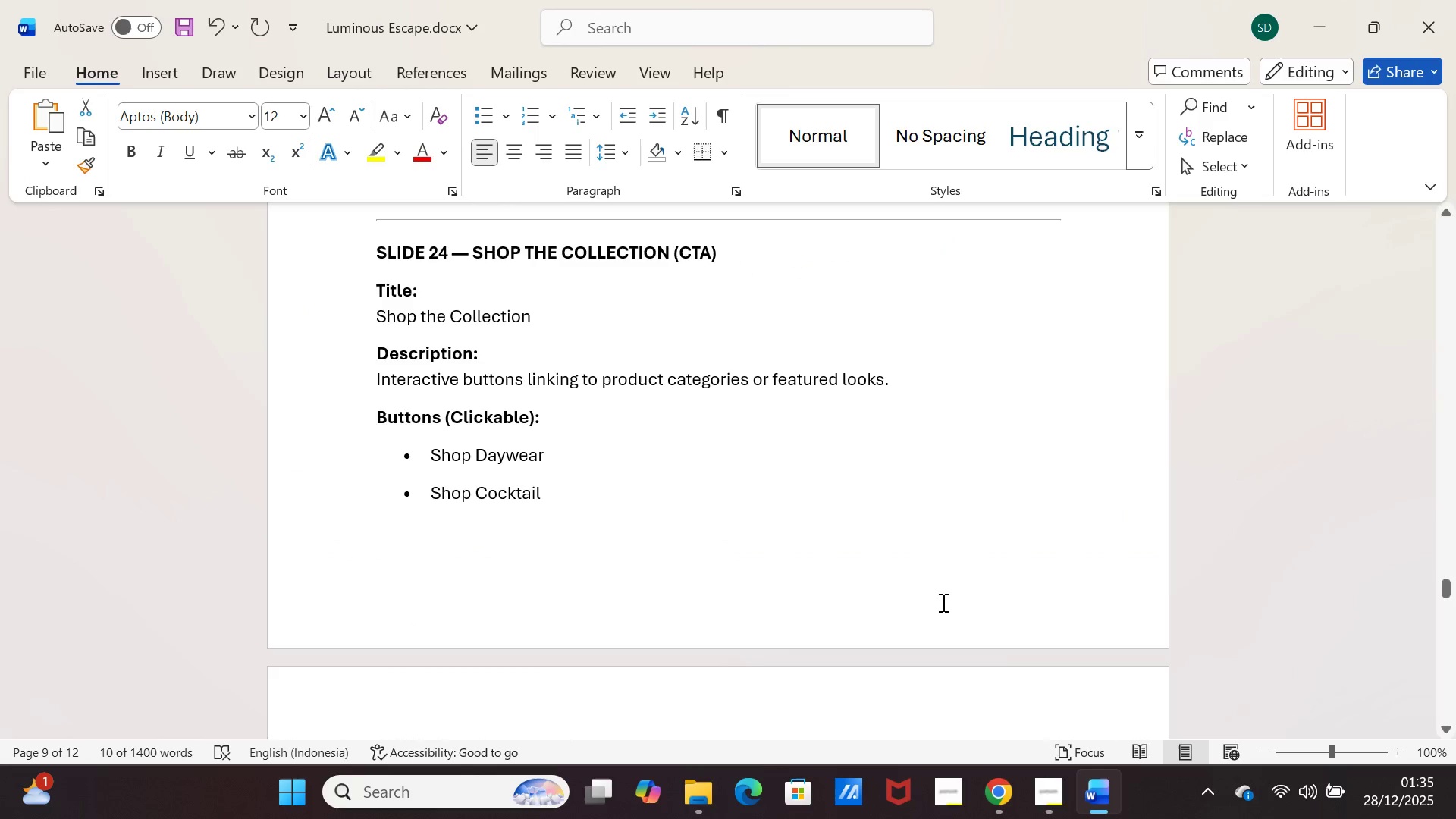 
wait(9.22)
 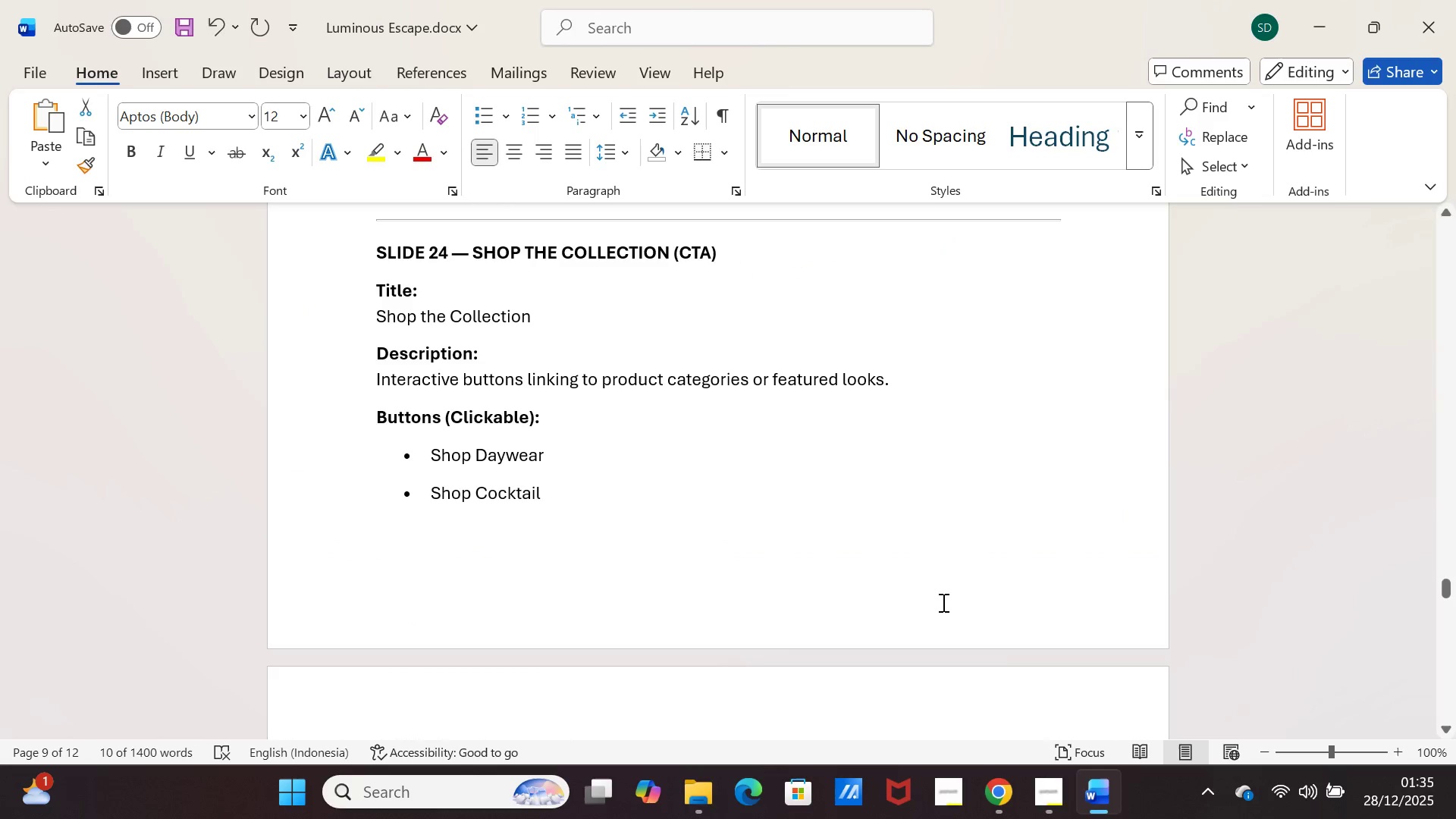 
scroll: coordinate [942, 602], scroll_direction: down, amount: 4.0
 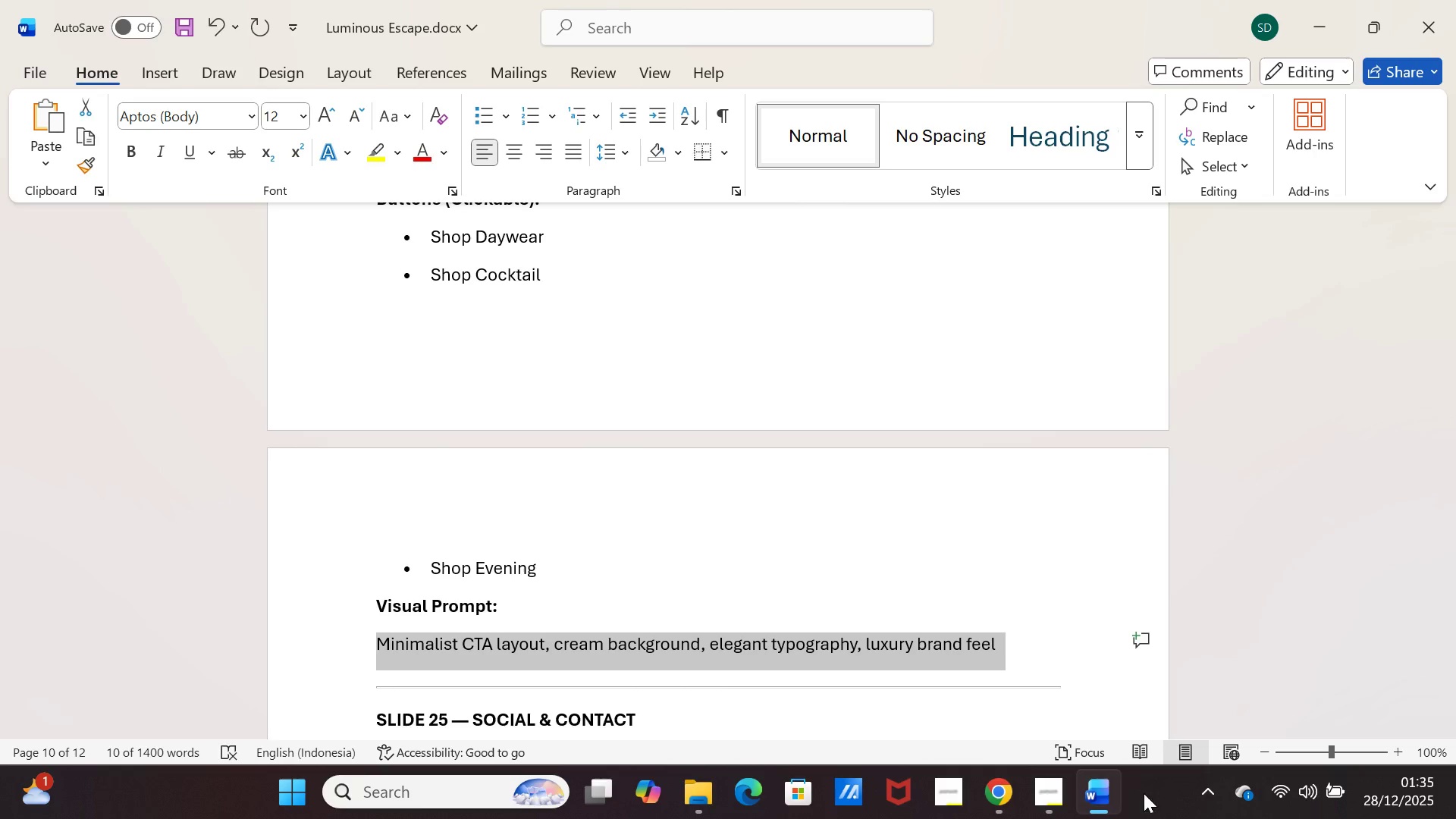 
wait(5.27)
 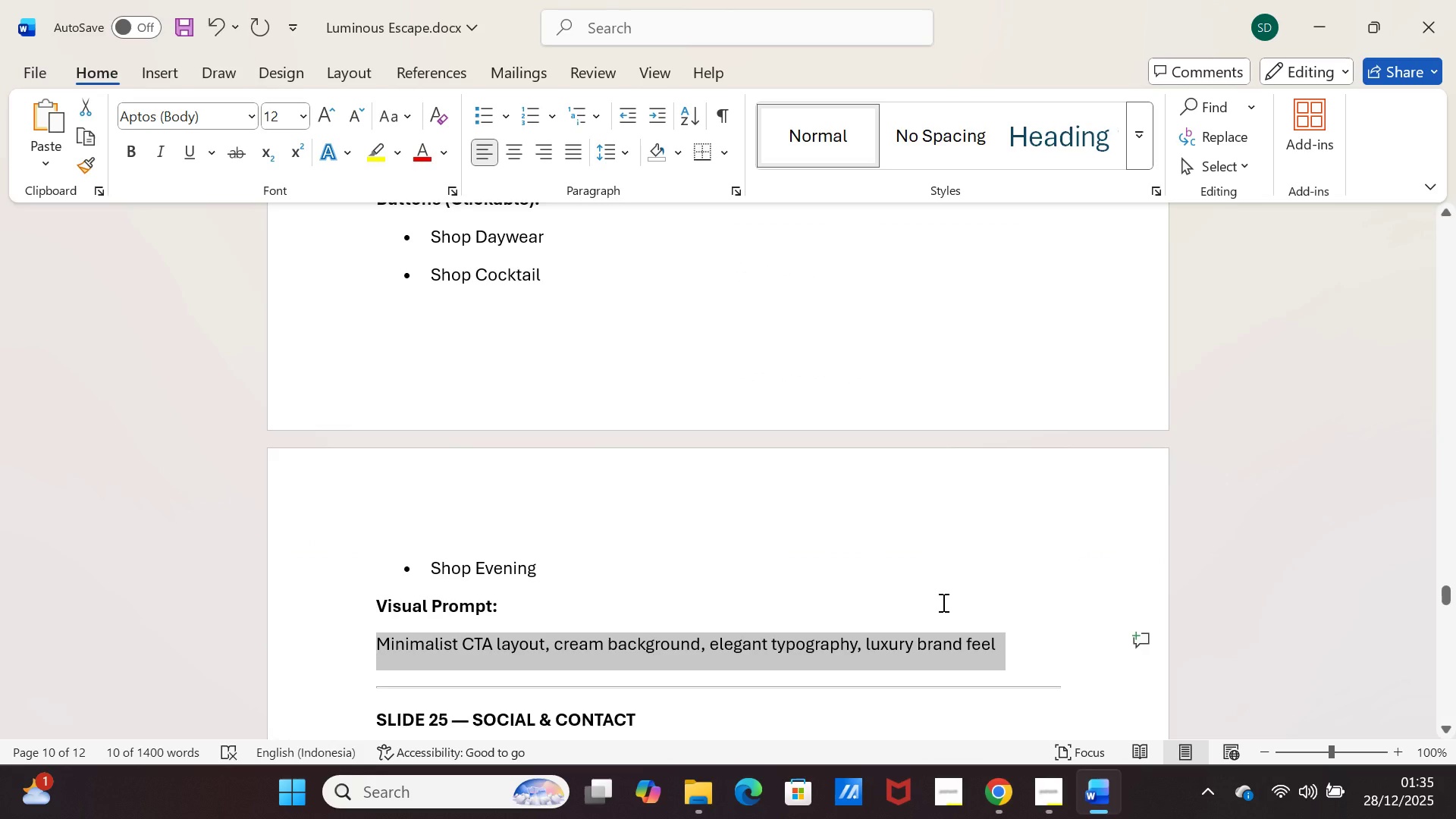 
left_click([1107, 791])
 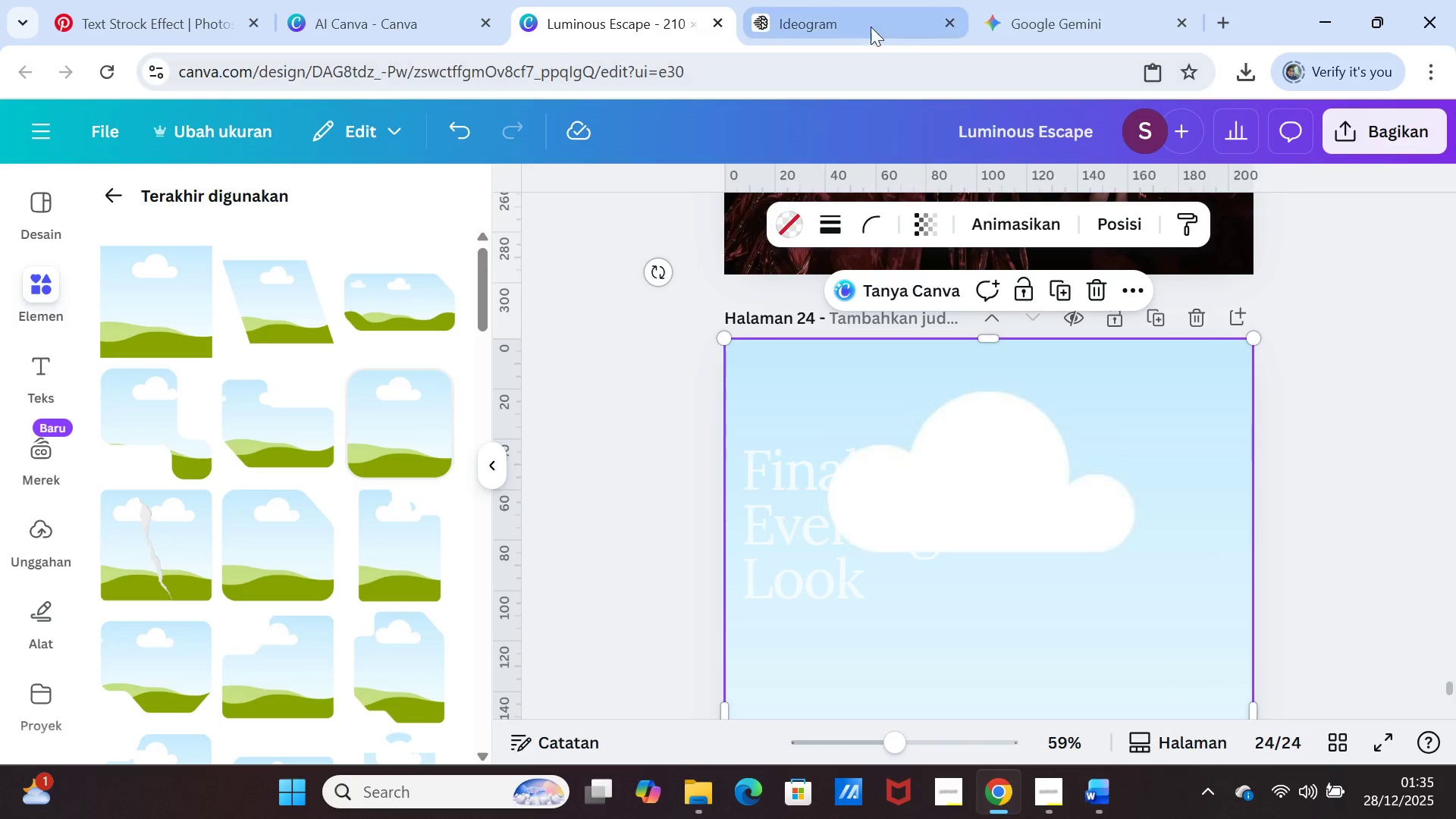 
left_click([840, 13])
 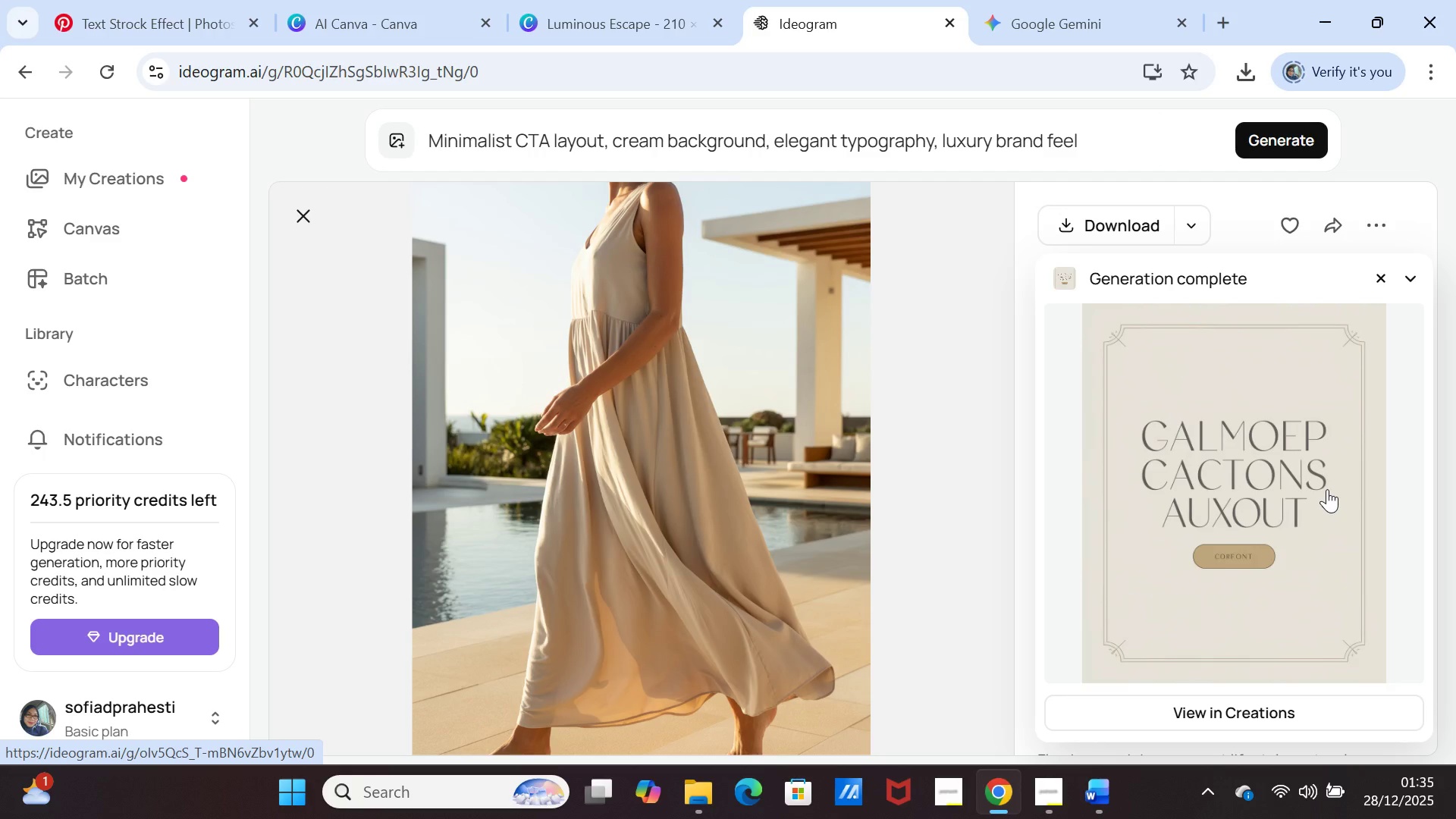 
wait(7.58)
 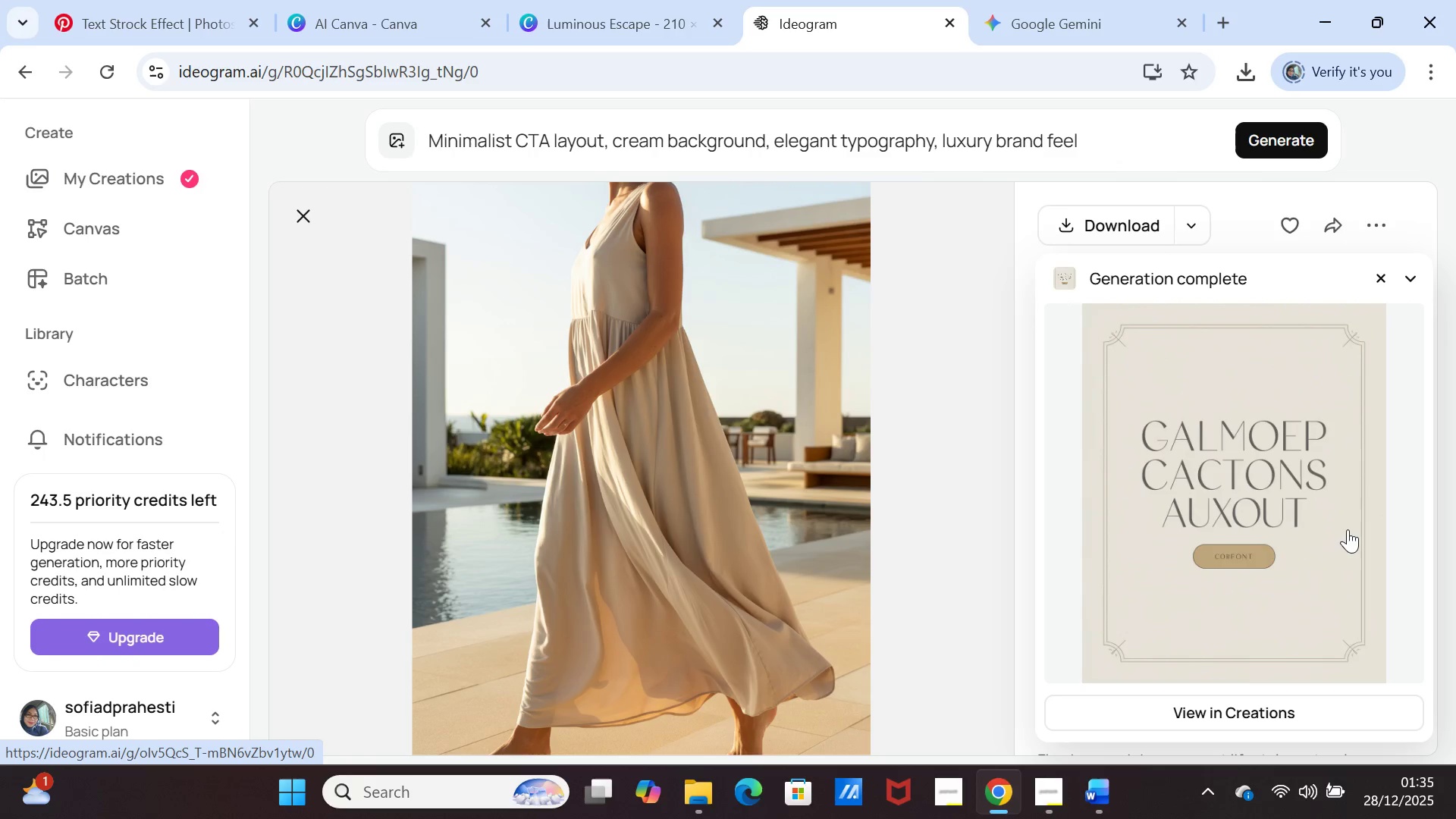 
left_click([1327, 489])
 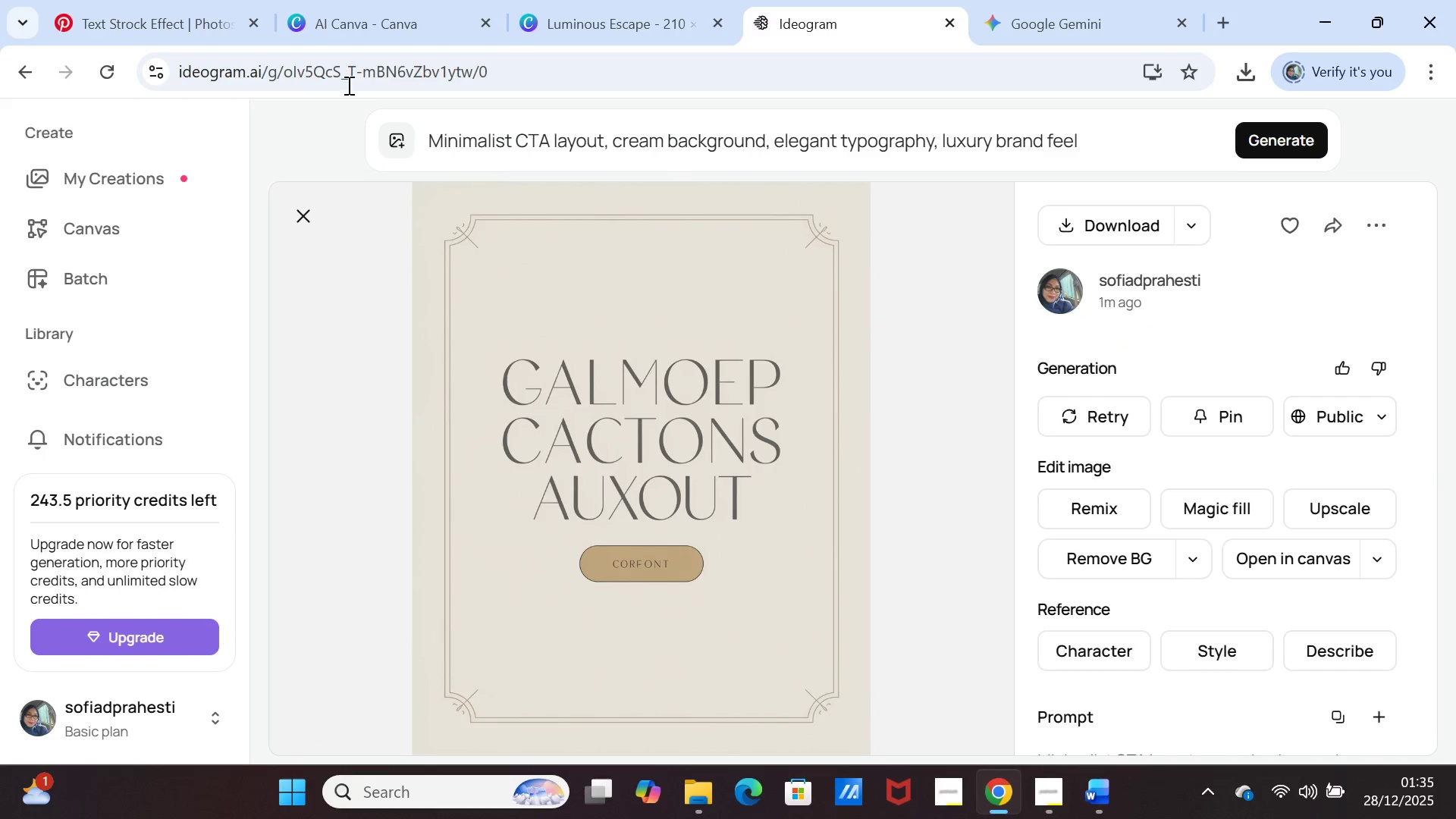 
left_click([548, 11])
 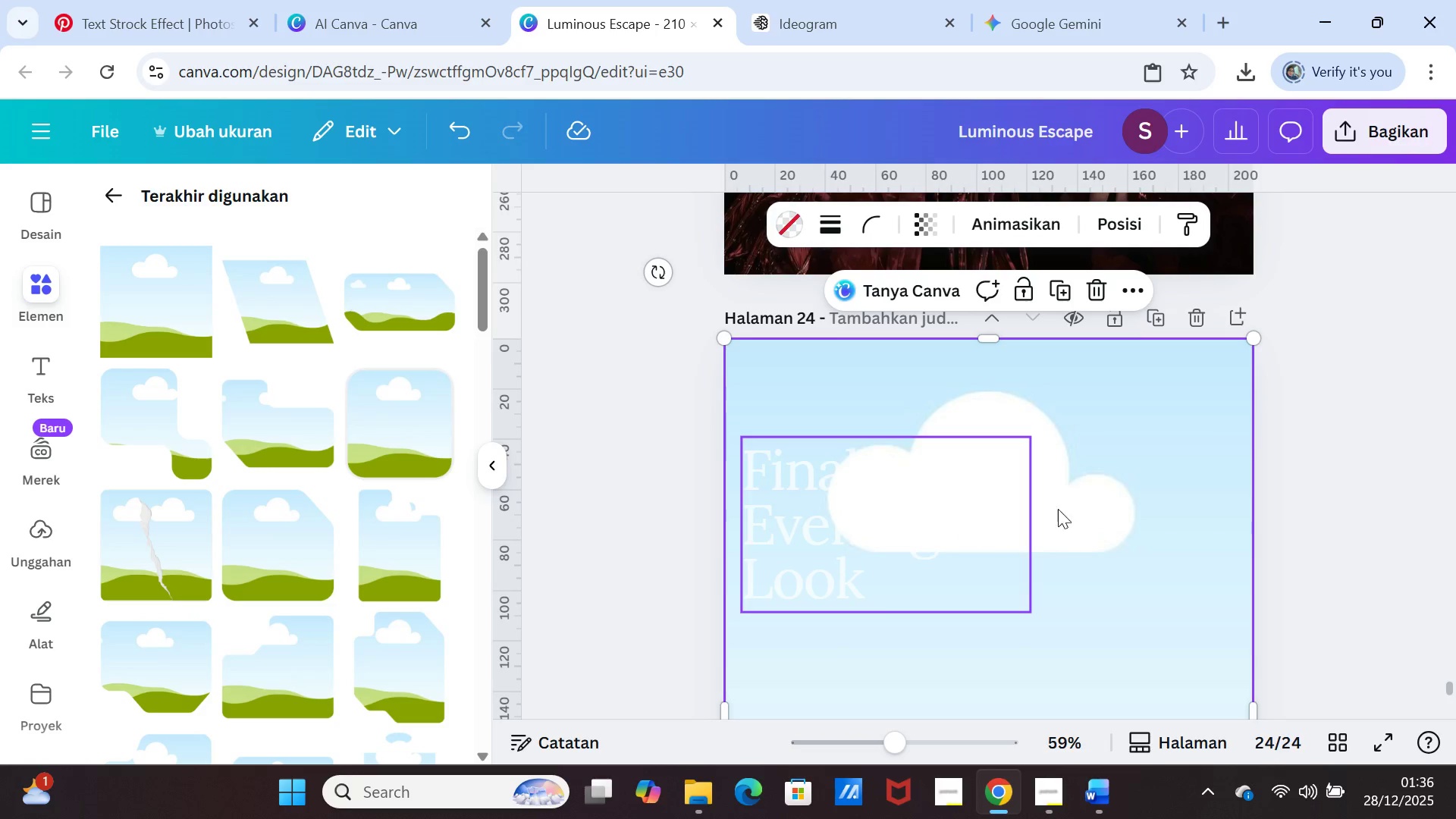 
left_click([1133, 477])
 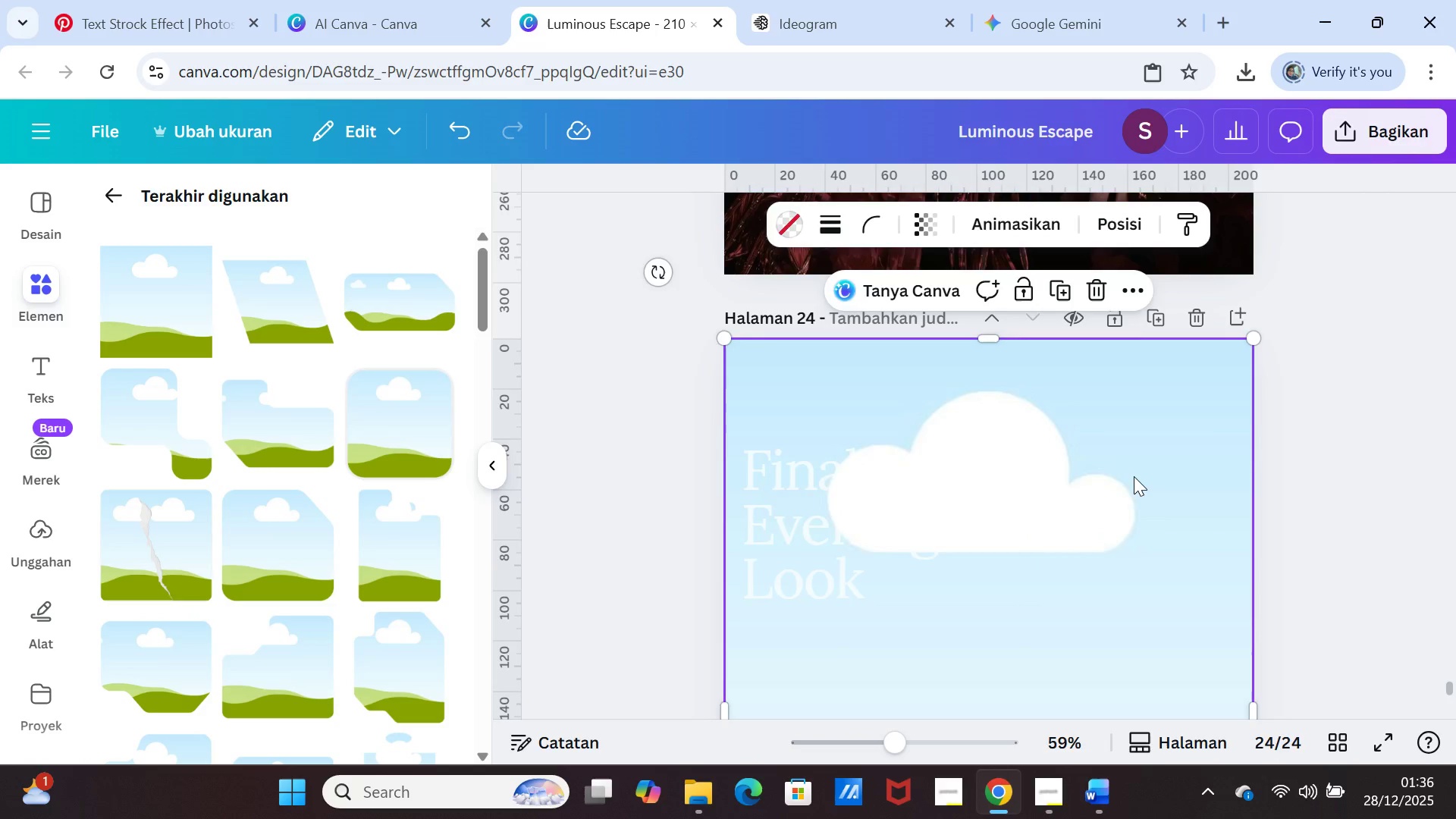 
key(Delete)
 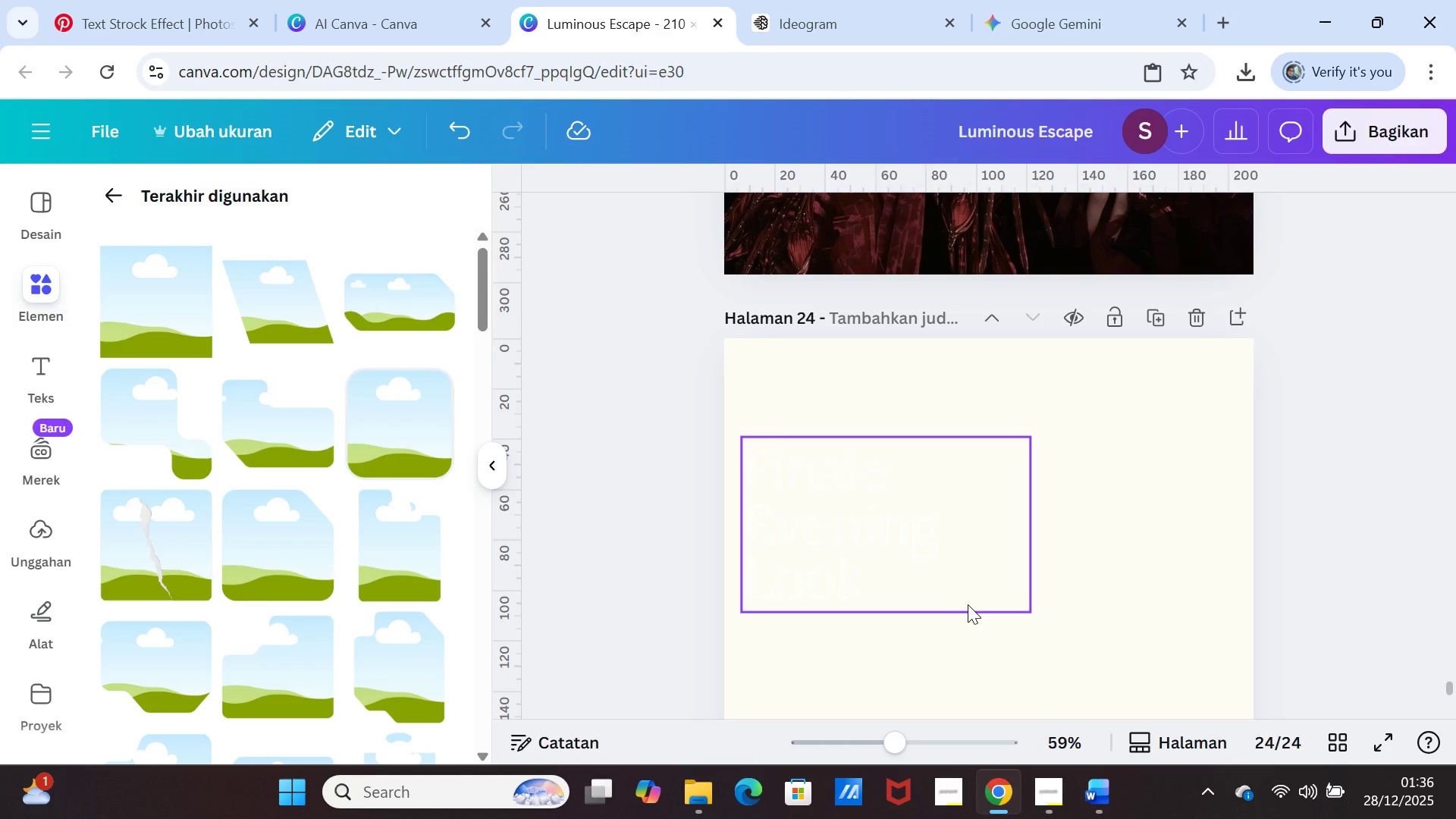 
wait(7.42)
 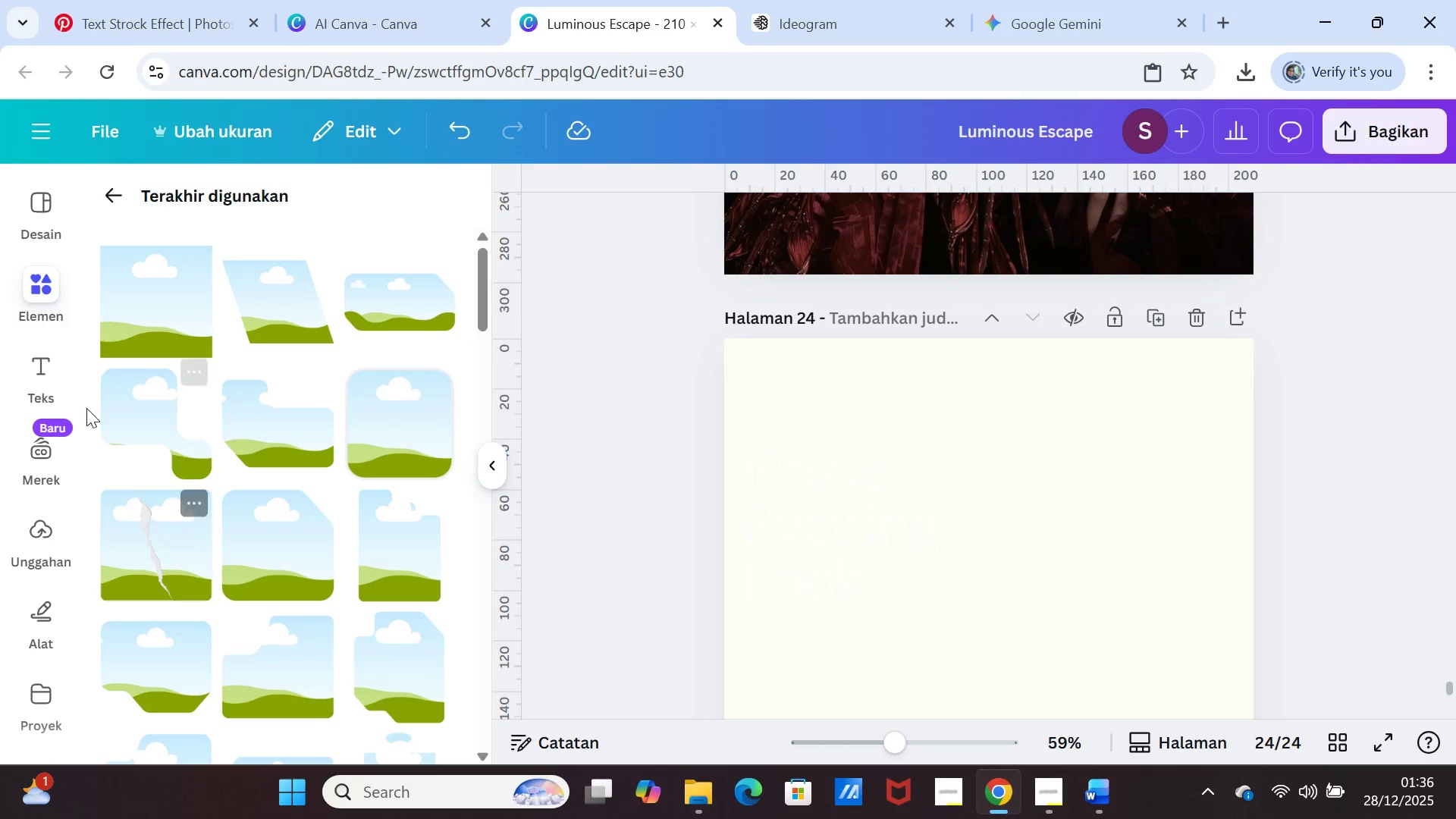 
scroll: coordinate [1184, 575], scroll_direction: down, amount: 1.0
 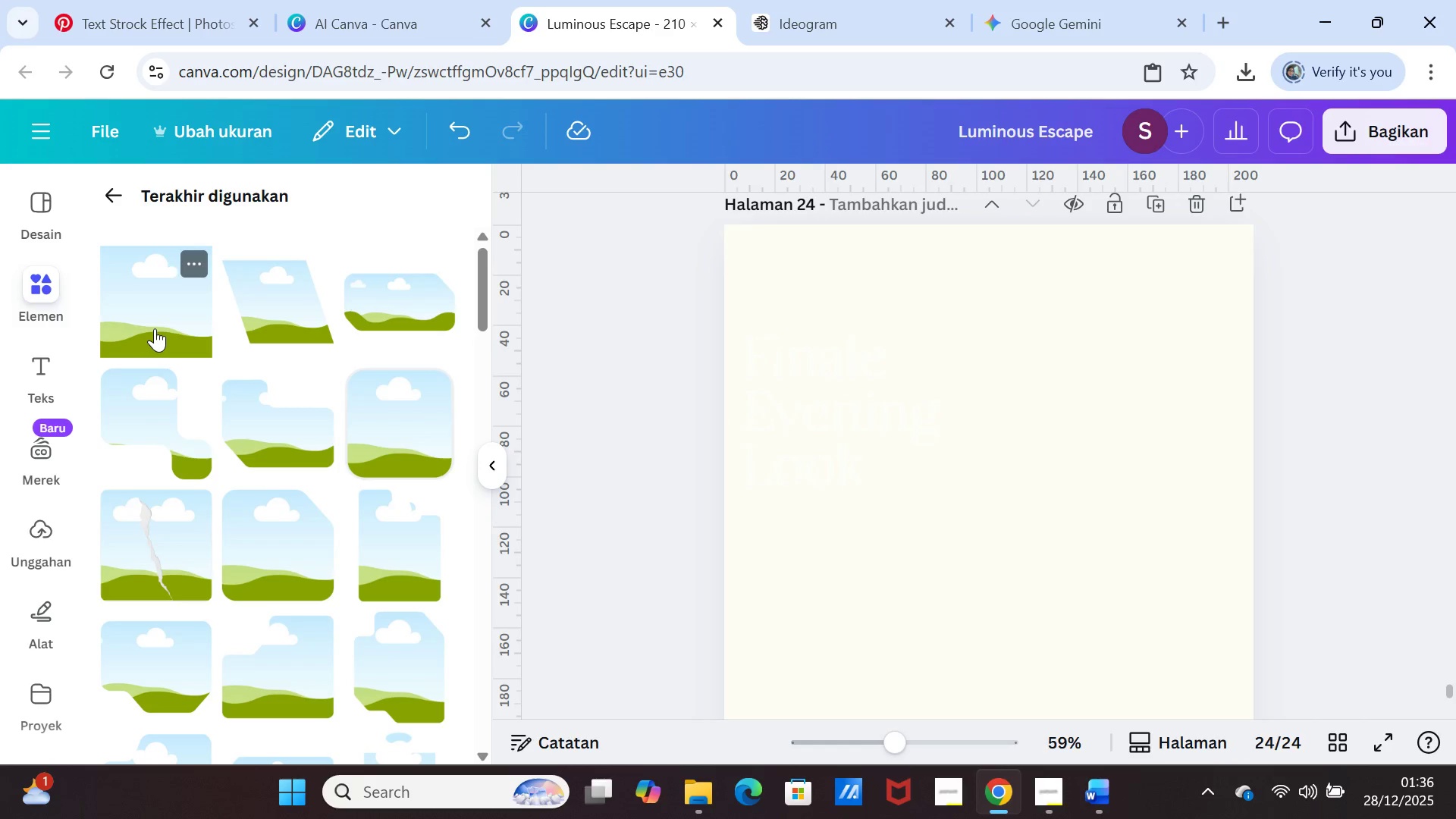 
wait(7.32)
 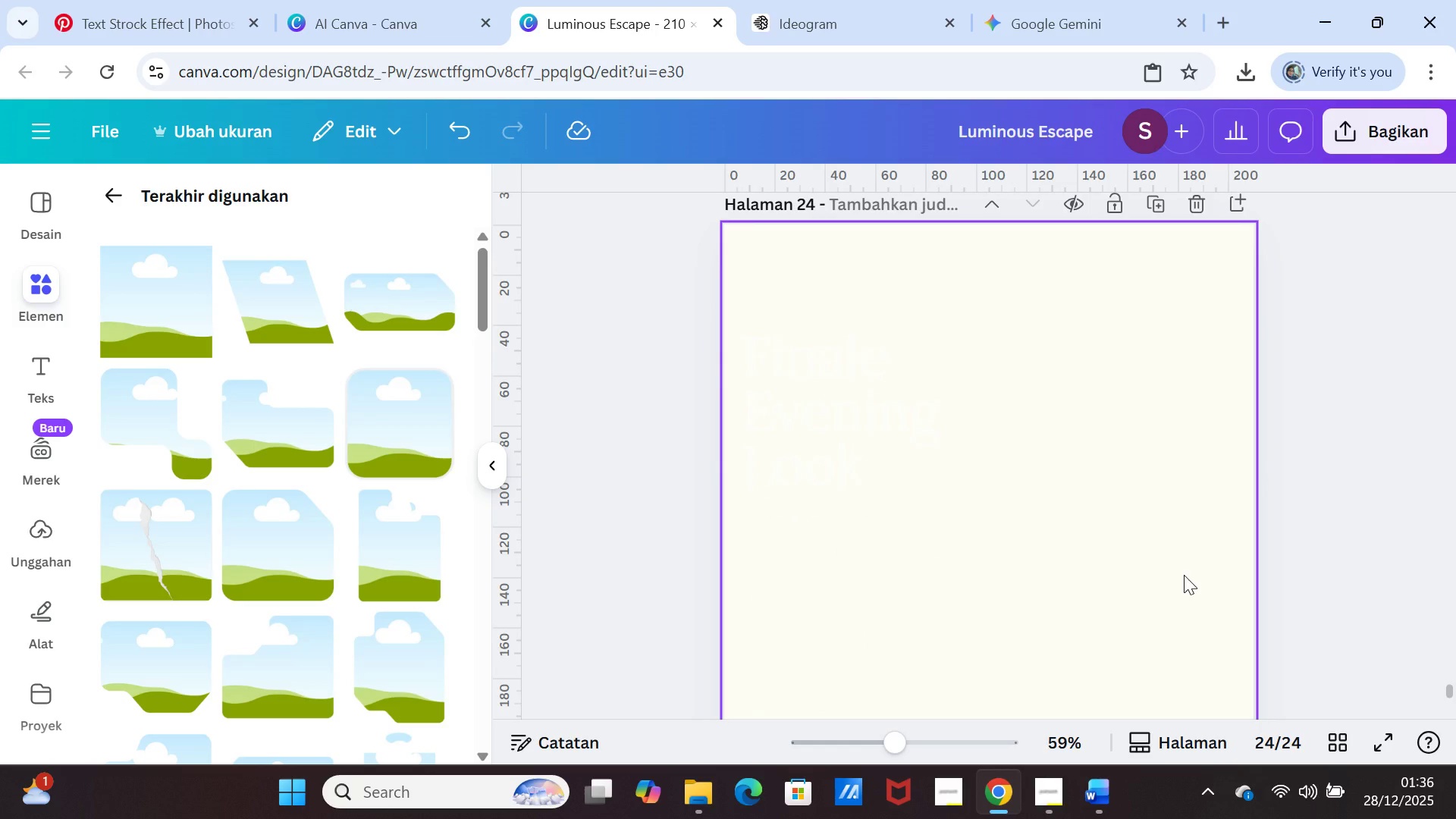 
left_click([1134, 443])
 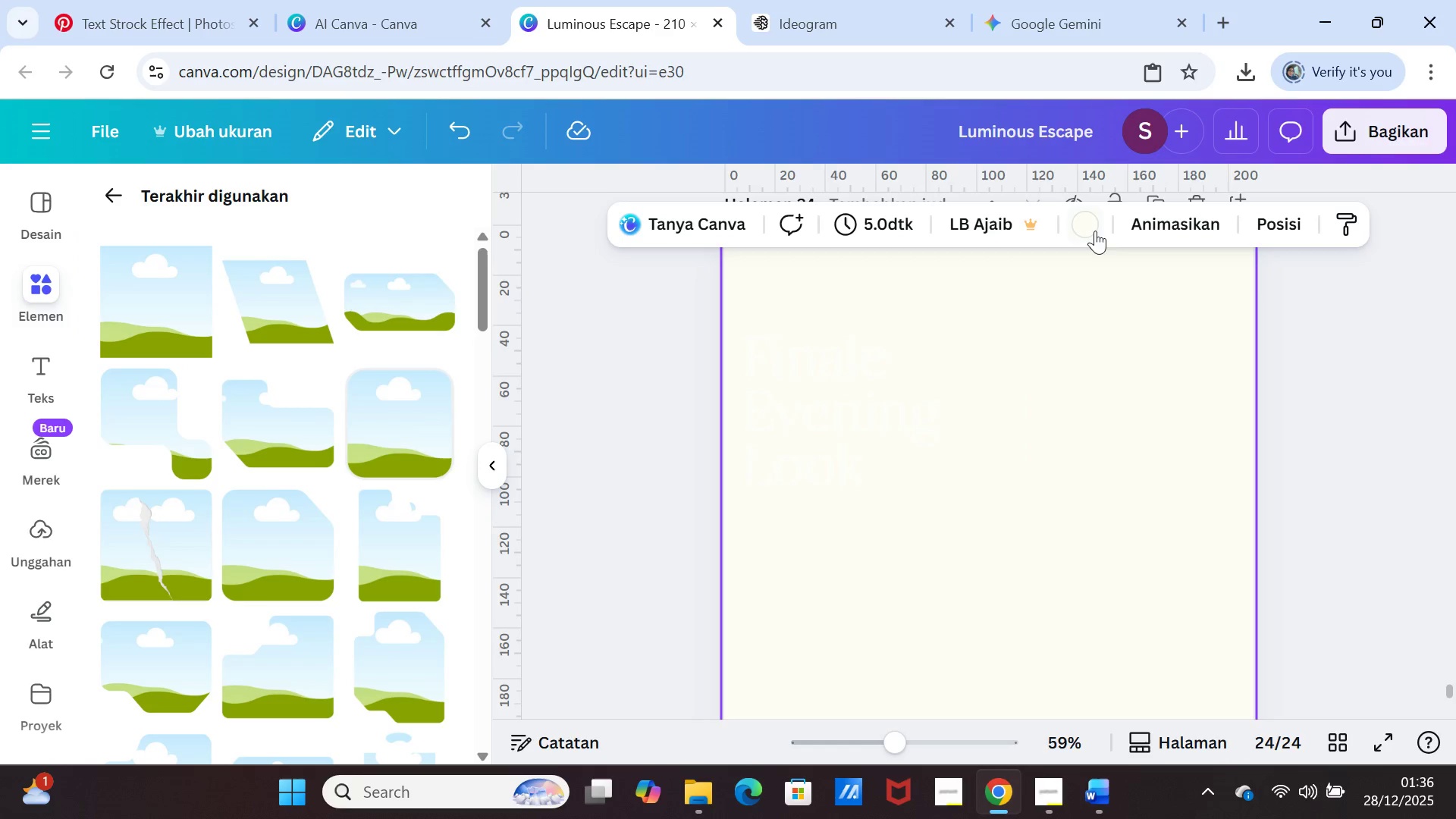 
left_click([1093, 227])
 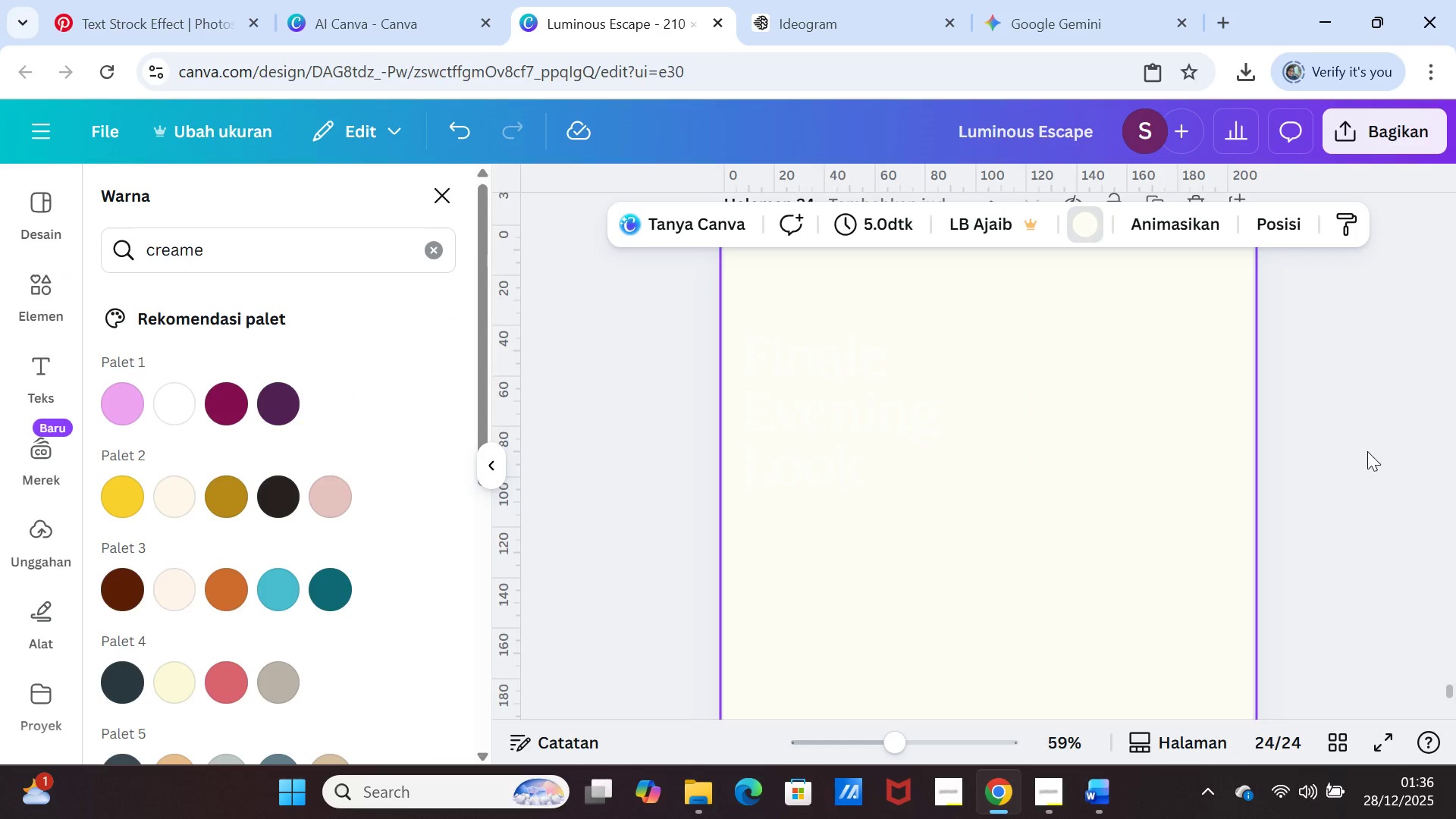 
left_click([1367, 451])
 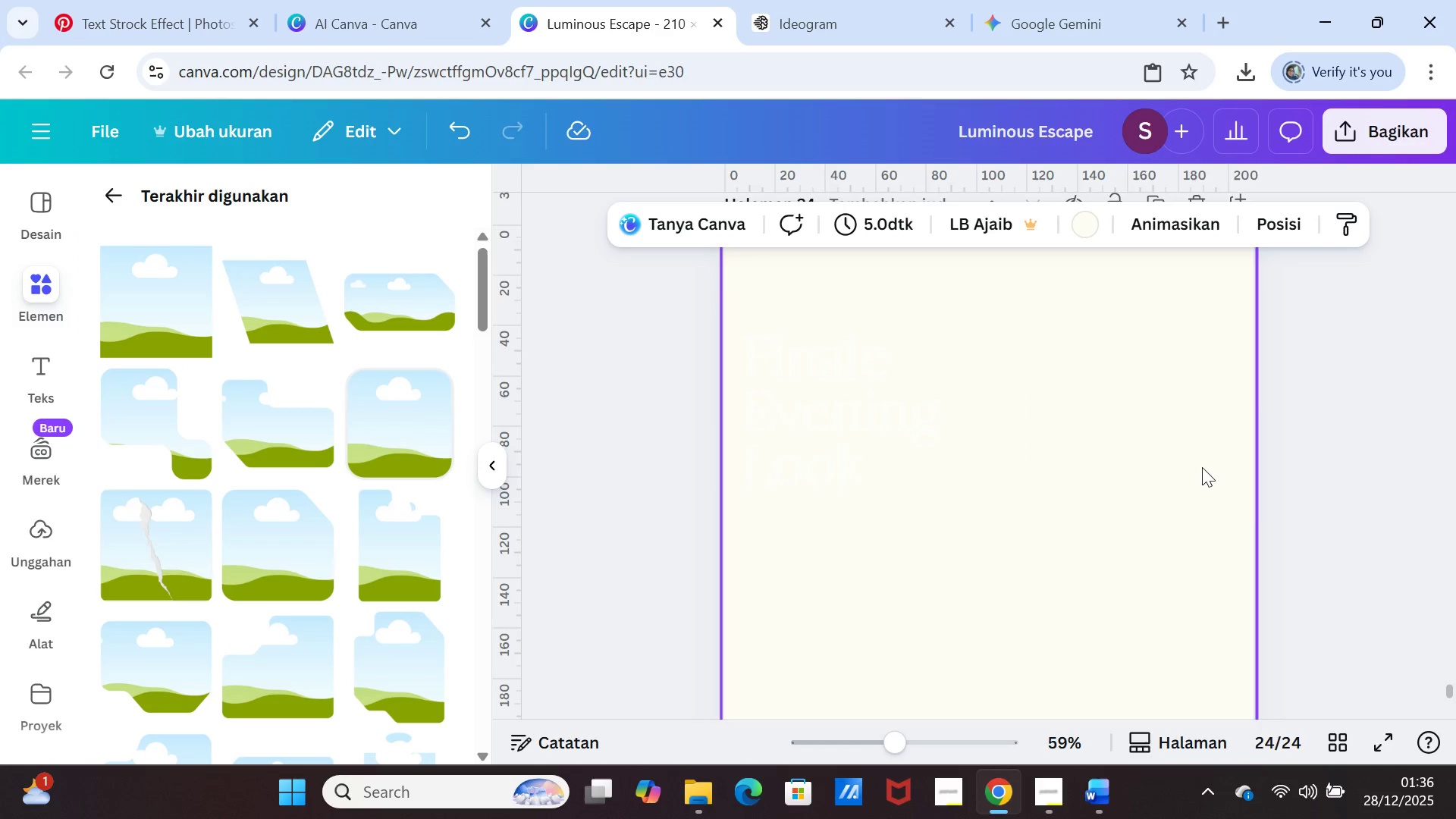 
scroll: coordinate [1251, 512], scroll_direction: up, amount: 3.0
 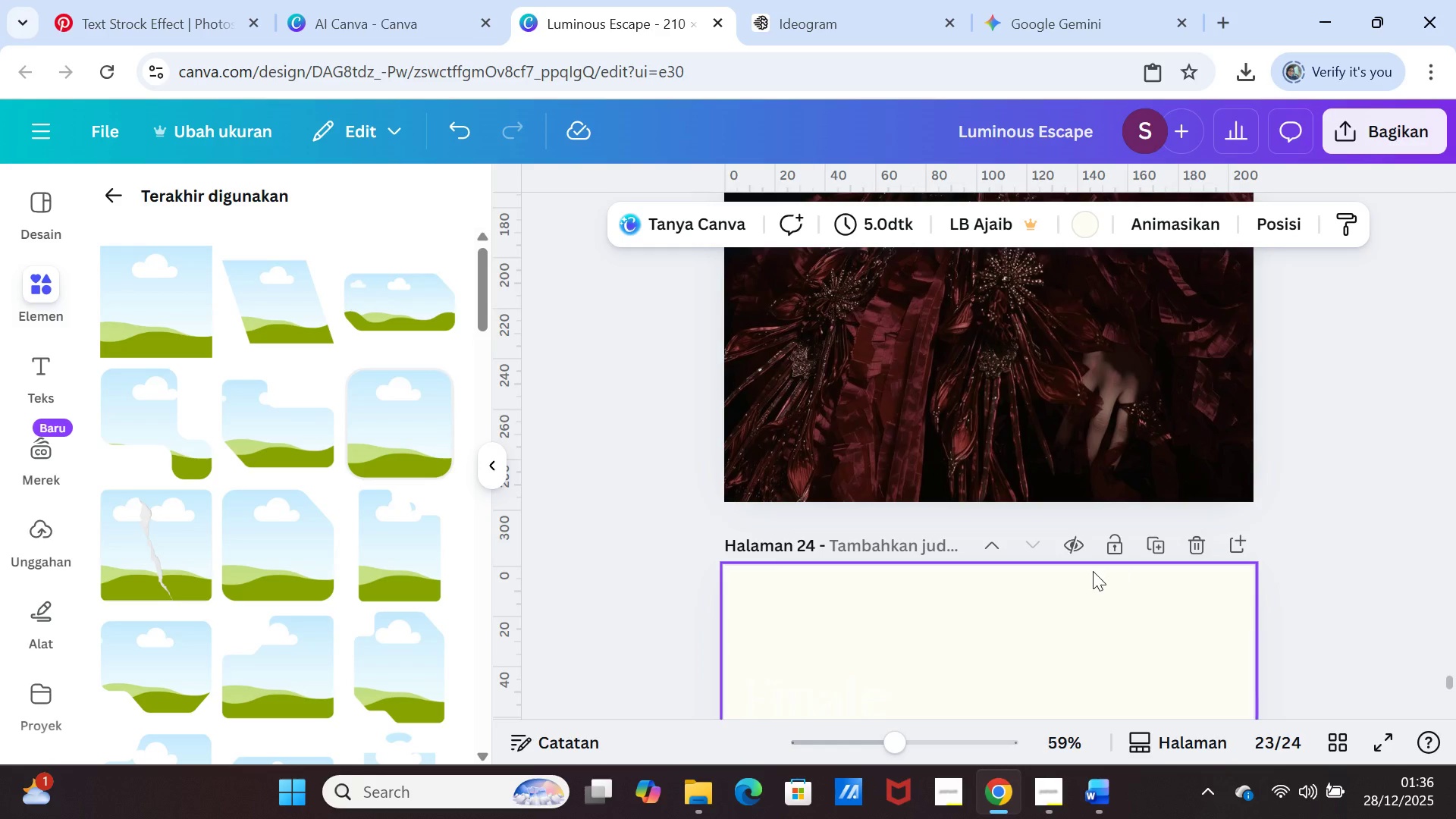 
scroll: coordinate [1102, 570], scroll_direction: down, amount: 3.0
 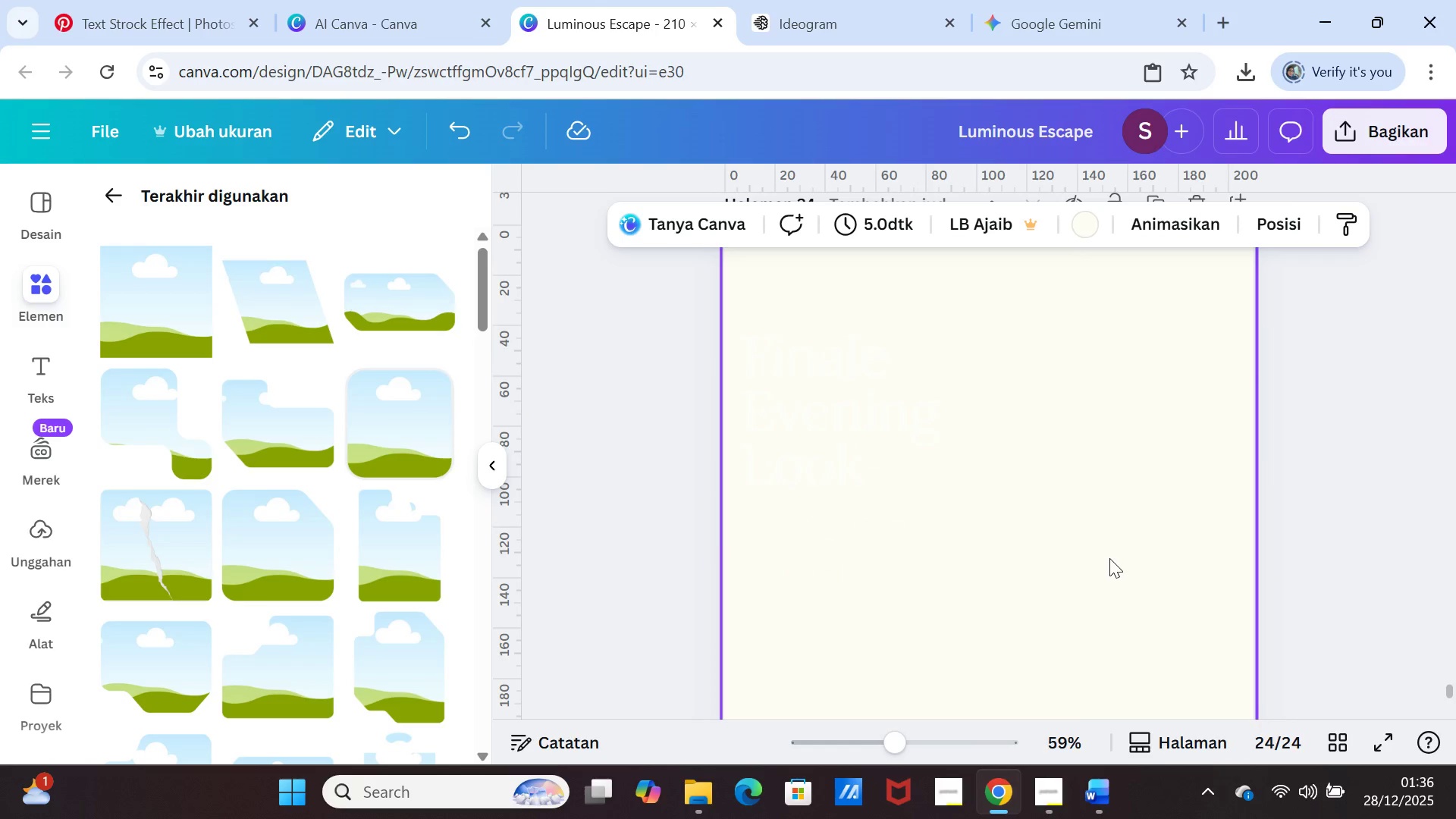 
left_click([1109, 558])
 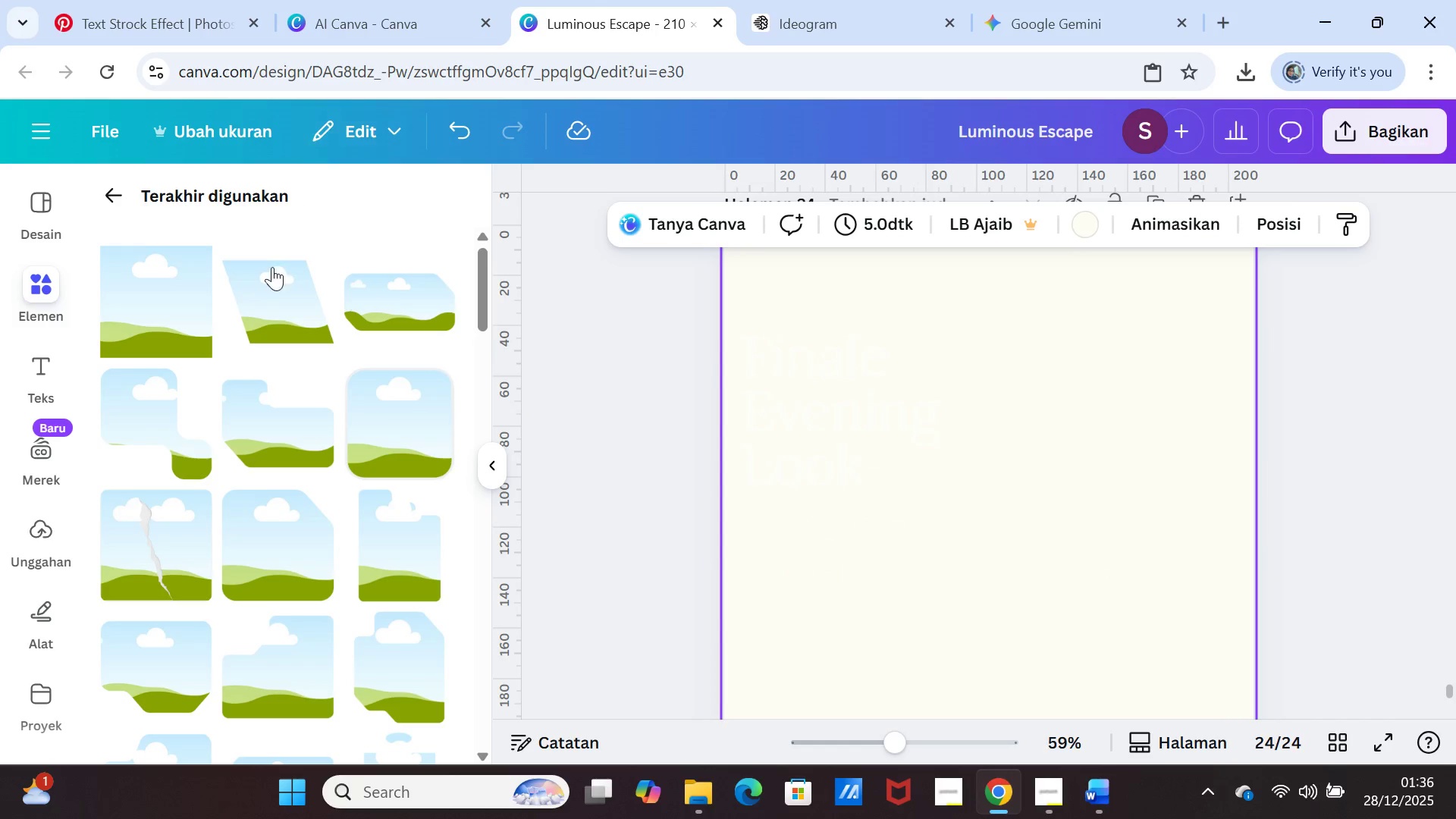 
left_click([183, 319])
 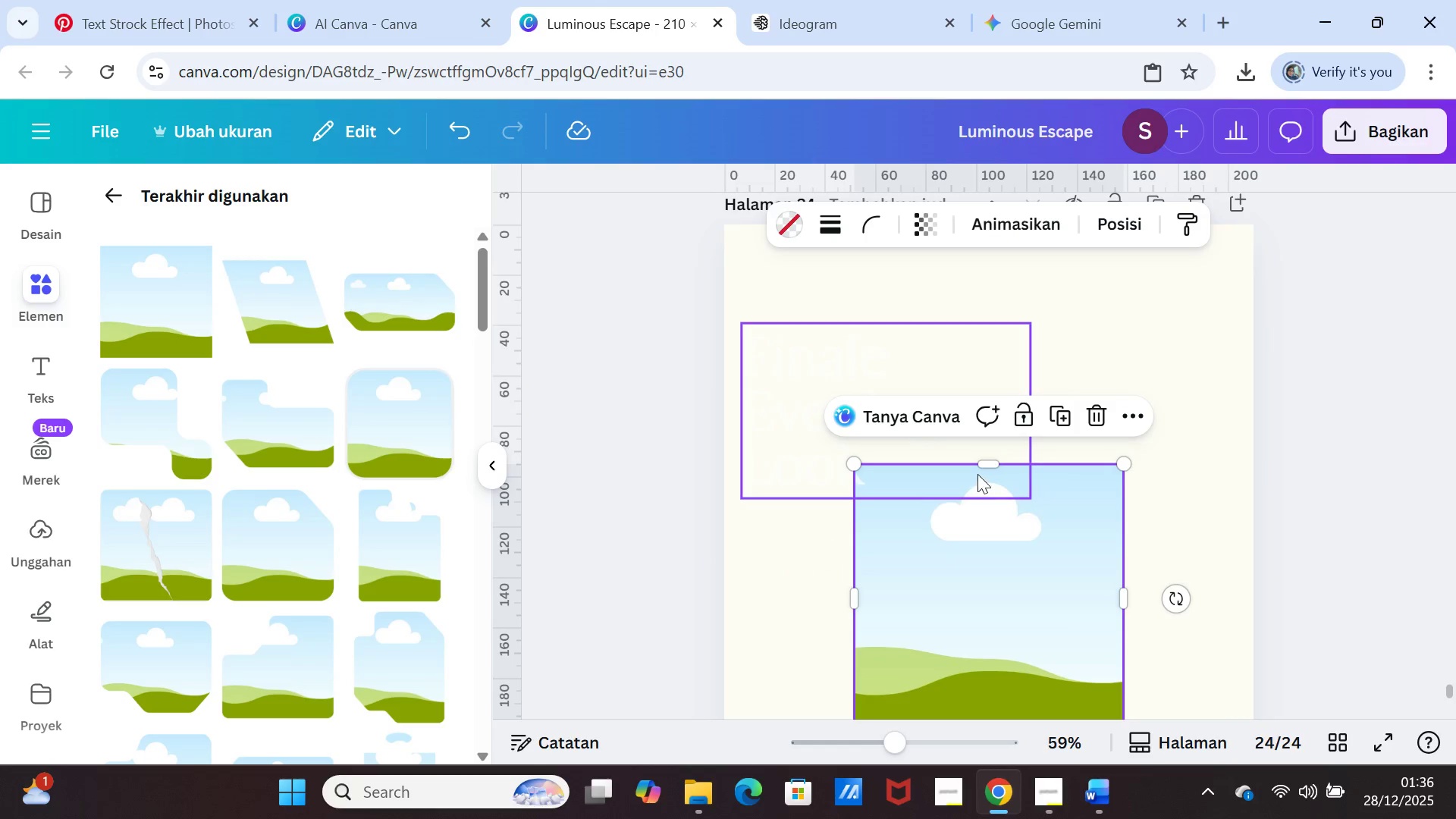 
left_click_drag(start_coordinate=[986, 460], to_coordinate=[977, 237])
 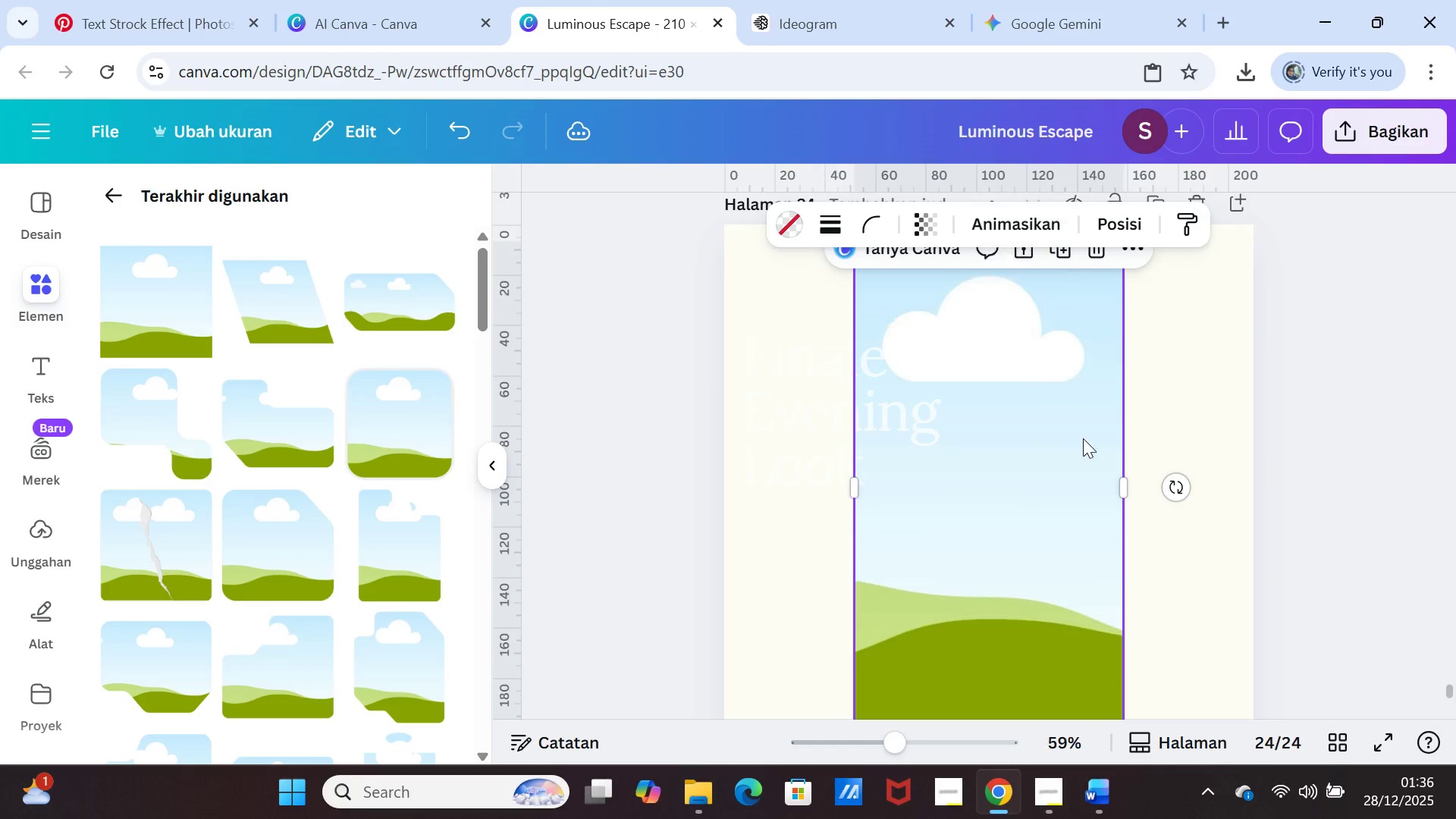 
scroll: coordinate [1059, 466], scroll_direction: up, amount: 2.0
 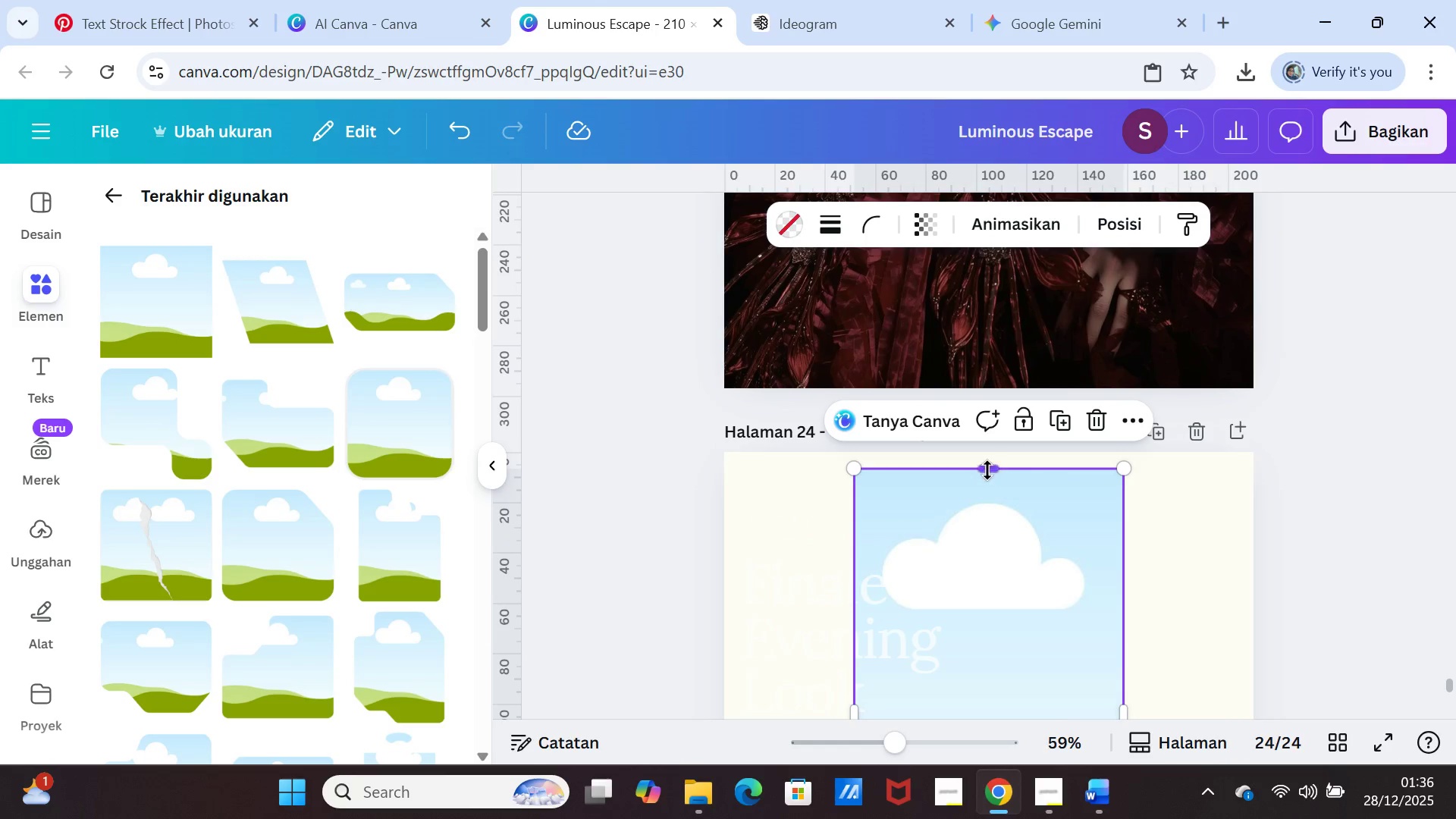 
left_click_drag(start_coordinate=[987, 464], to_coordinate=[988, 453])
 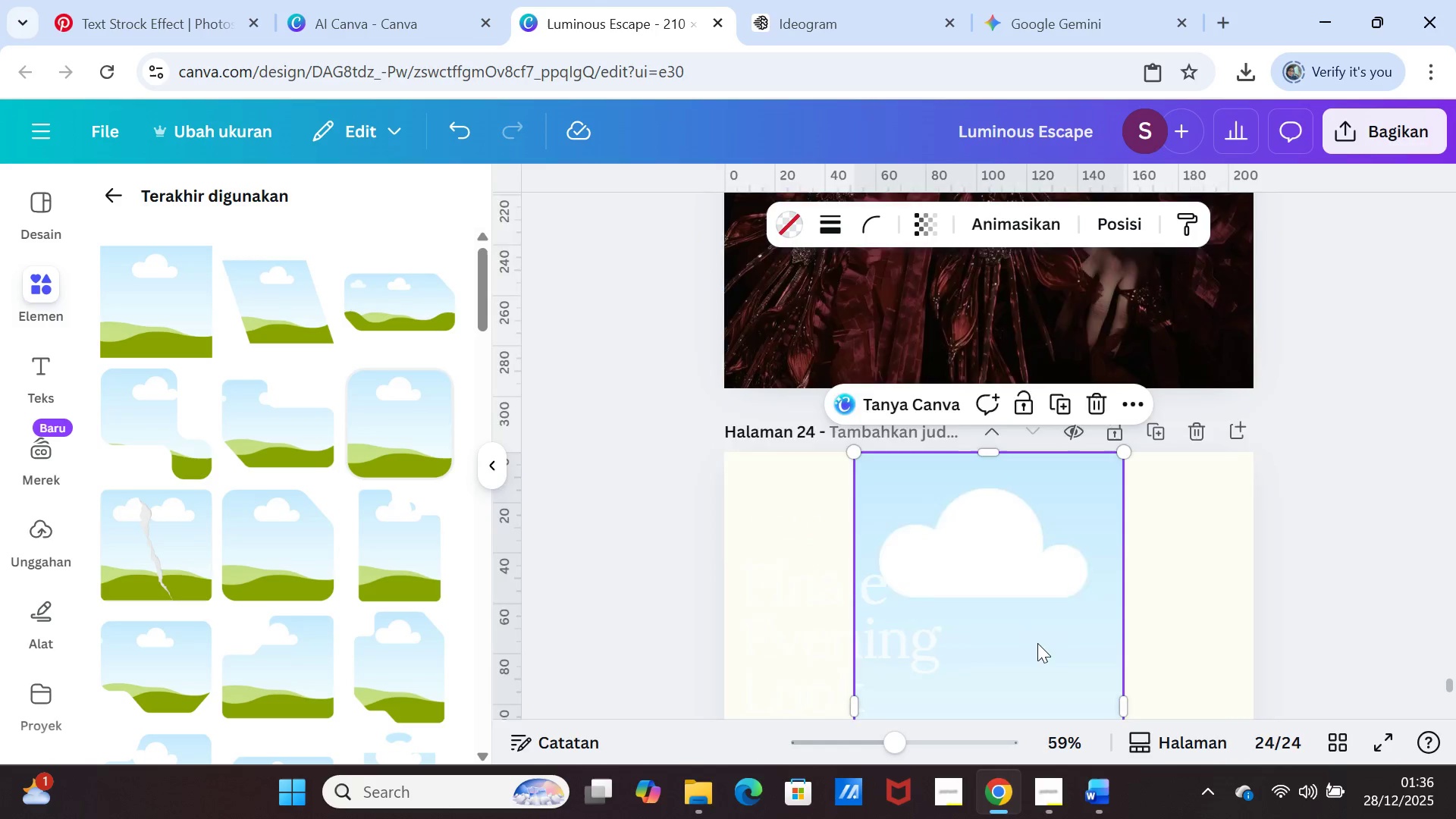 
scroll: coordinate [1005, 644], scroll_direction: down, amount: 6.0
 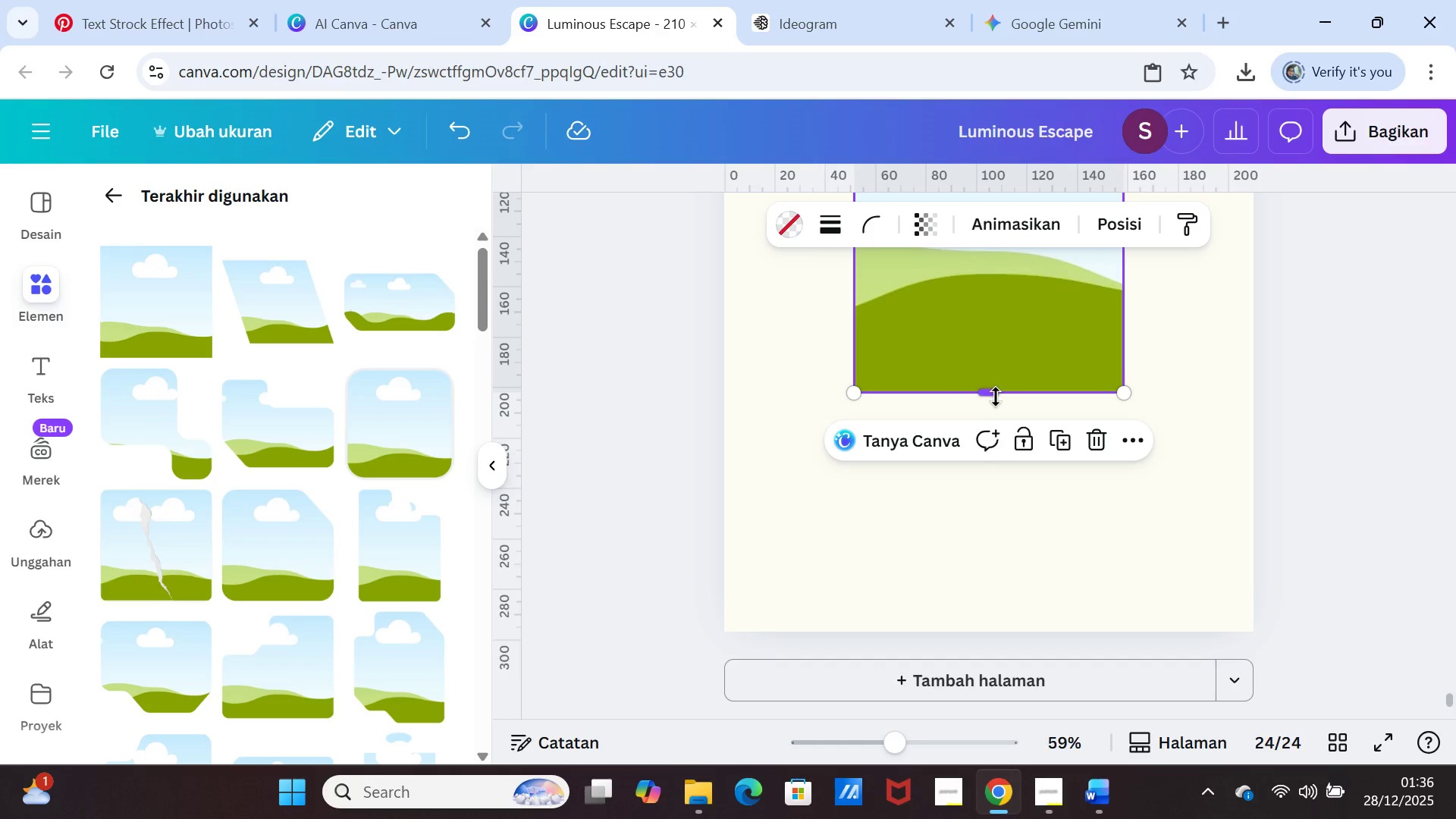 
left_click_drag(start_coordinate=[996, 397], to_coordinate=[995, 631])
 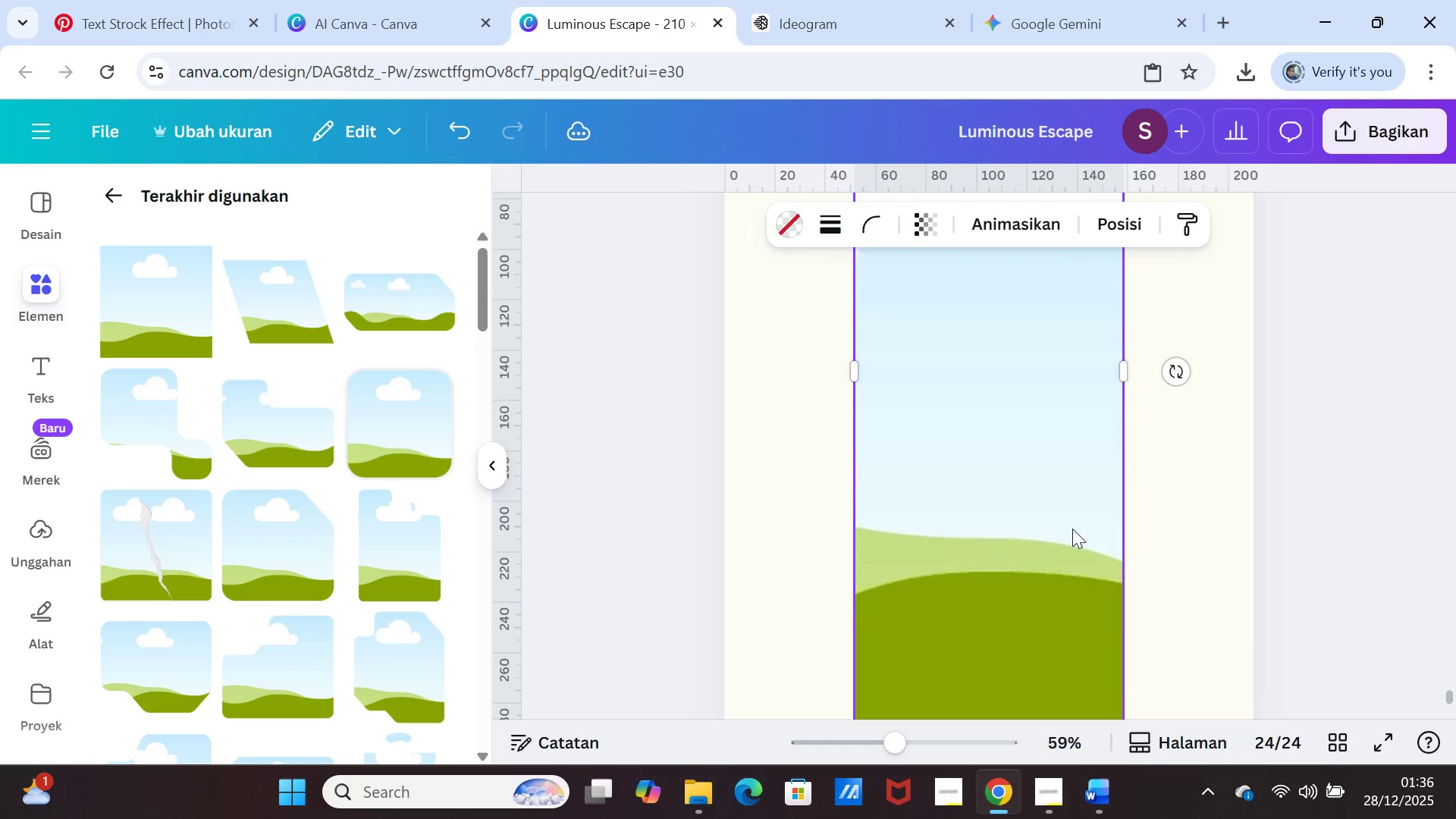 
scroll: coordinate [1072, 529], scroll_direction: up, amount: 2.0
 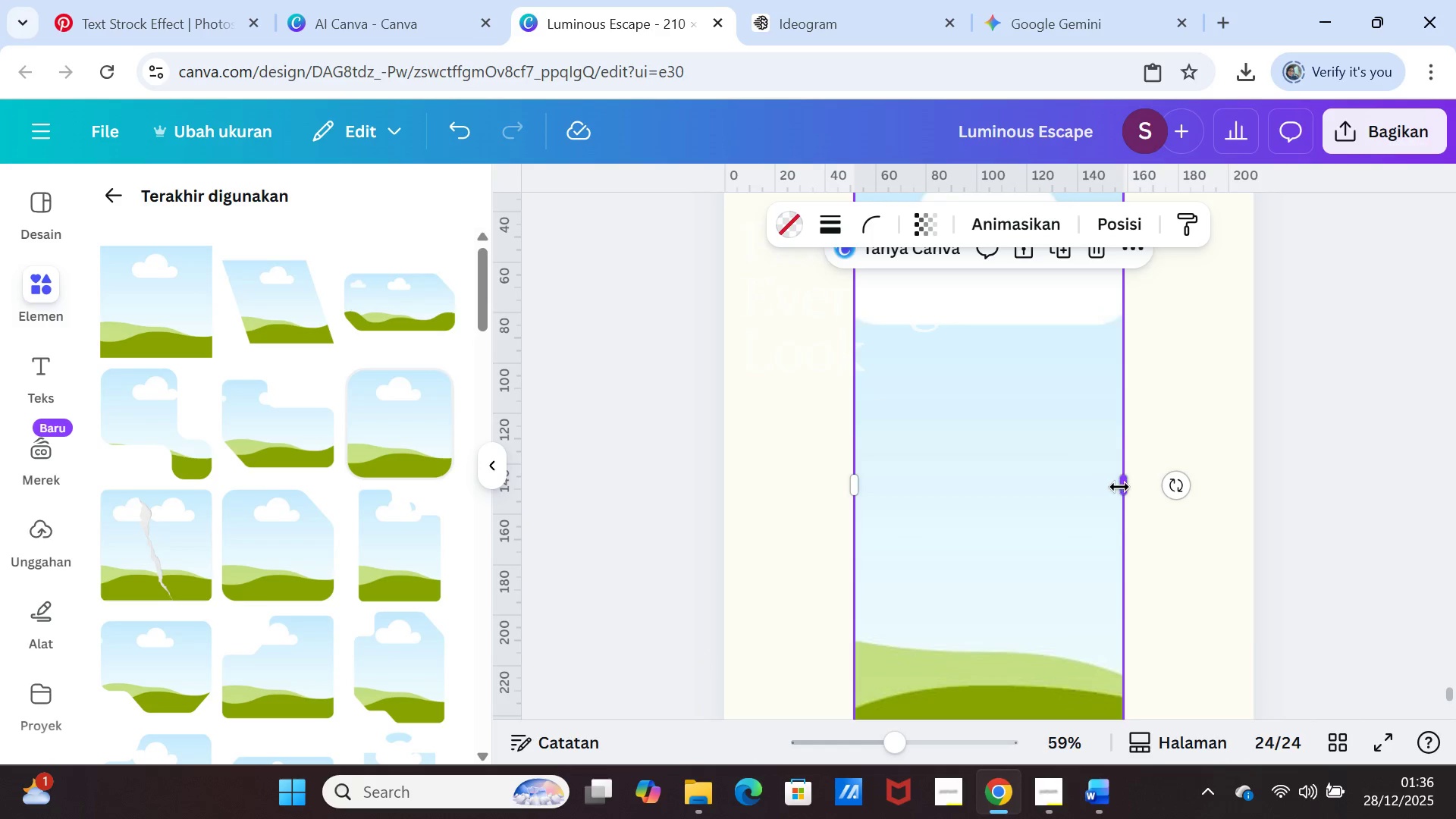 
left_click_drag(start_coordinate=[1122, 487], to_coordinate=[1246, 483])
 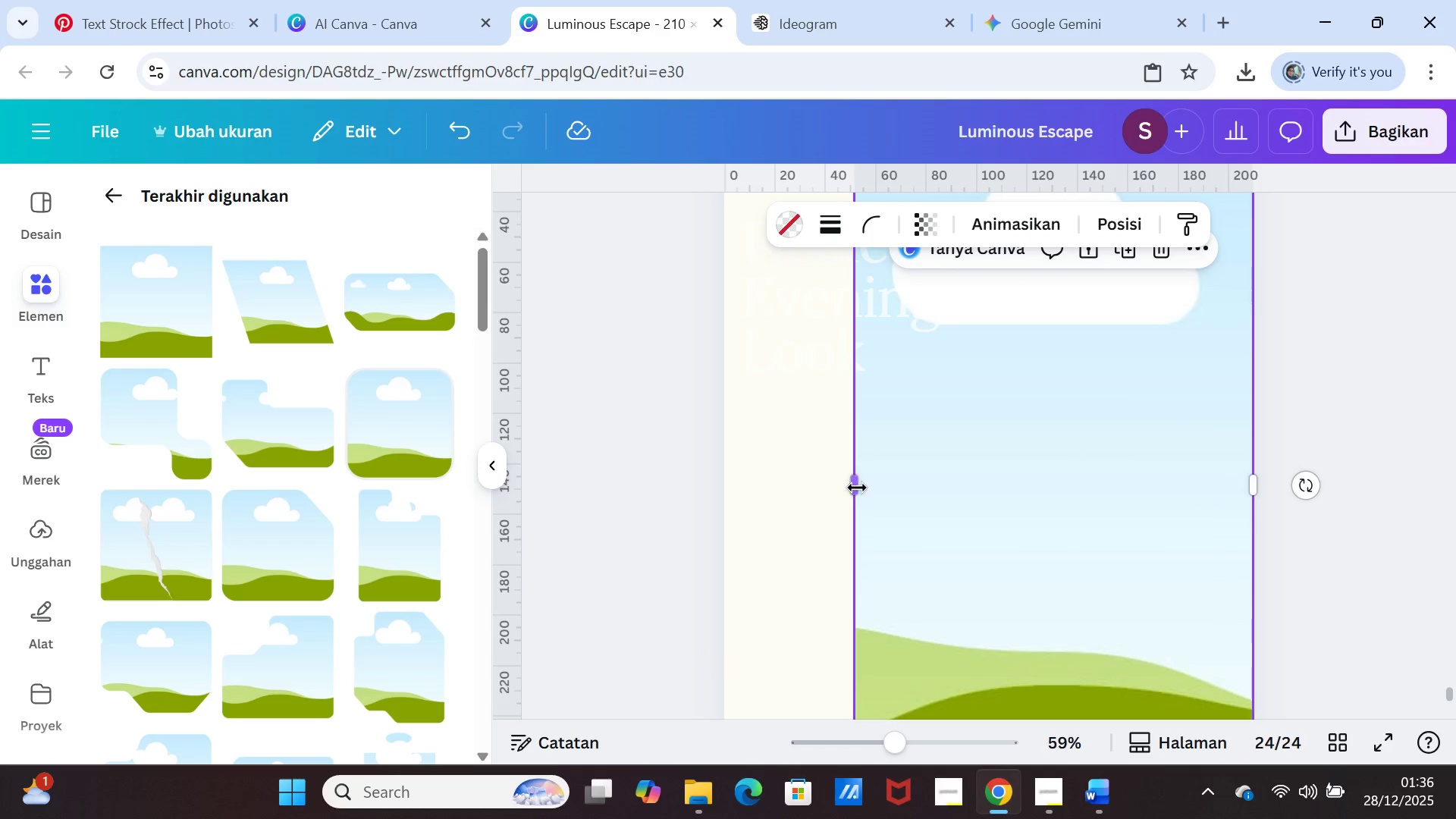 
left_click_drag(start_coordinate=[855, 488], to_coordinate=[732, 478])
 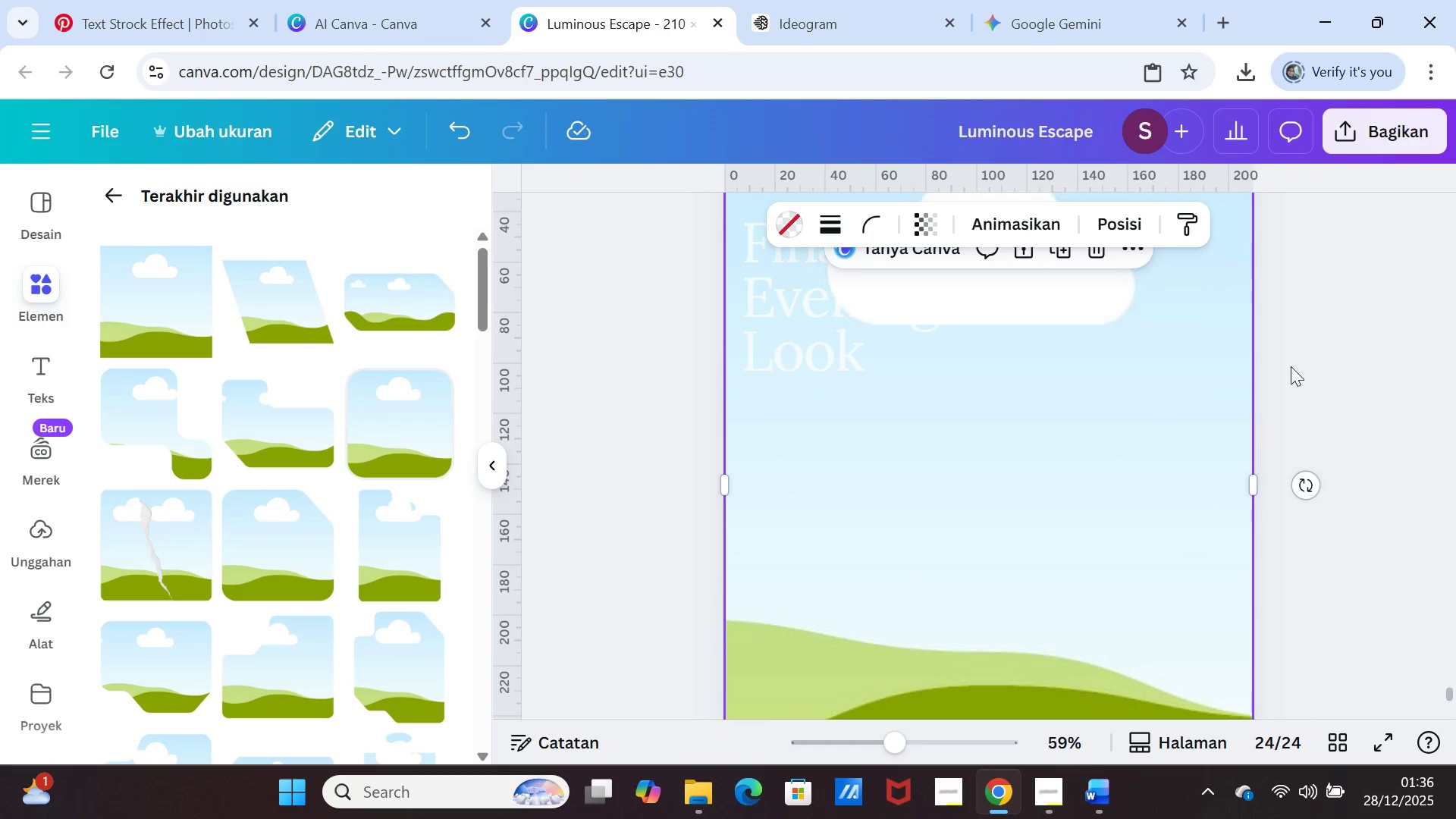 
left_click([1291, 366])
 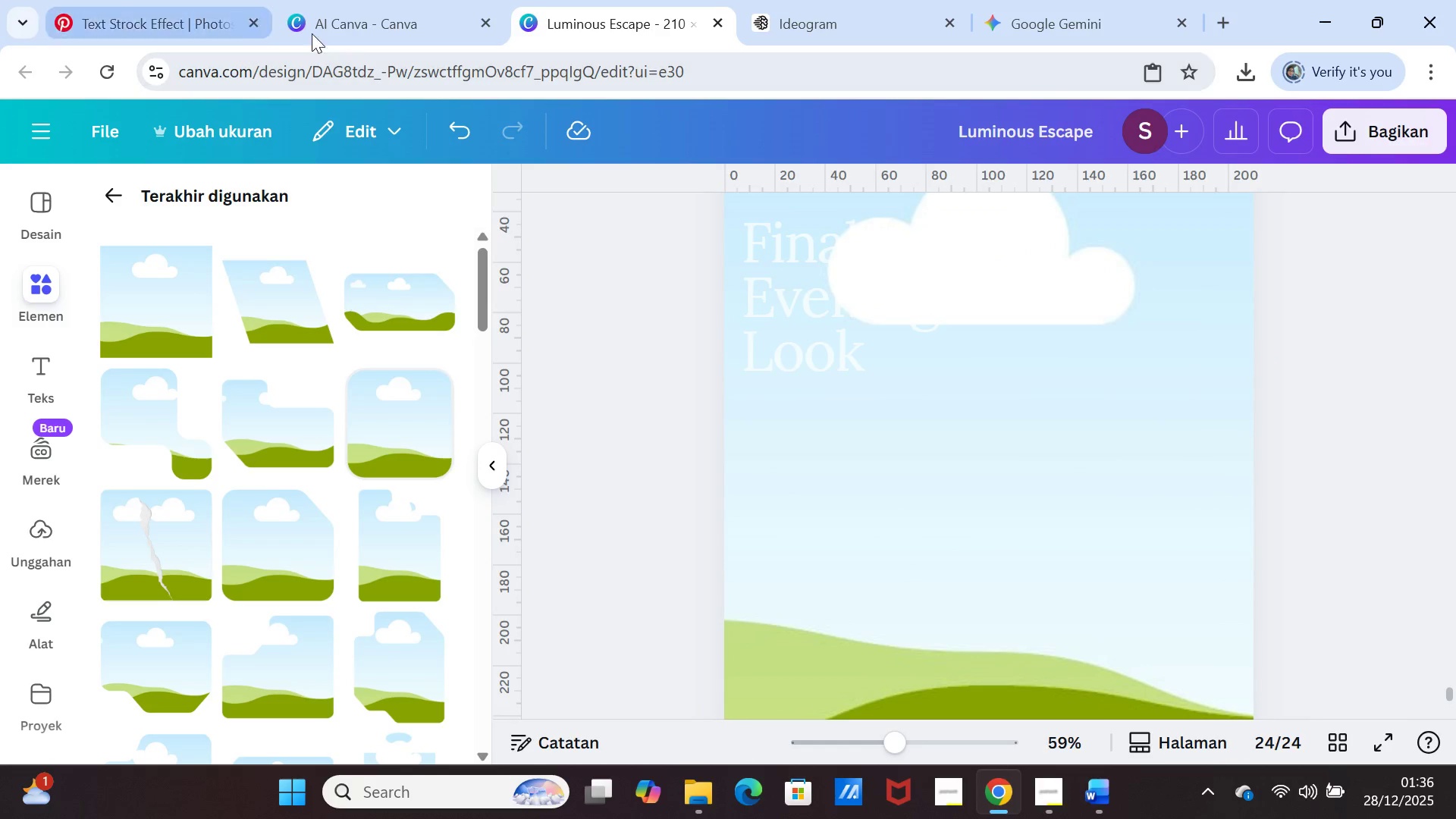 
left_click([353, 33])
 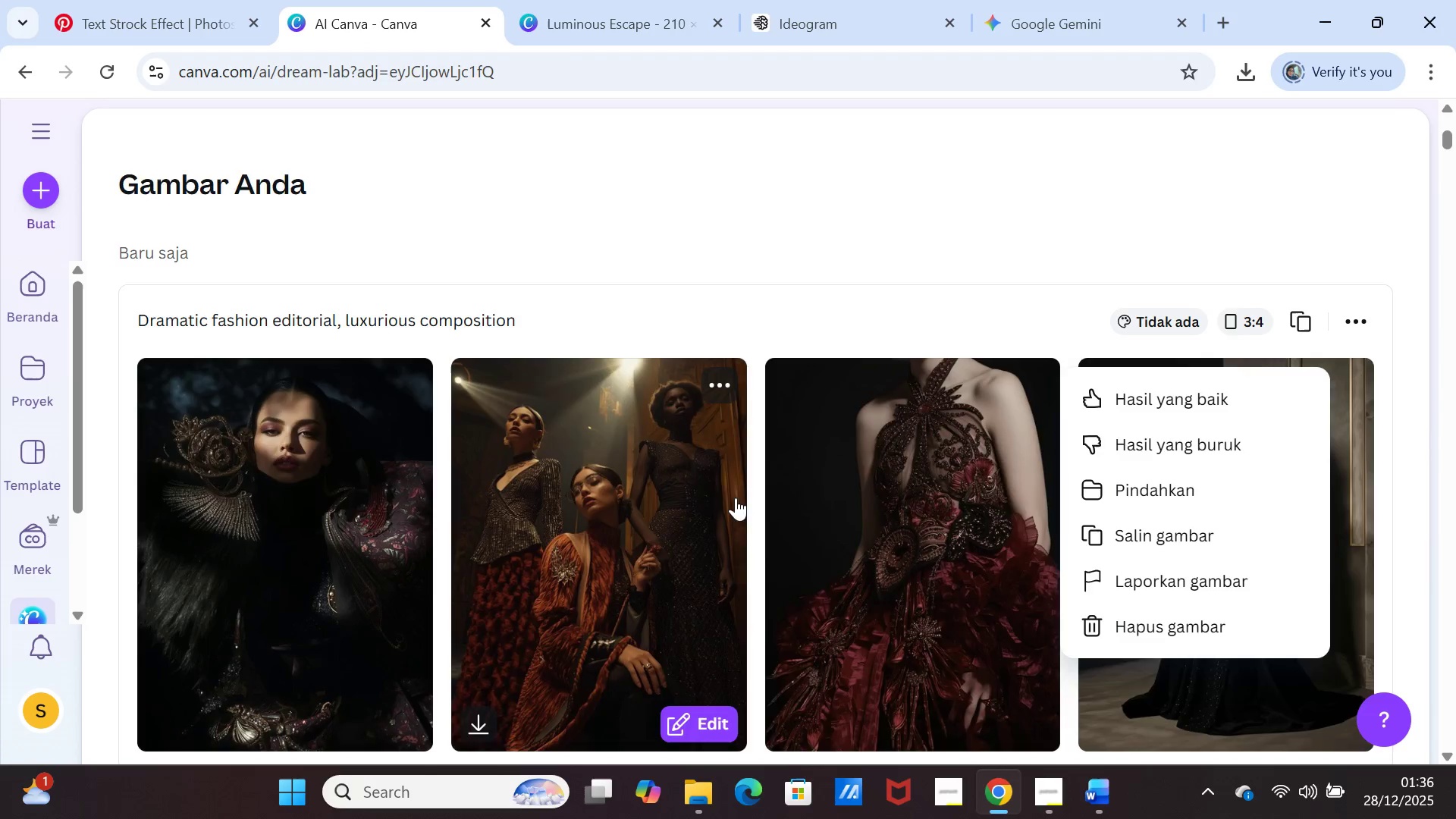 
scroll: coordinate [723, 494], scroll_direction: down, amount: 8.0
 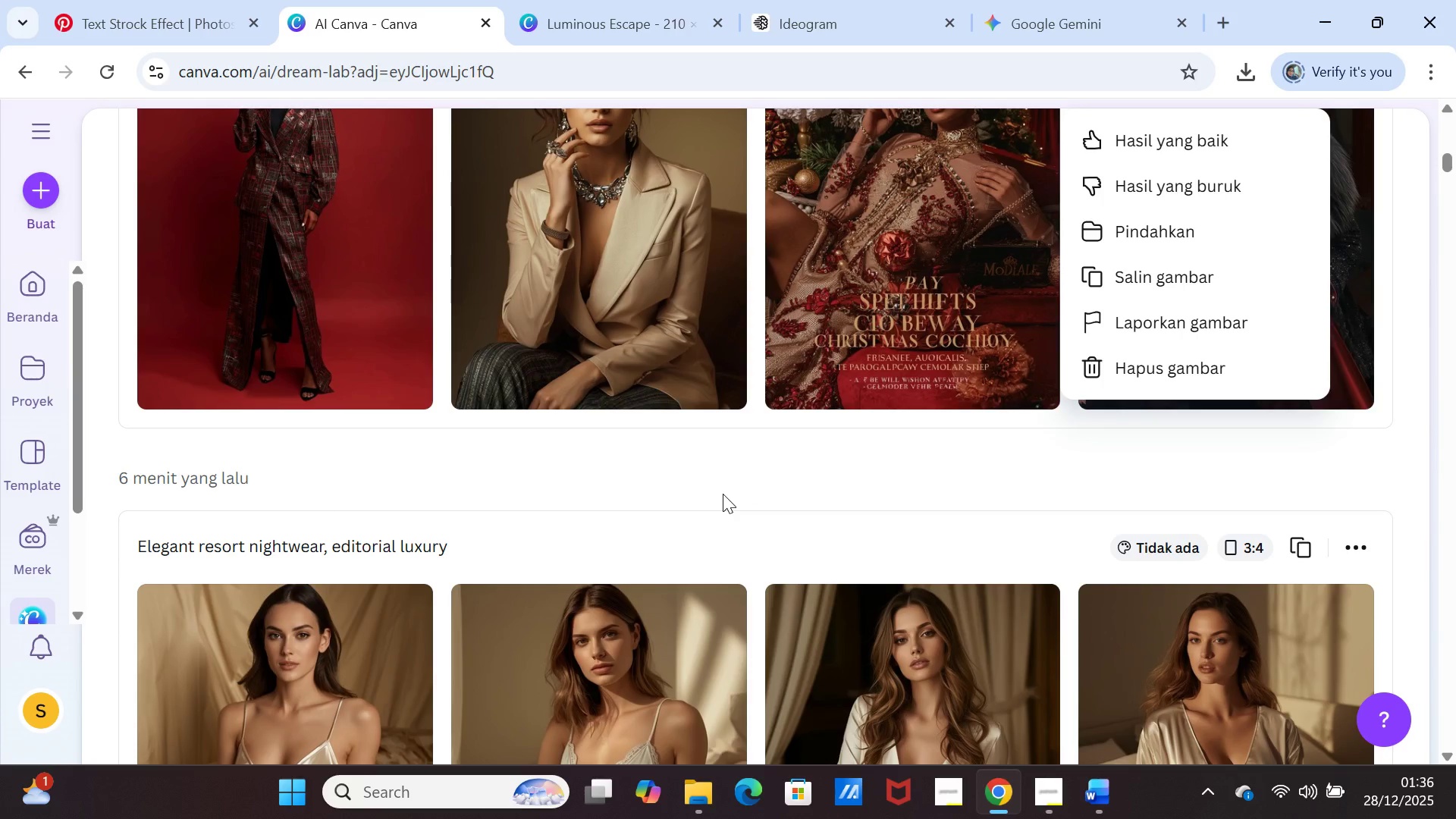 
scroll: coordinate [723, 494], scroll_direction: up, amount: 1.0
 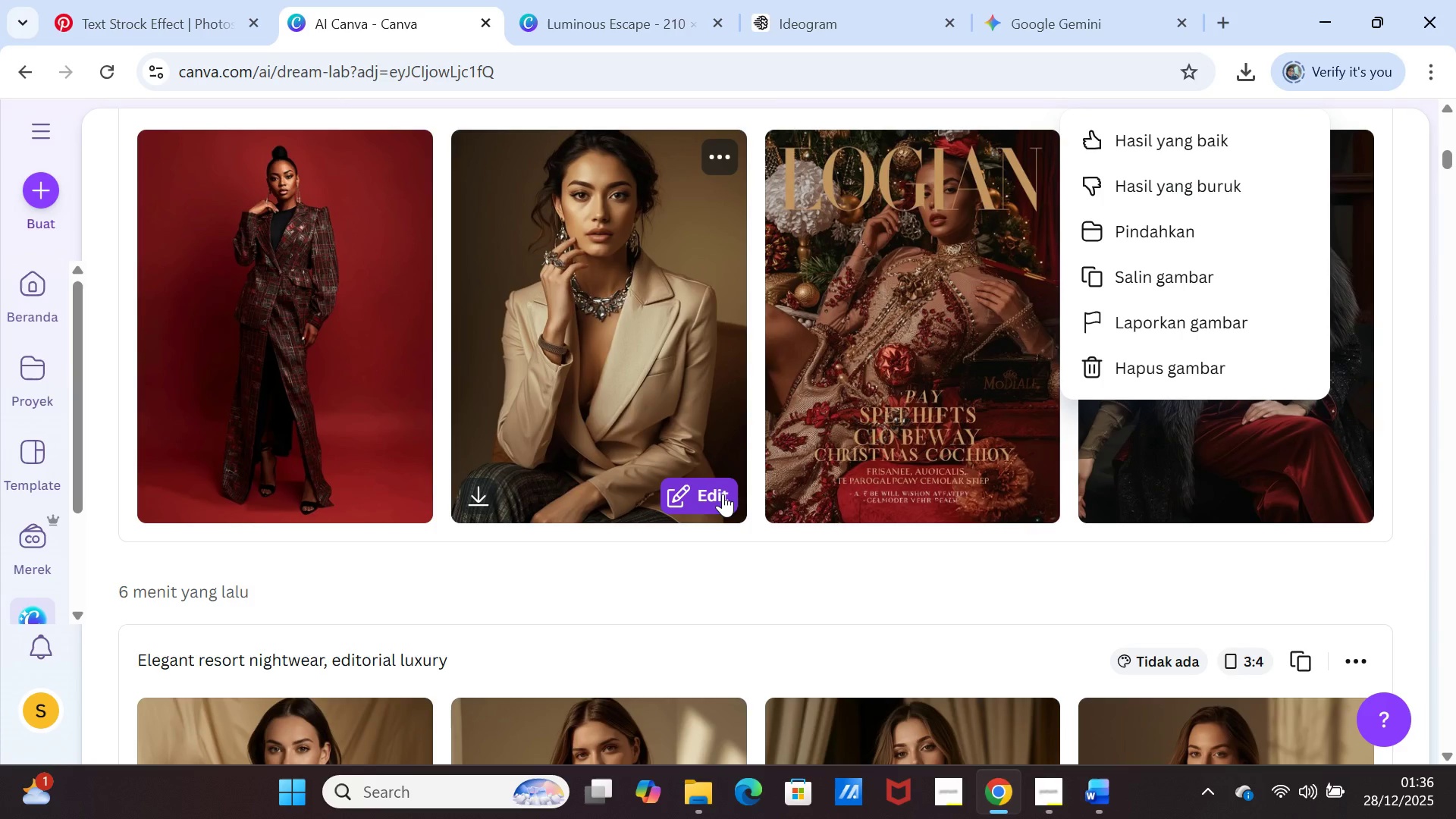 
scroll: coordinate [725, 494], scroll_direction: down, amount: 38.0
 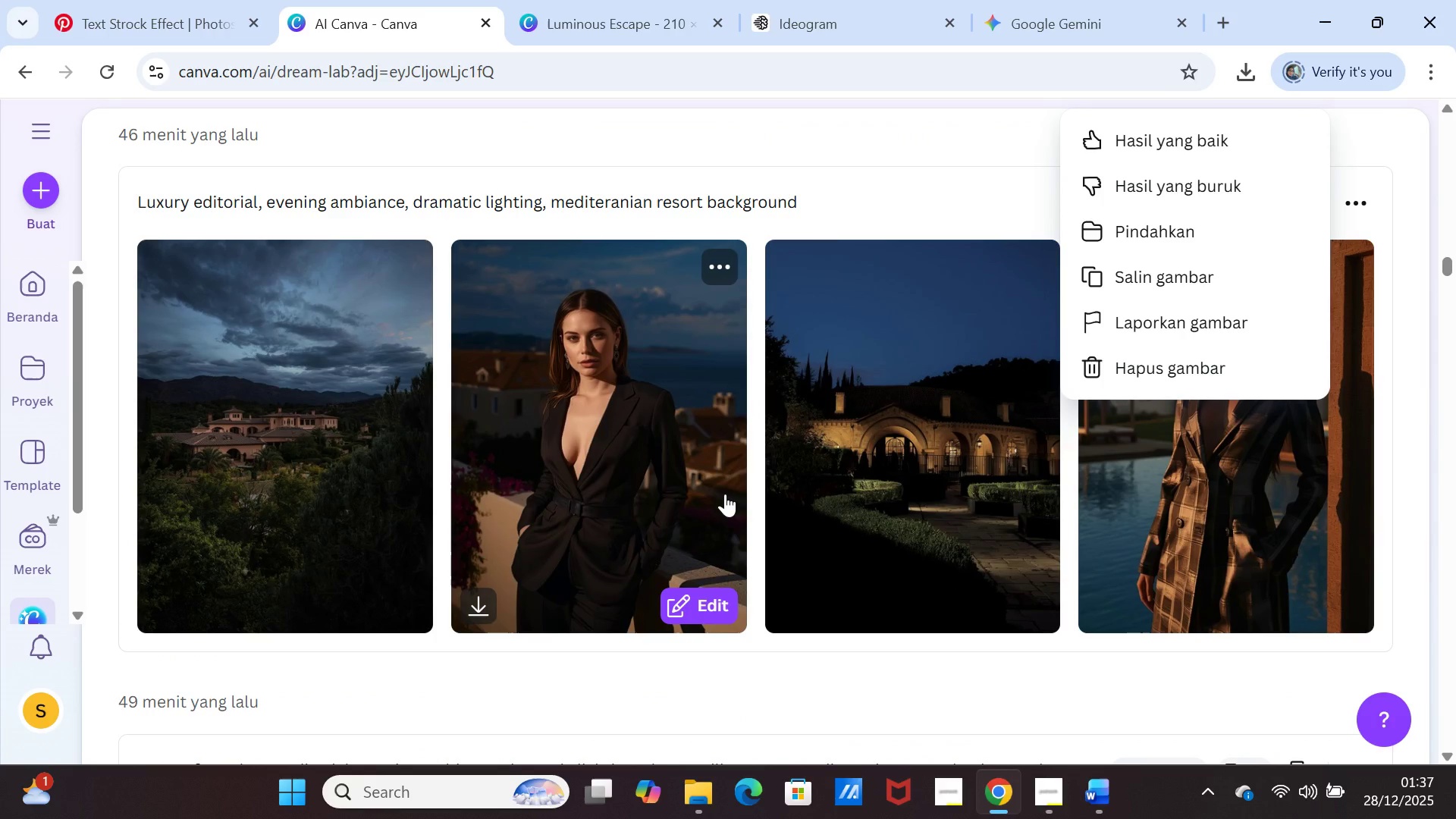 
scroll: coordinate [725, 494], scroll_direction: up, amount: 2.0
 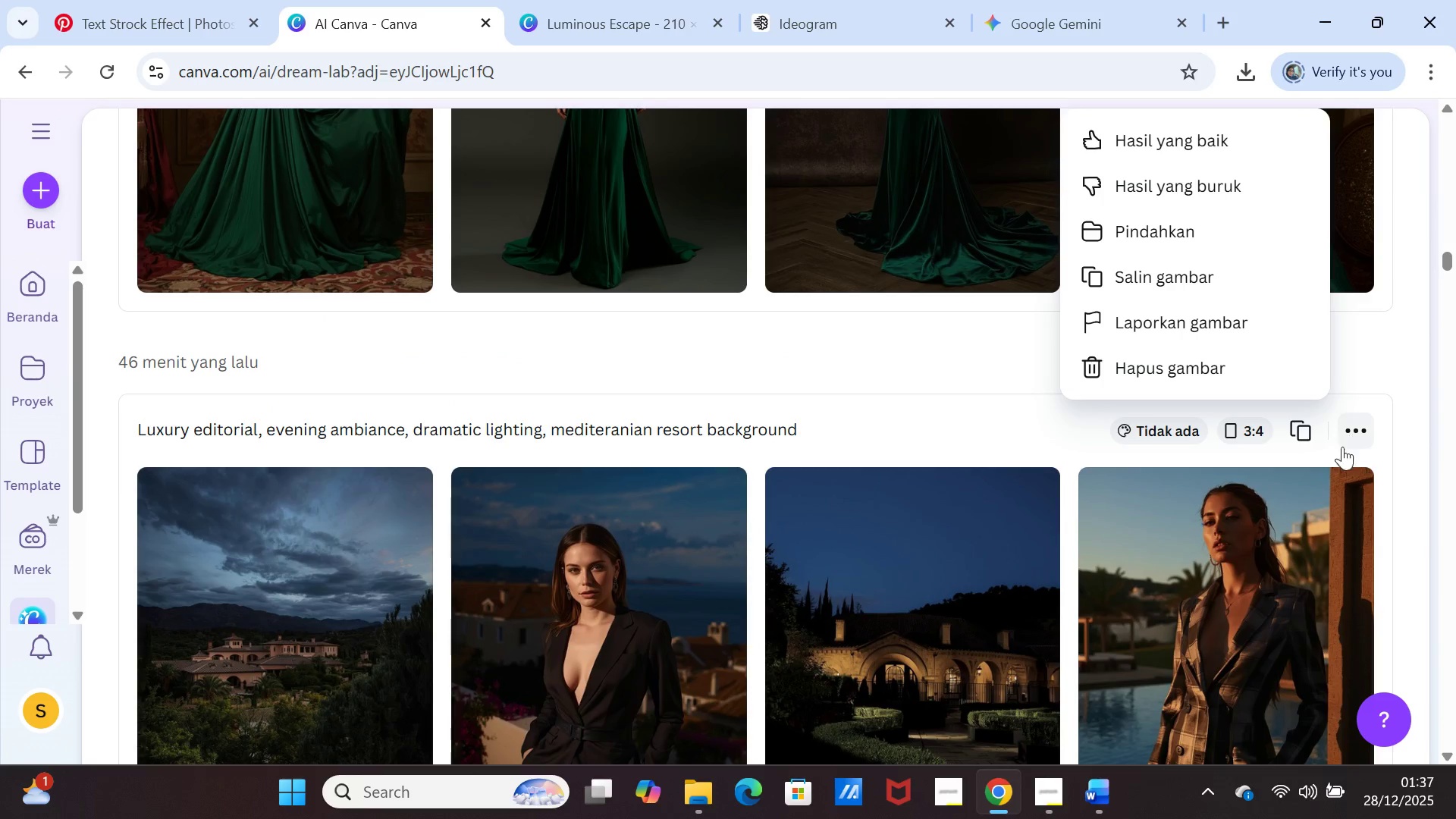 
left_click([1349, 488])
 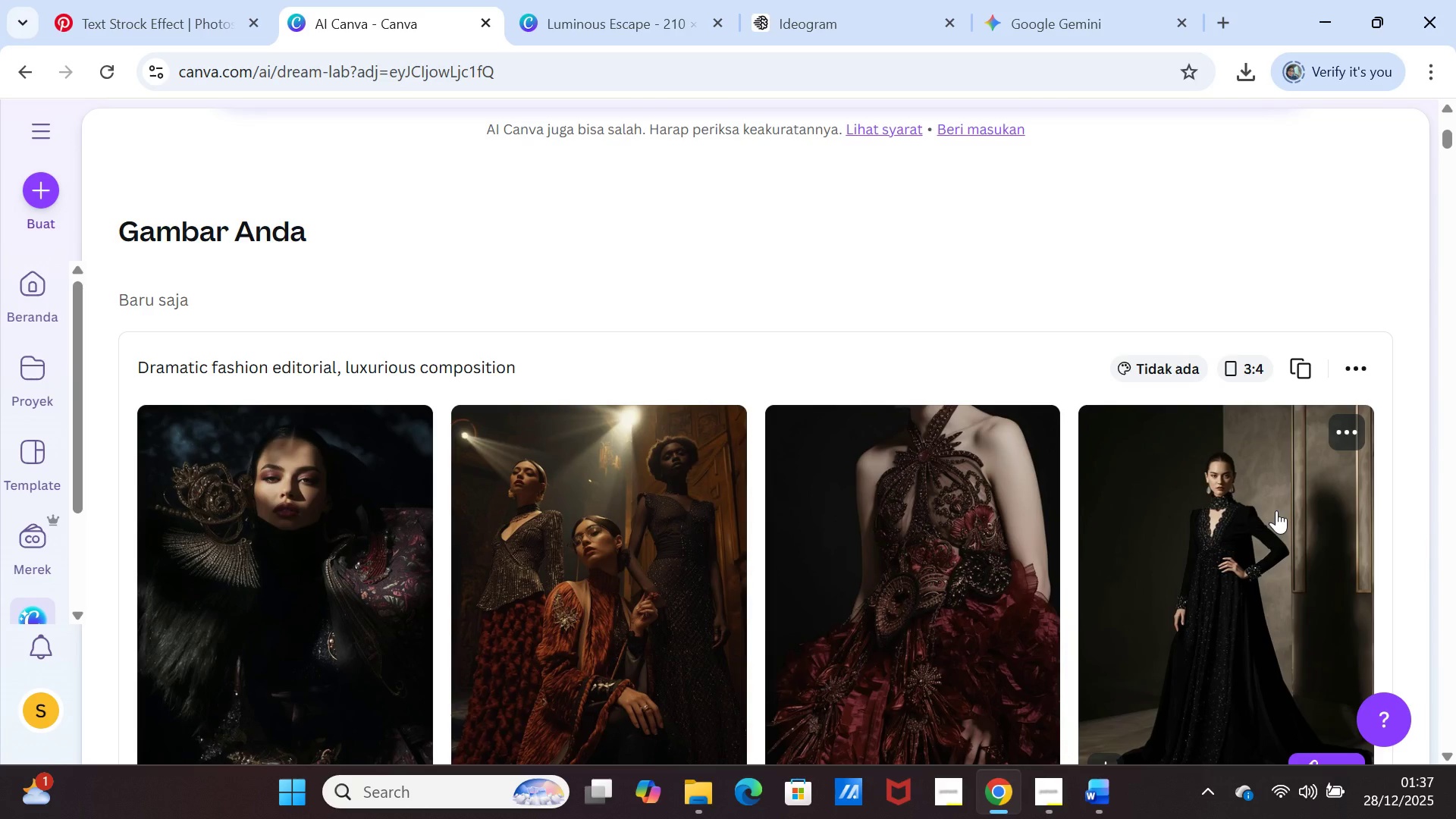 
scroll: coordinate [1345, 533], scroll_direction: down, amount: 44.0
 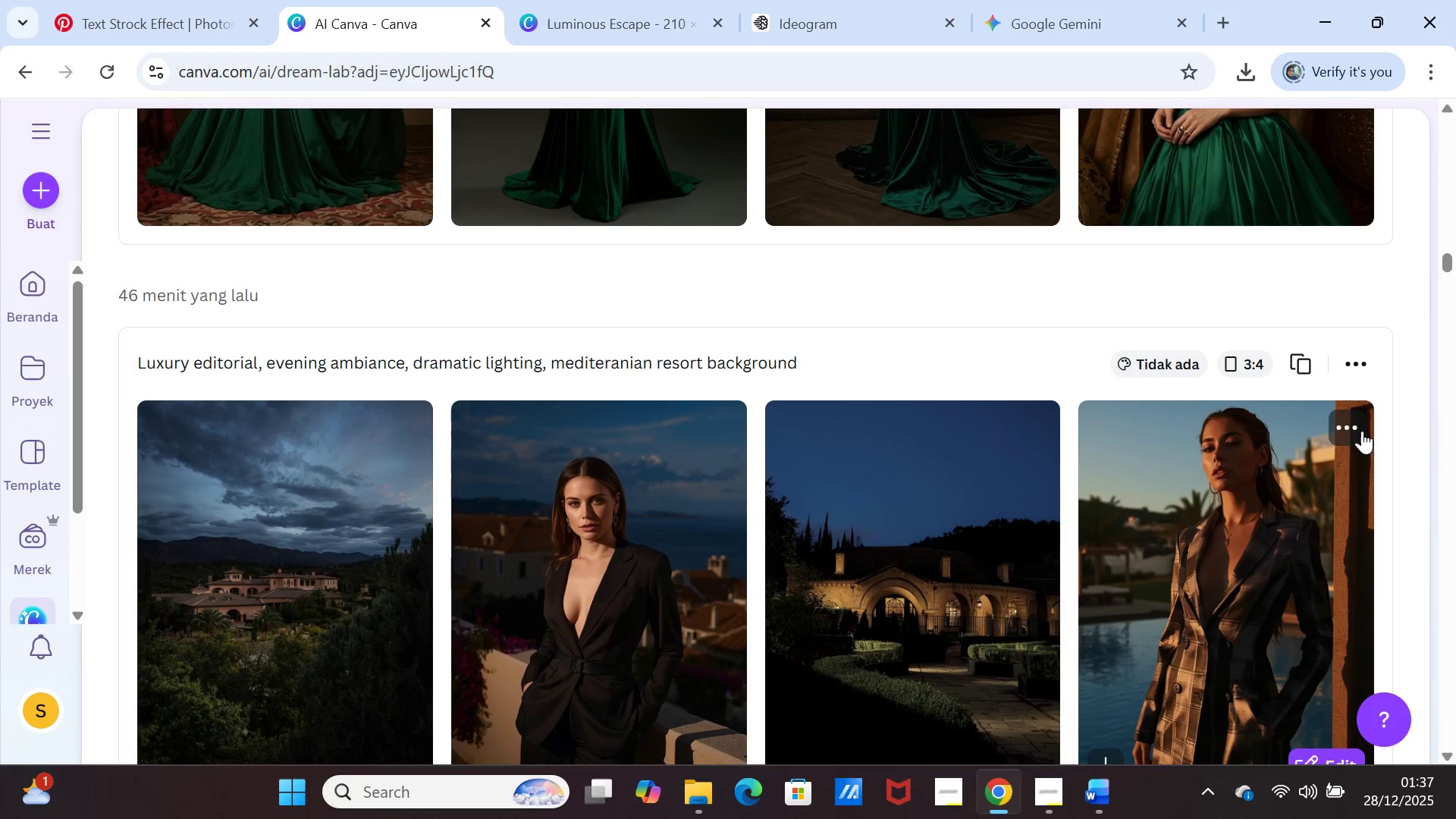 
left_click([1351, 431])
 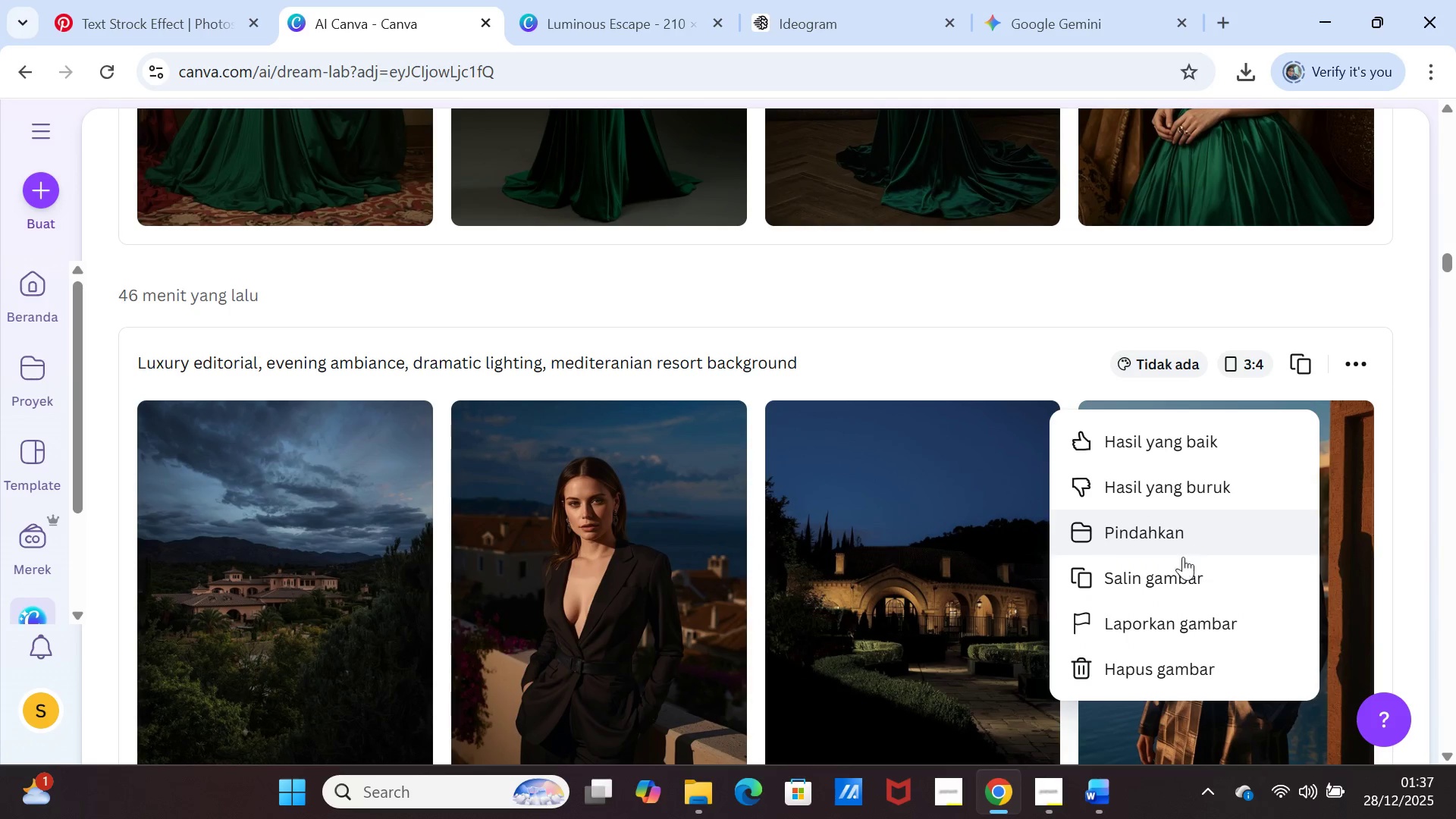 
left_click([1166, 579])
 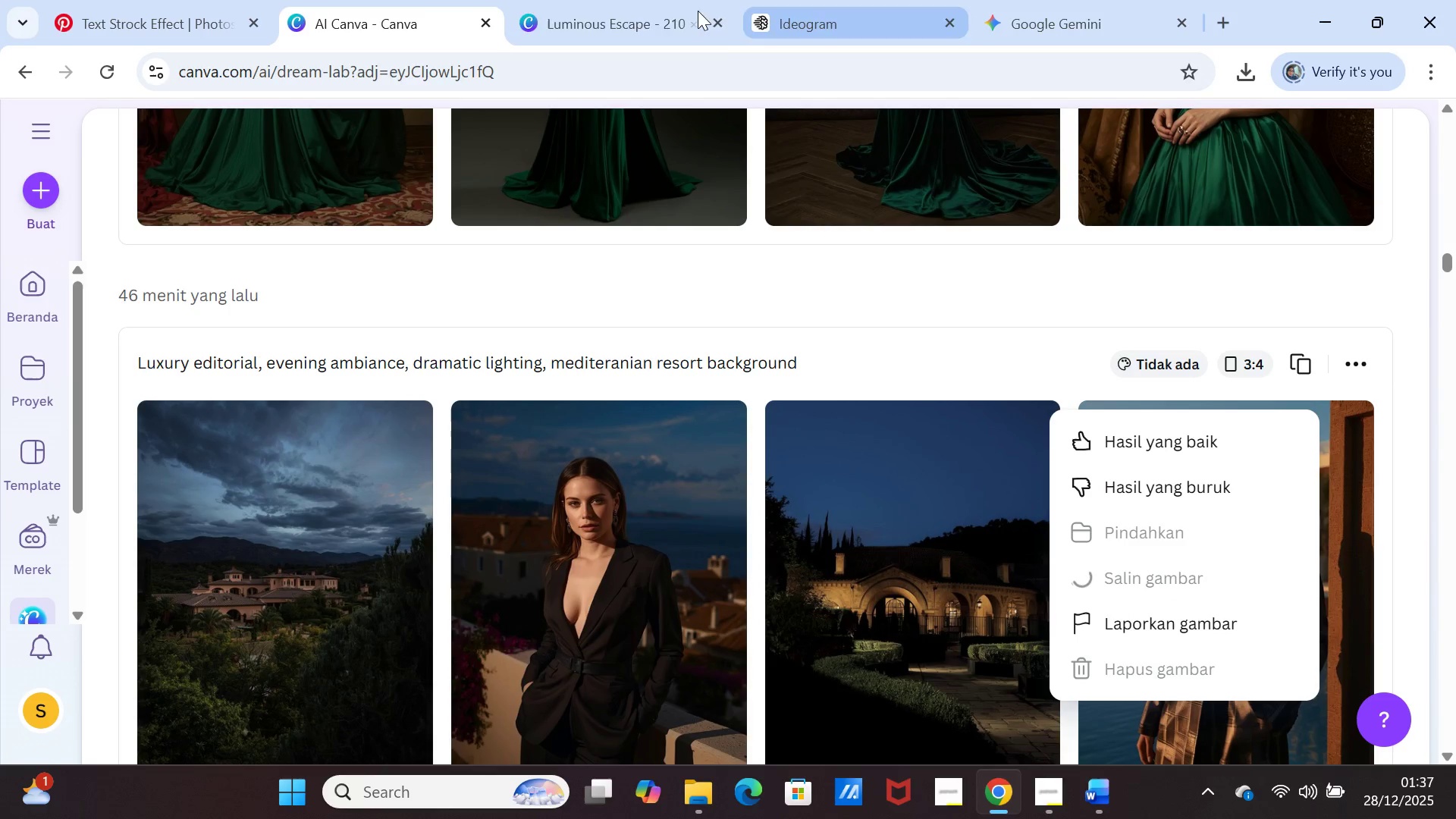 
left_click([647, 9])
 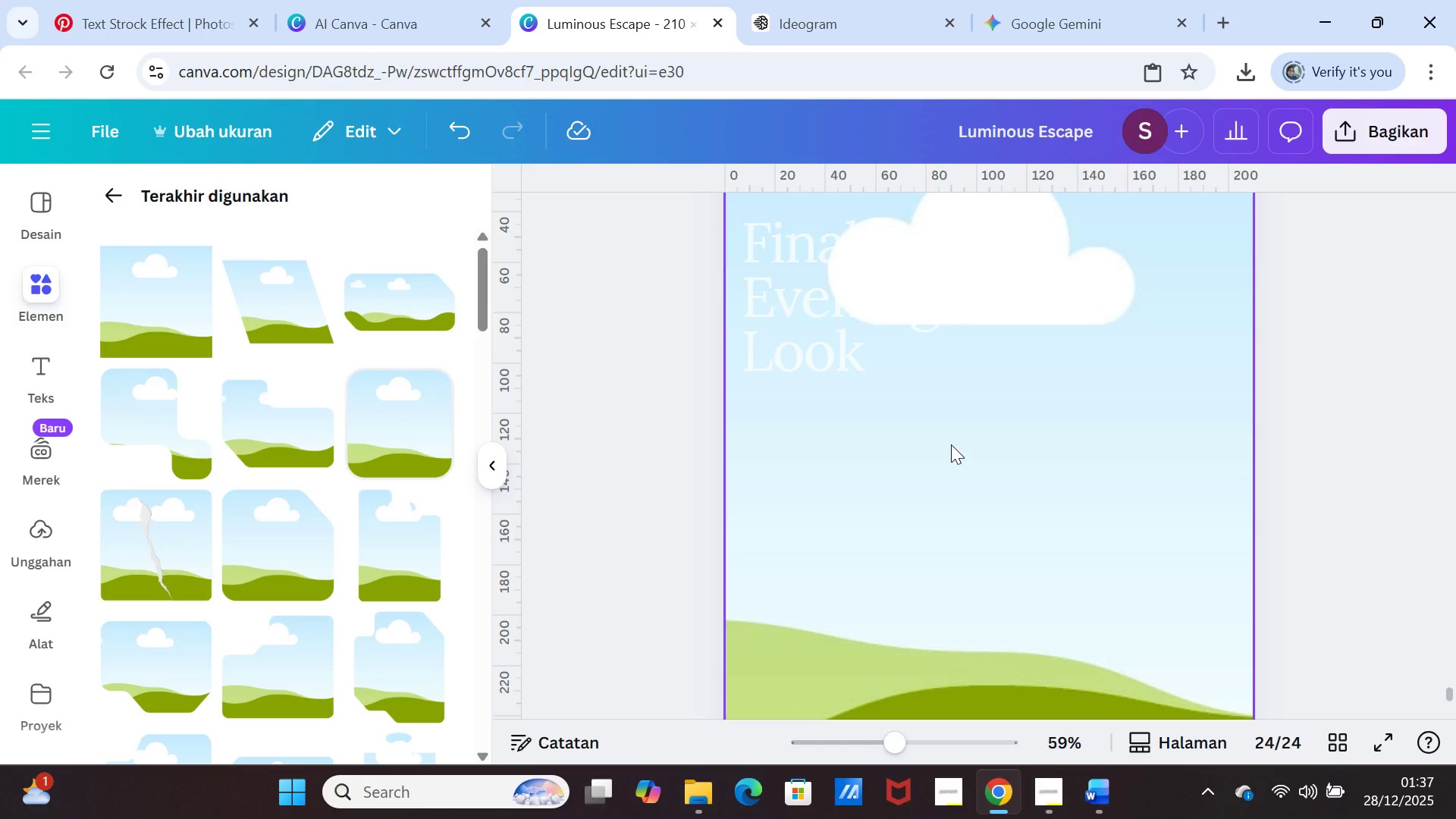 
right_click([951, 444])
 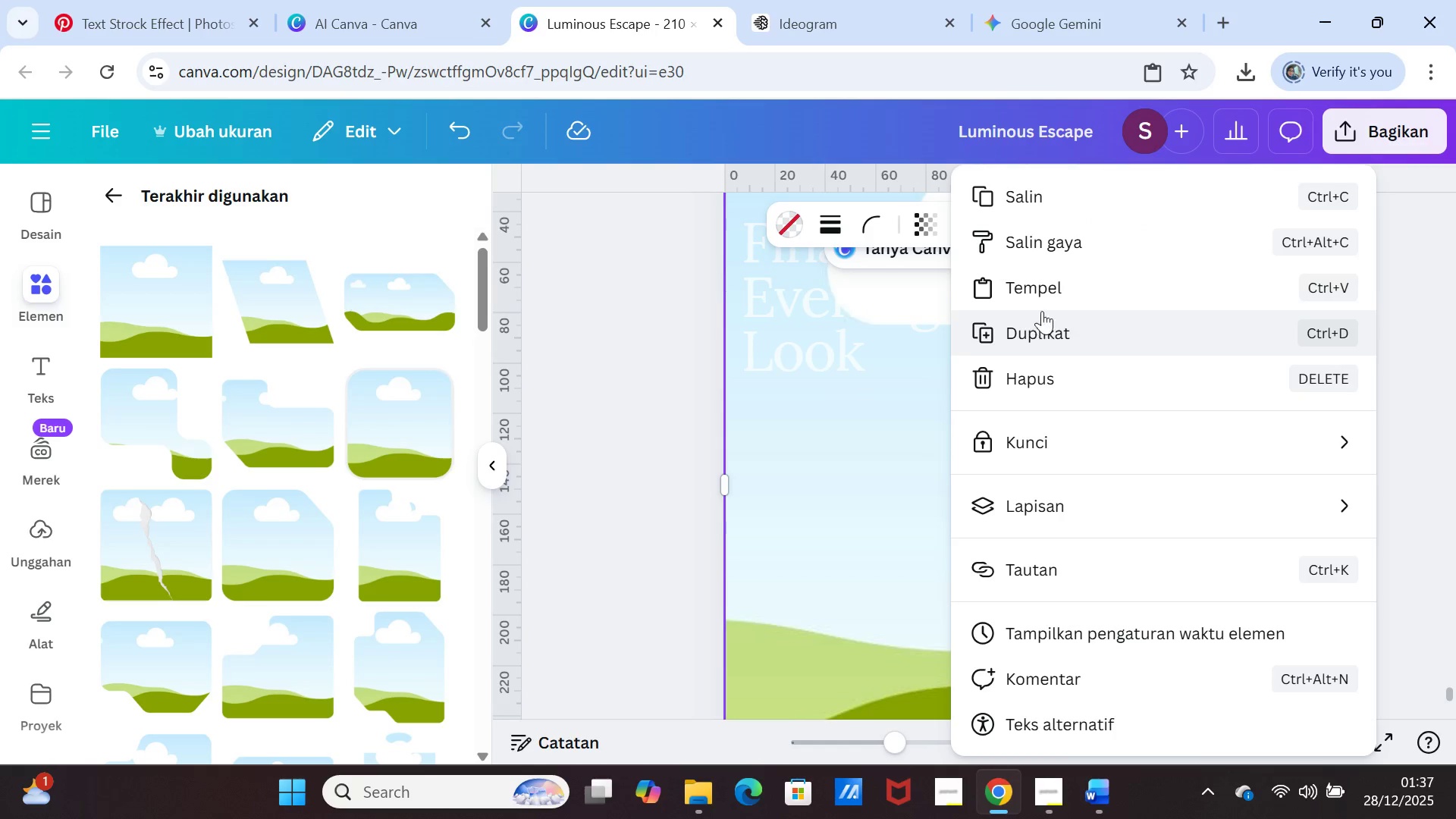 
left_click([1044, 292])
 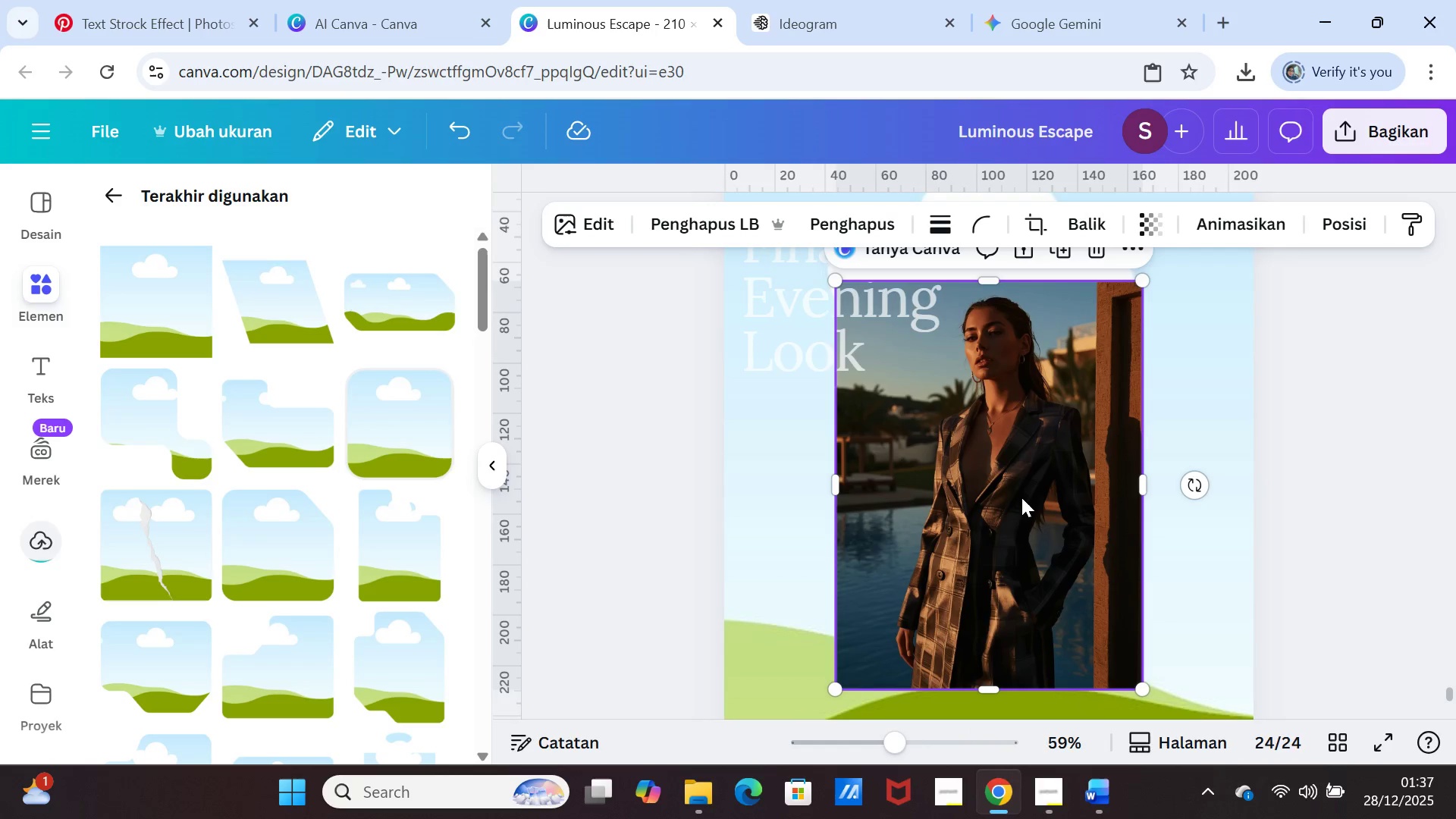 
left_click_drag(start_coordinate=[1017, 497], to_coordinate=[1018, 488])
 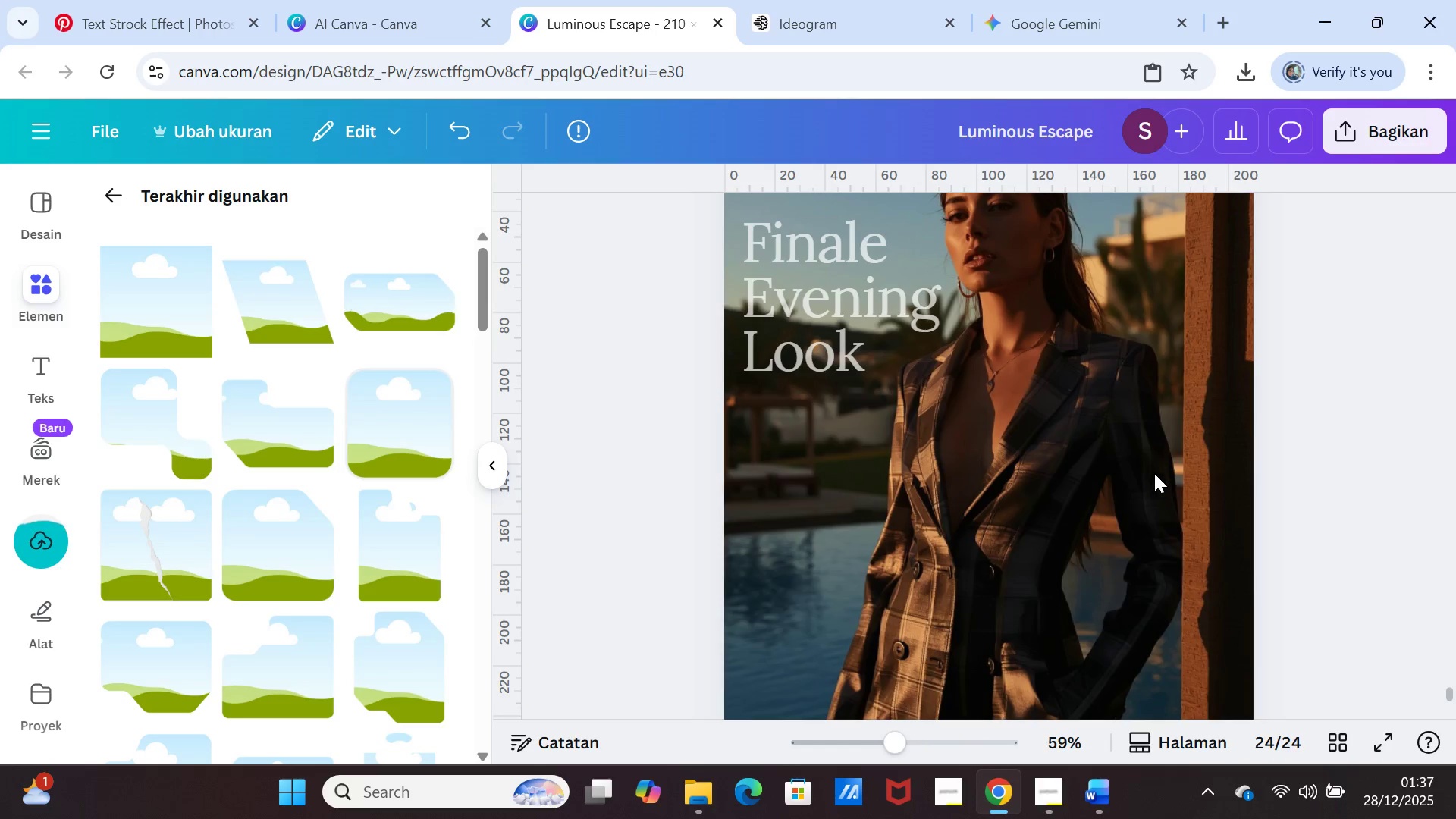 
left_click([1154, 471])
 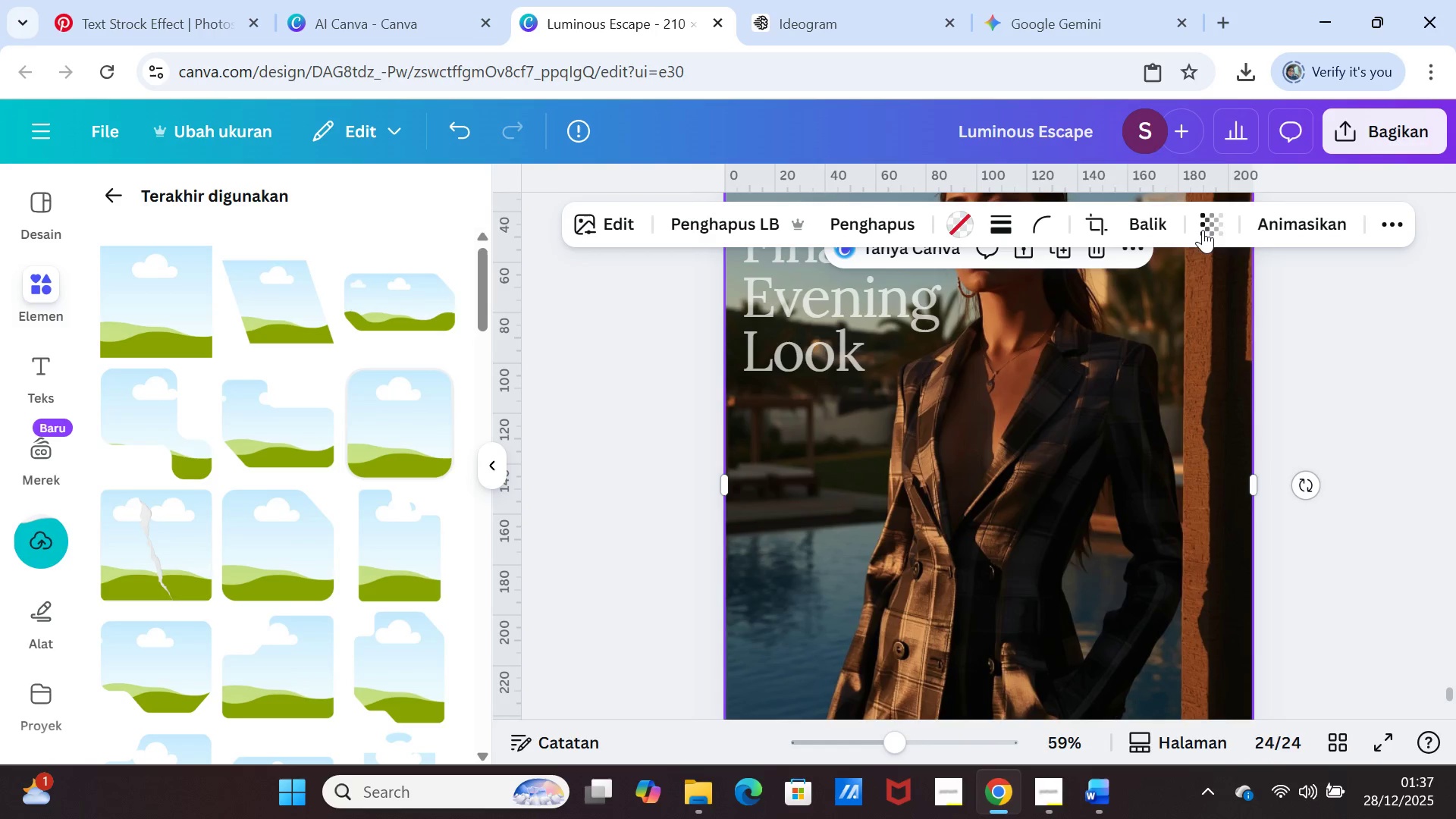 
left_click([1205, 225])
 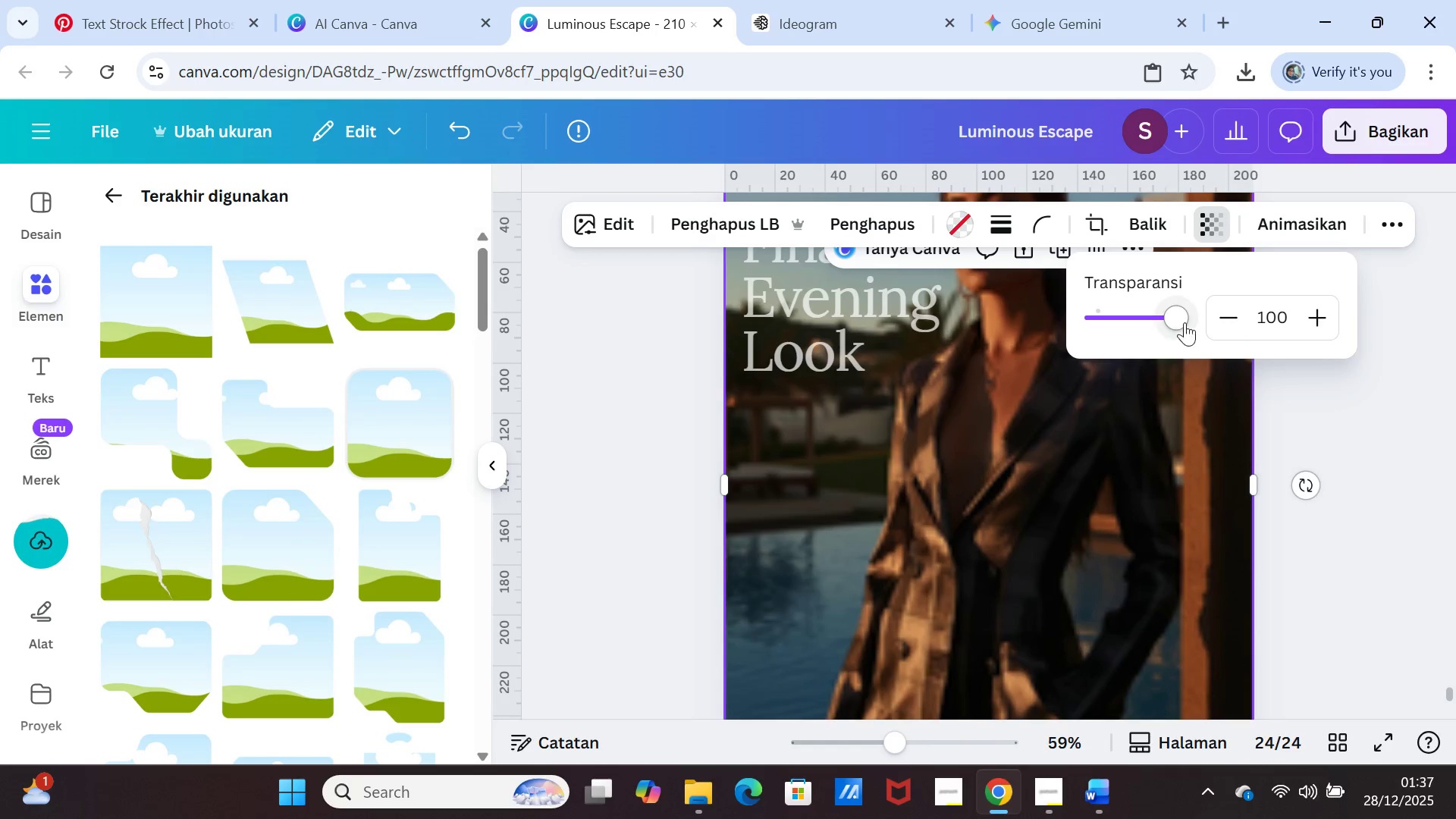 
left_click_drag(start_coordinate=[1181, 317], to_coordinate=[1129, 316])
 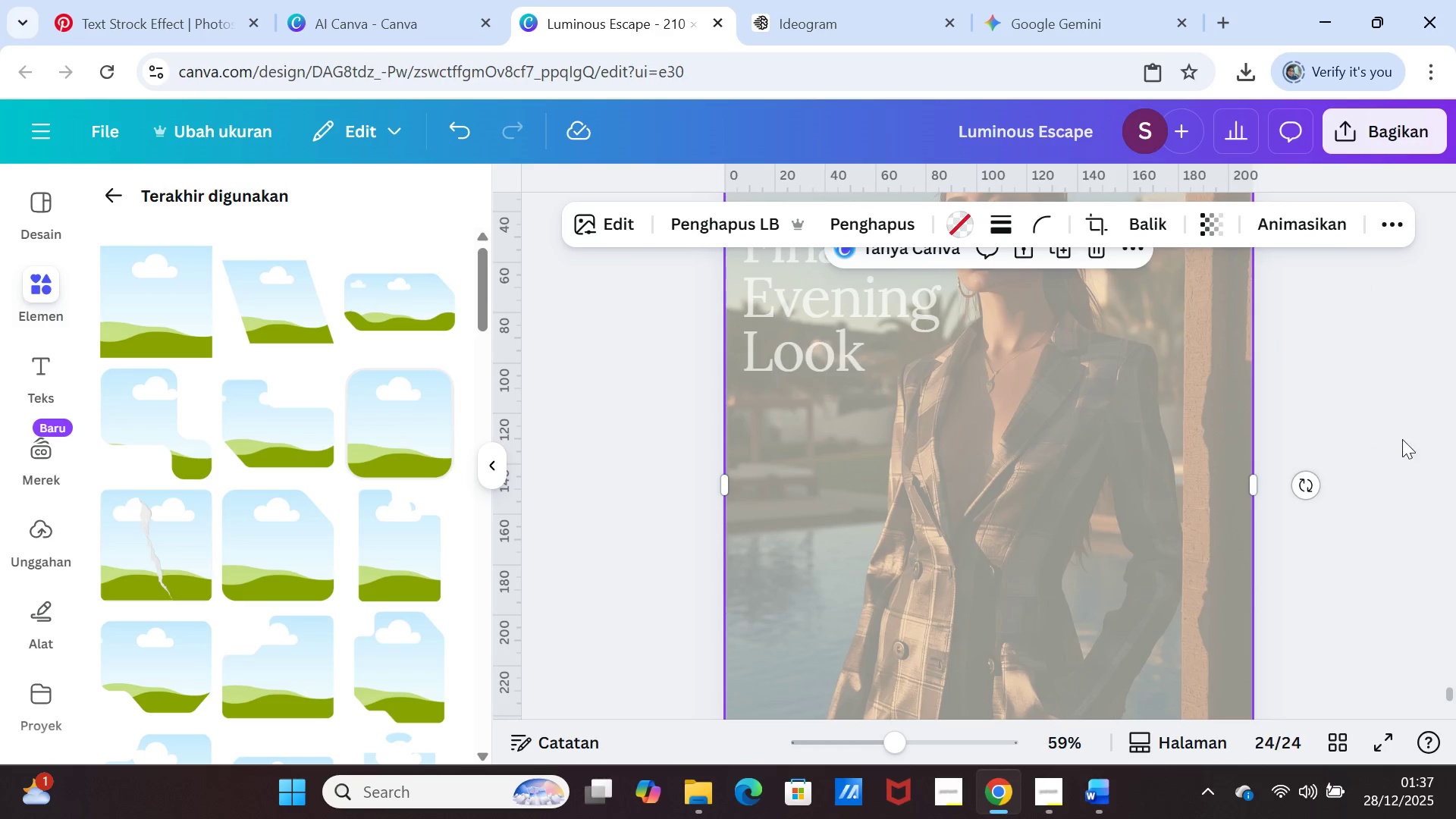 
double_click([1412, 433])
 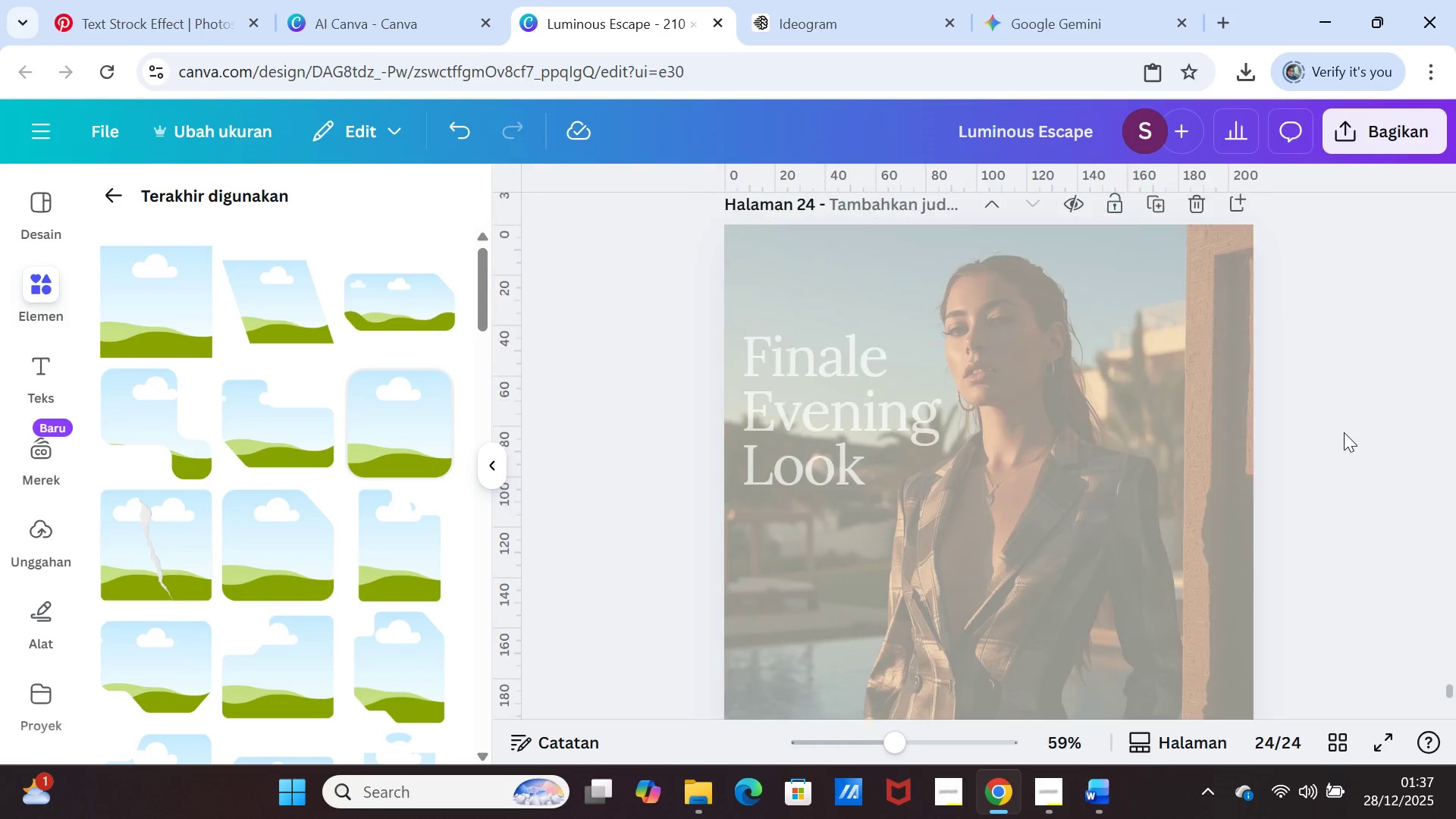 
scroll: coordinate [1344, 432], scroll_direction: up, amount: 1.0
 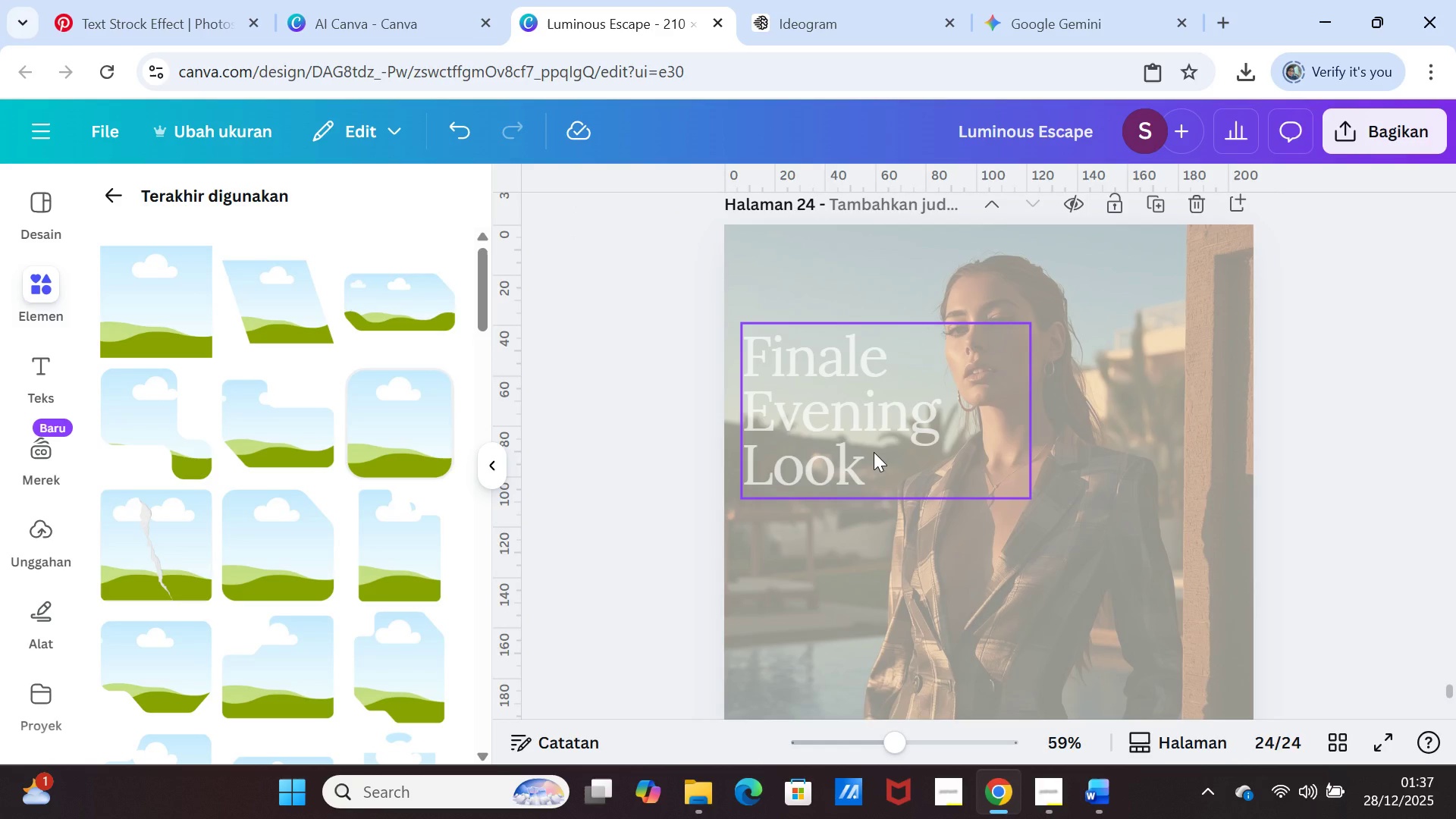 
left_click([874, 452])
 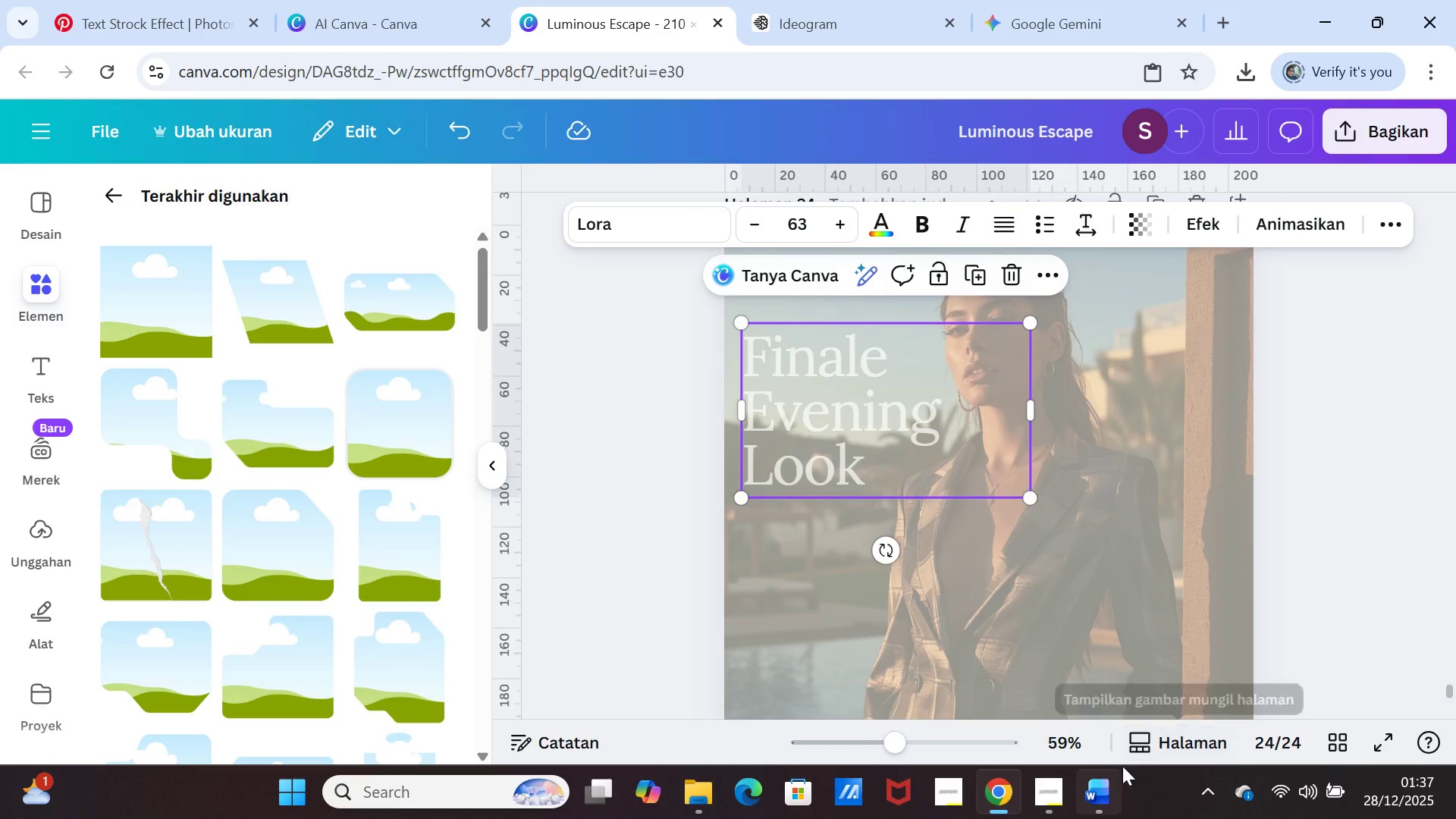 
left_click([1119, 777])
 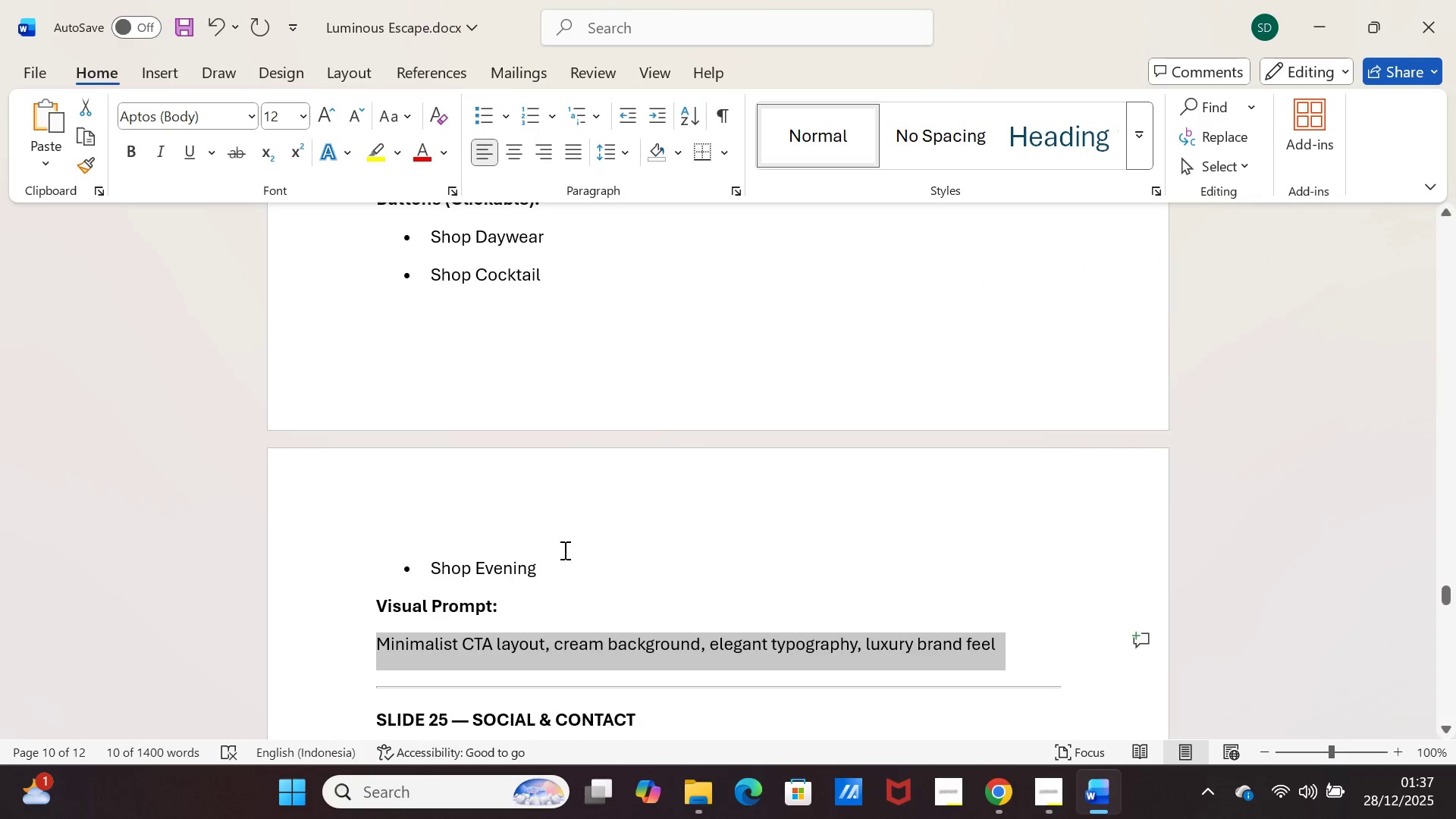 
scroll: coordinate [497, 447], scroll_direction: up, amount: 4.0
 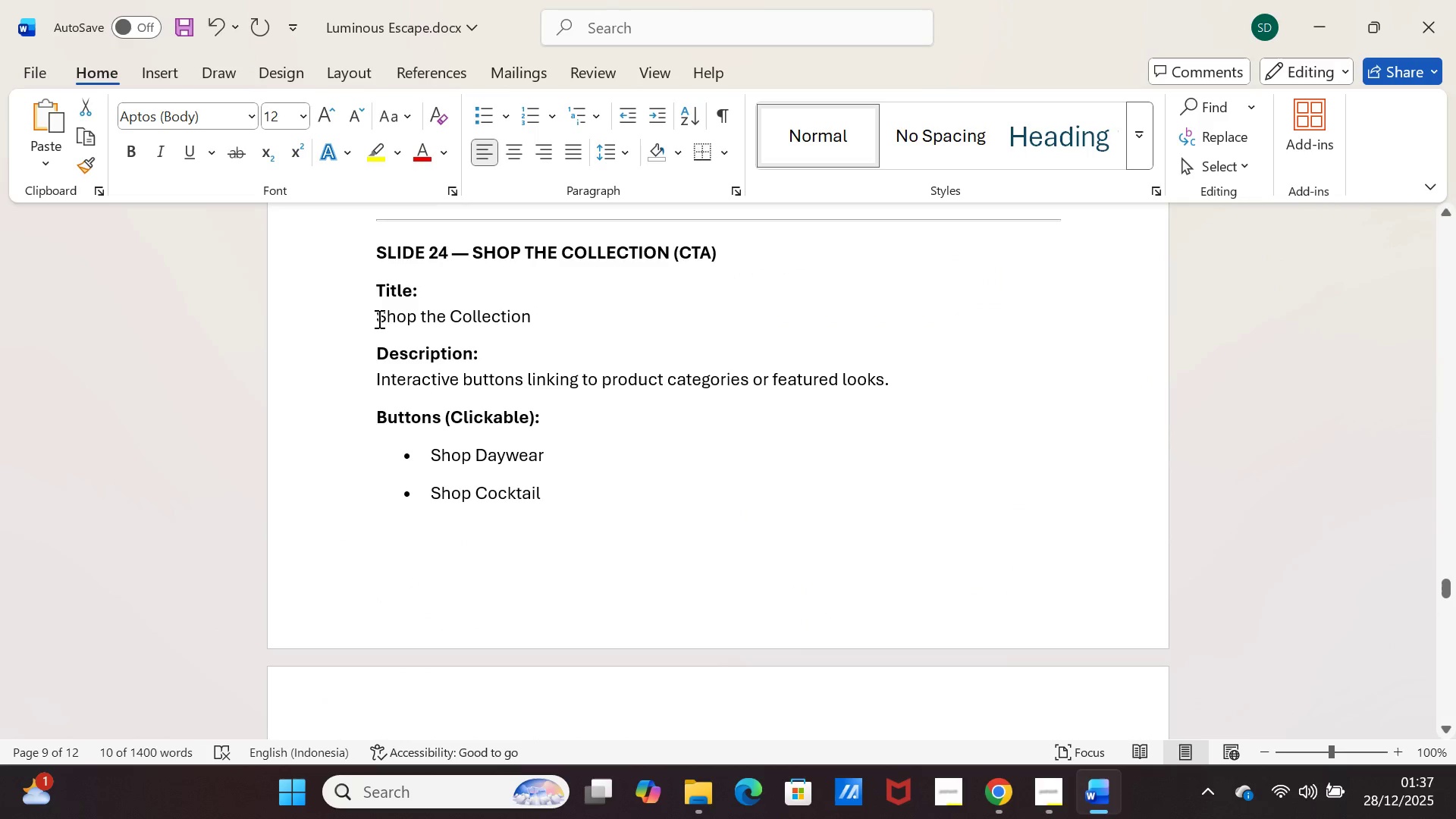 
left_click_drag(start_coordinate=[375, 317], to_coordinate=[517, 314])
 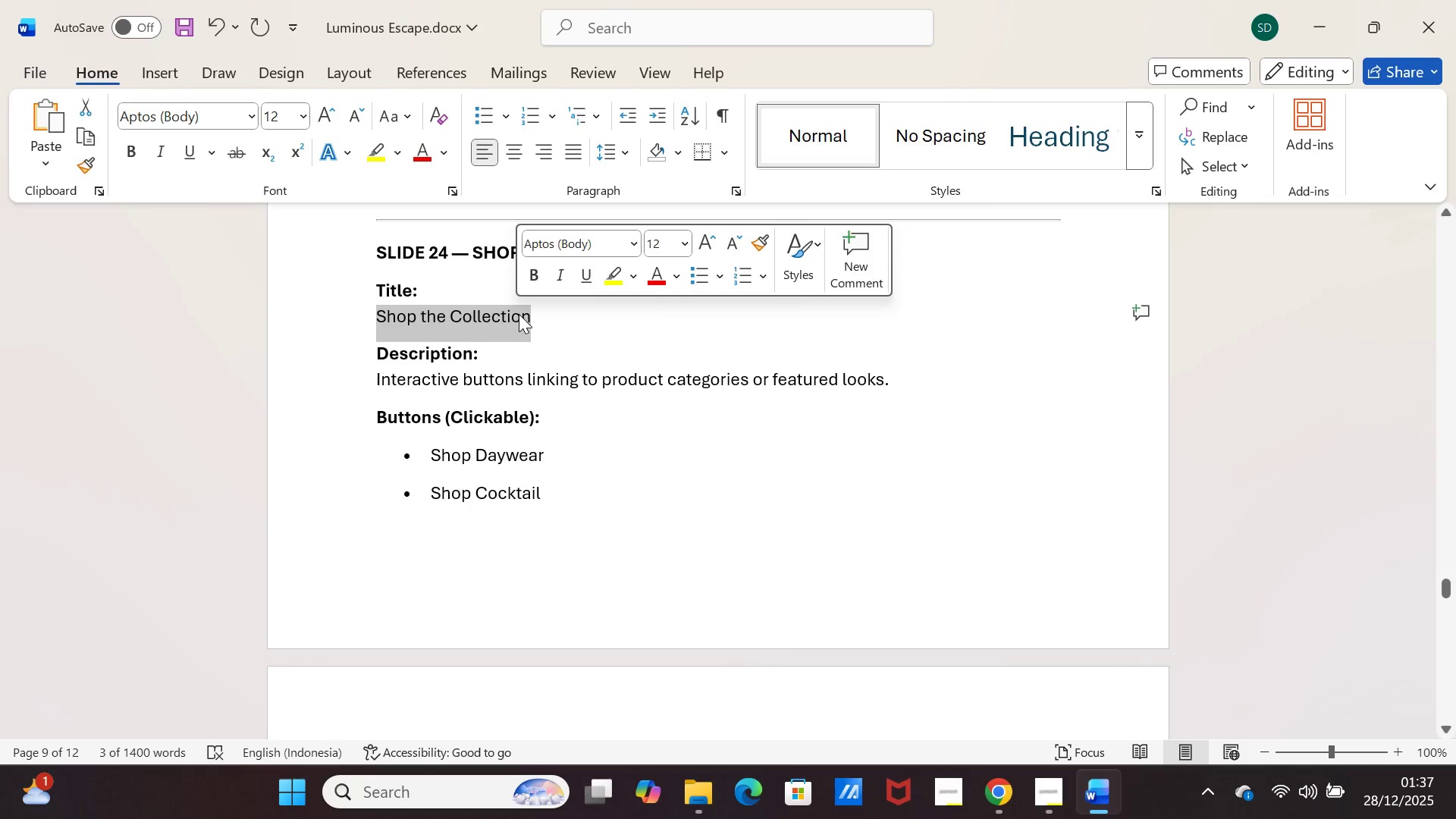 
key(Control+C)
 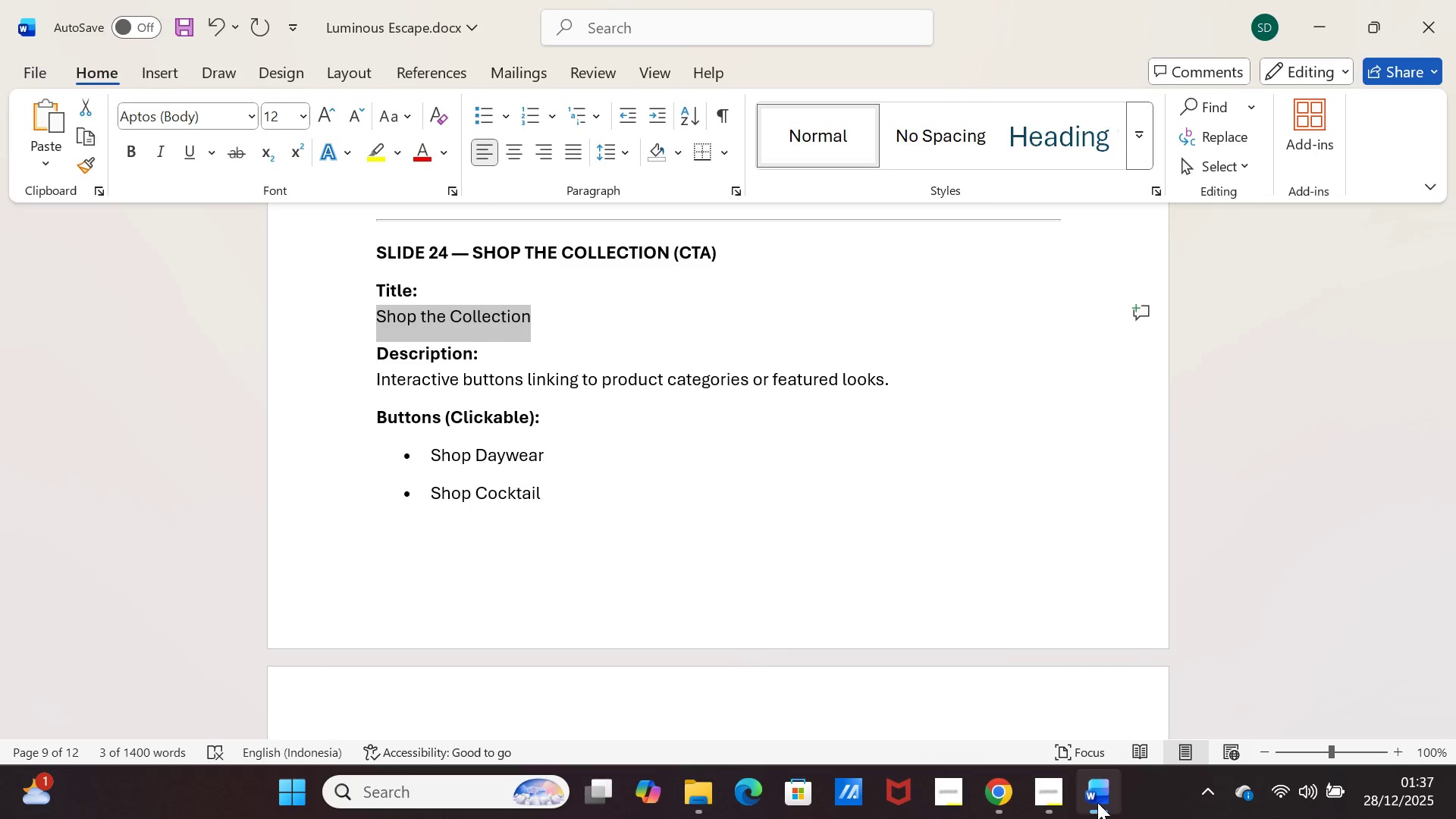 
left_click([1097, 802])
 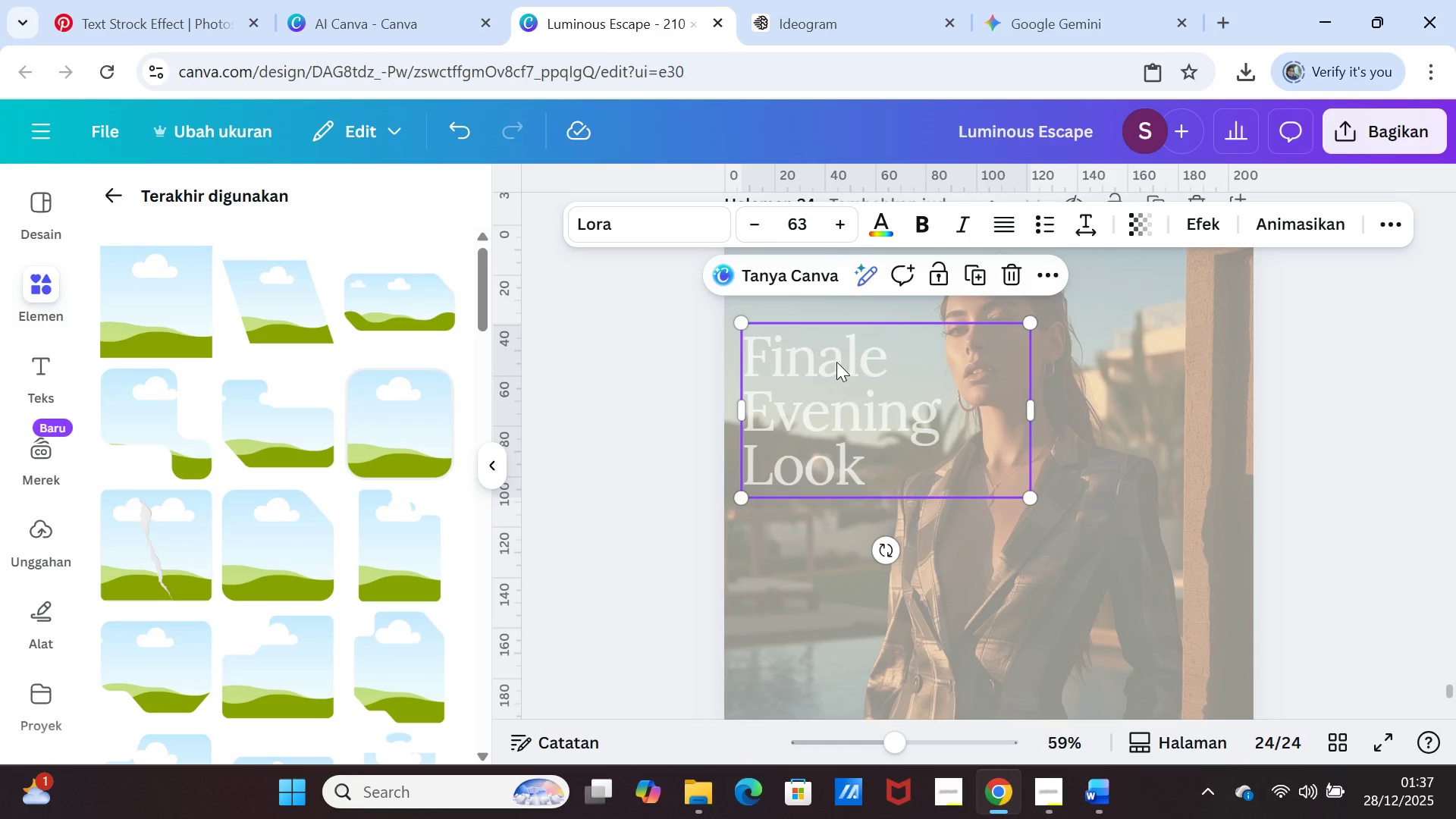 
double_click([836, 362])
 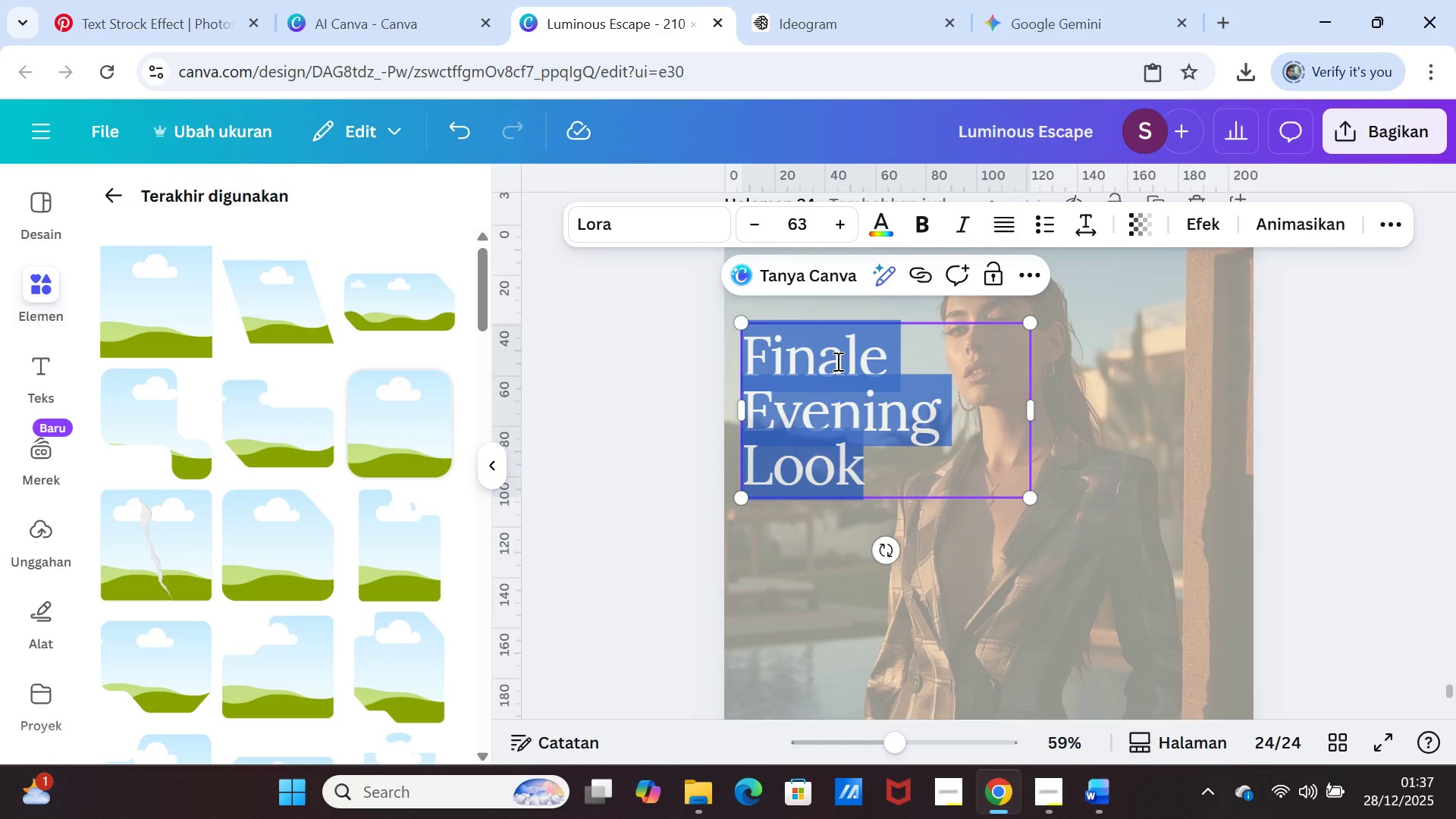 
key(Control+V)
 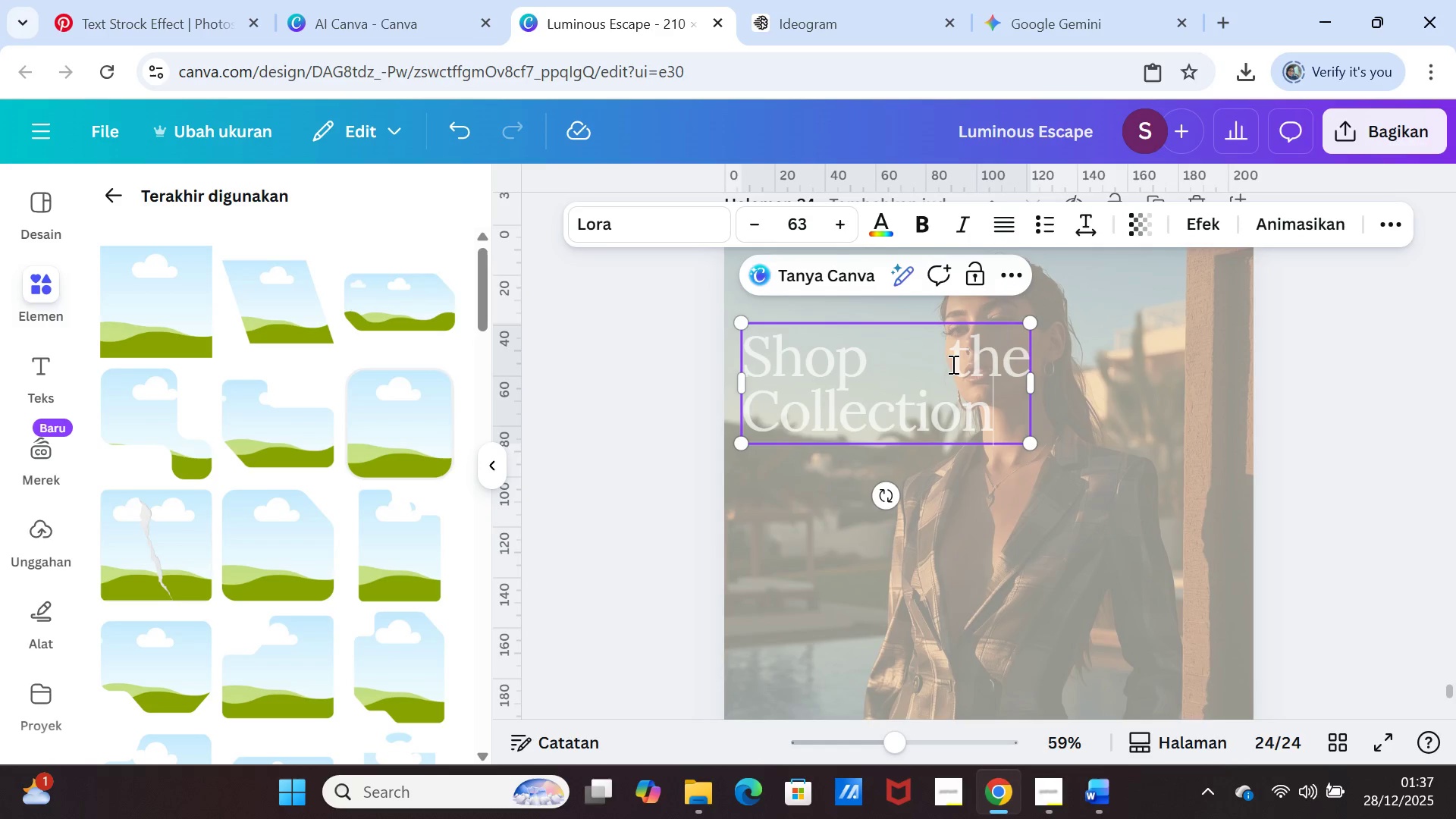 
left_click([953, 362])
 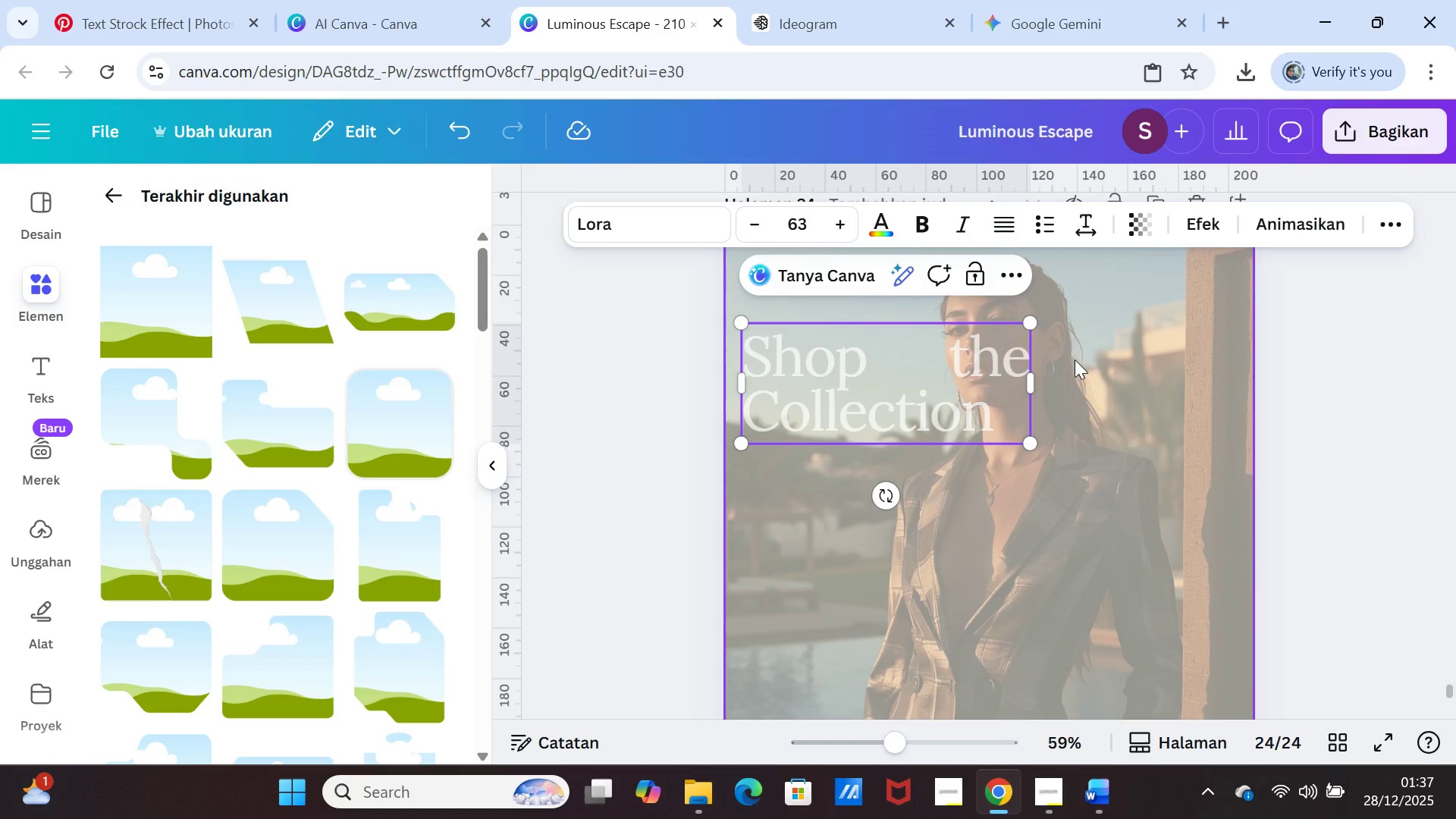 
key(Backspace)
 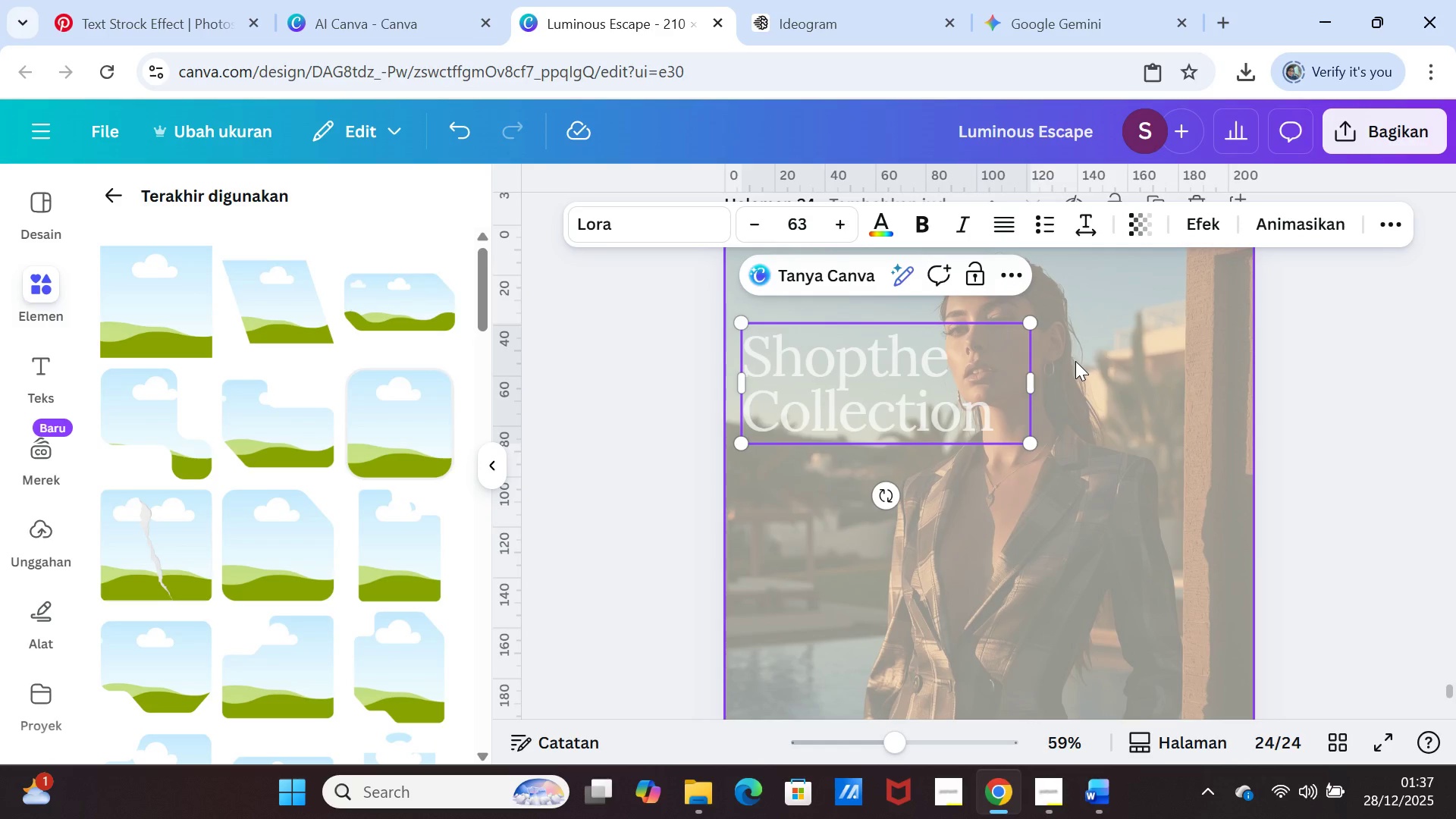 
key(Space)
 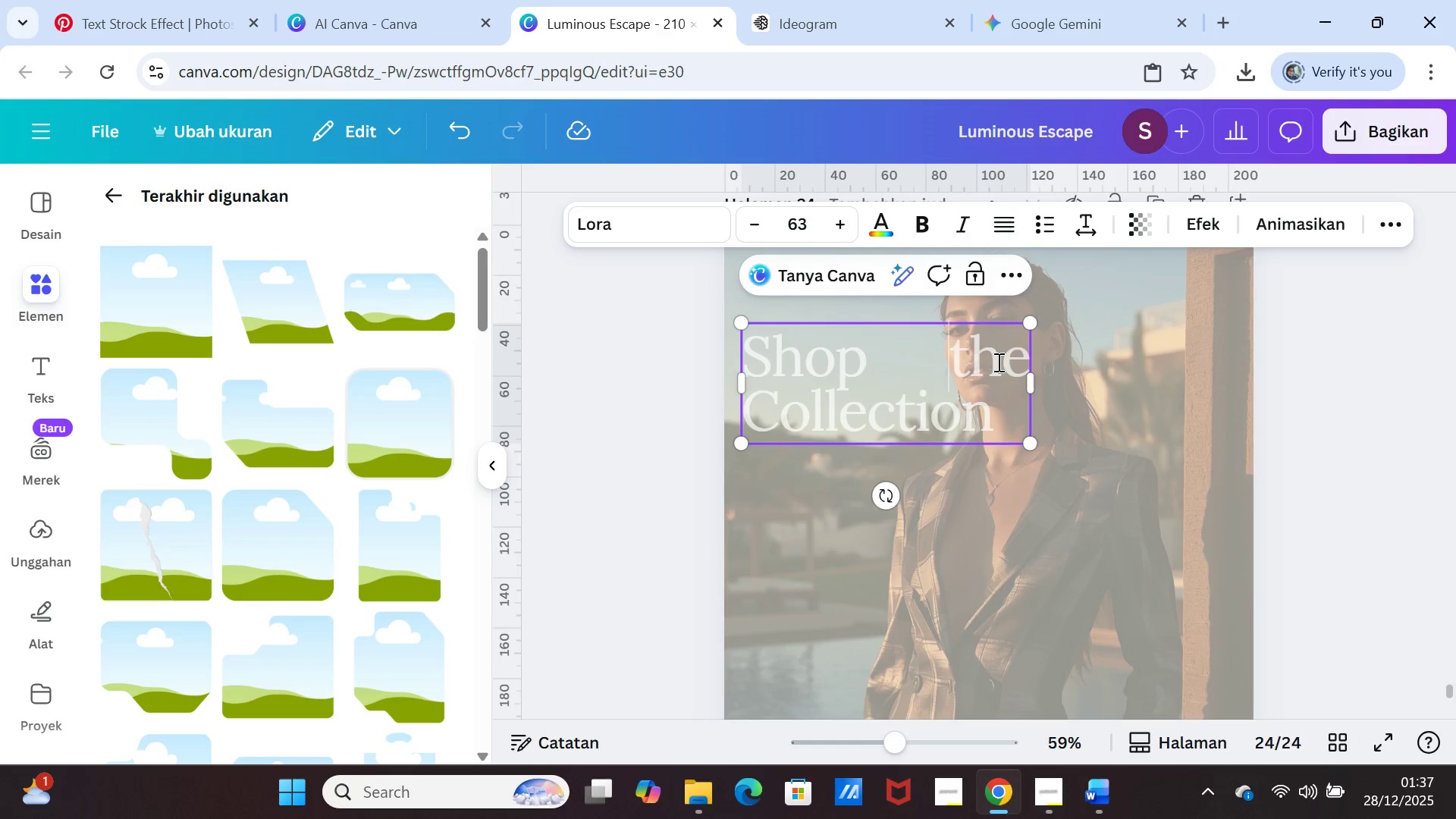 
double_click([997, 362])
 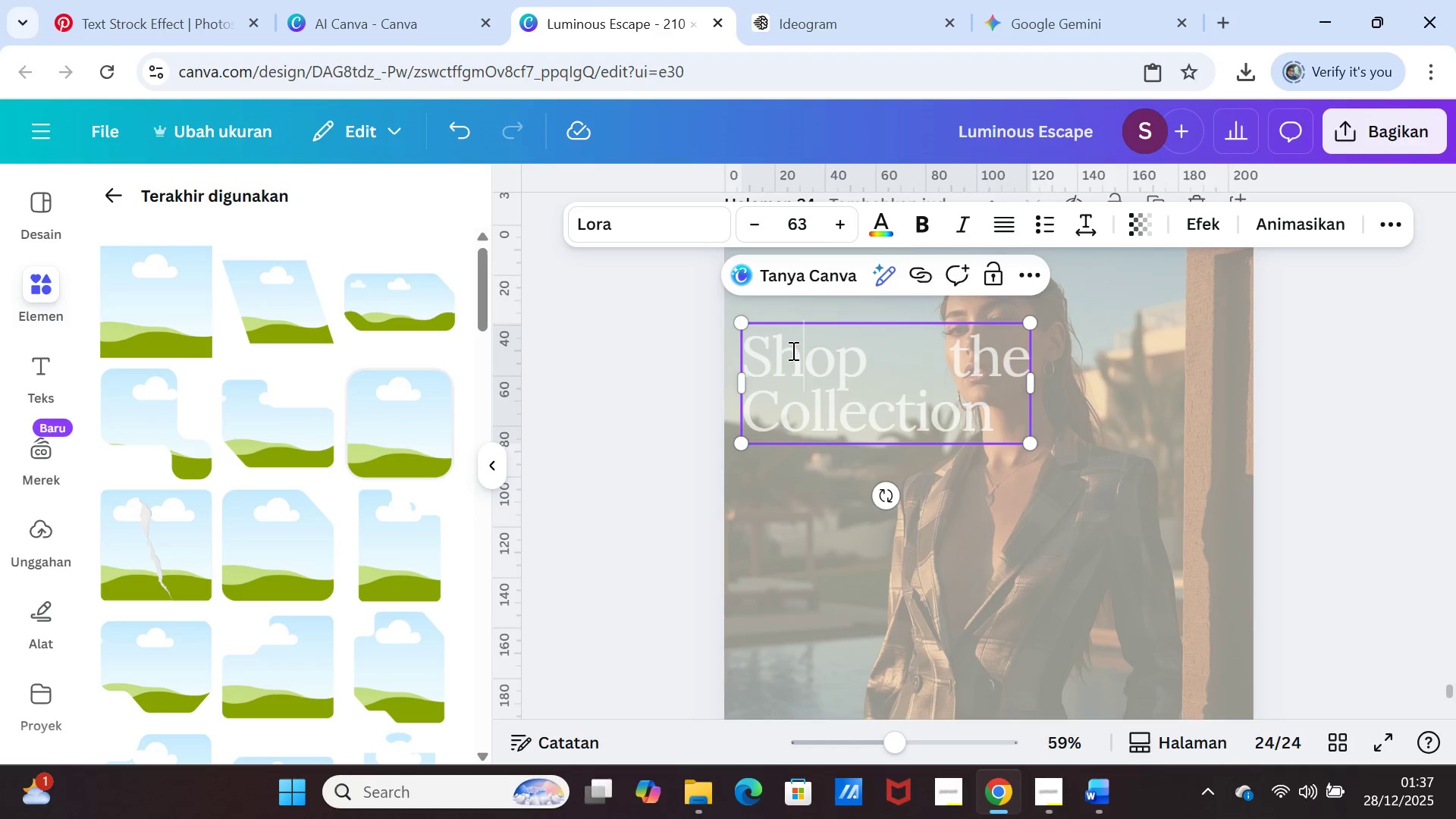 
double_click([791, 350])
 